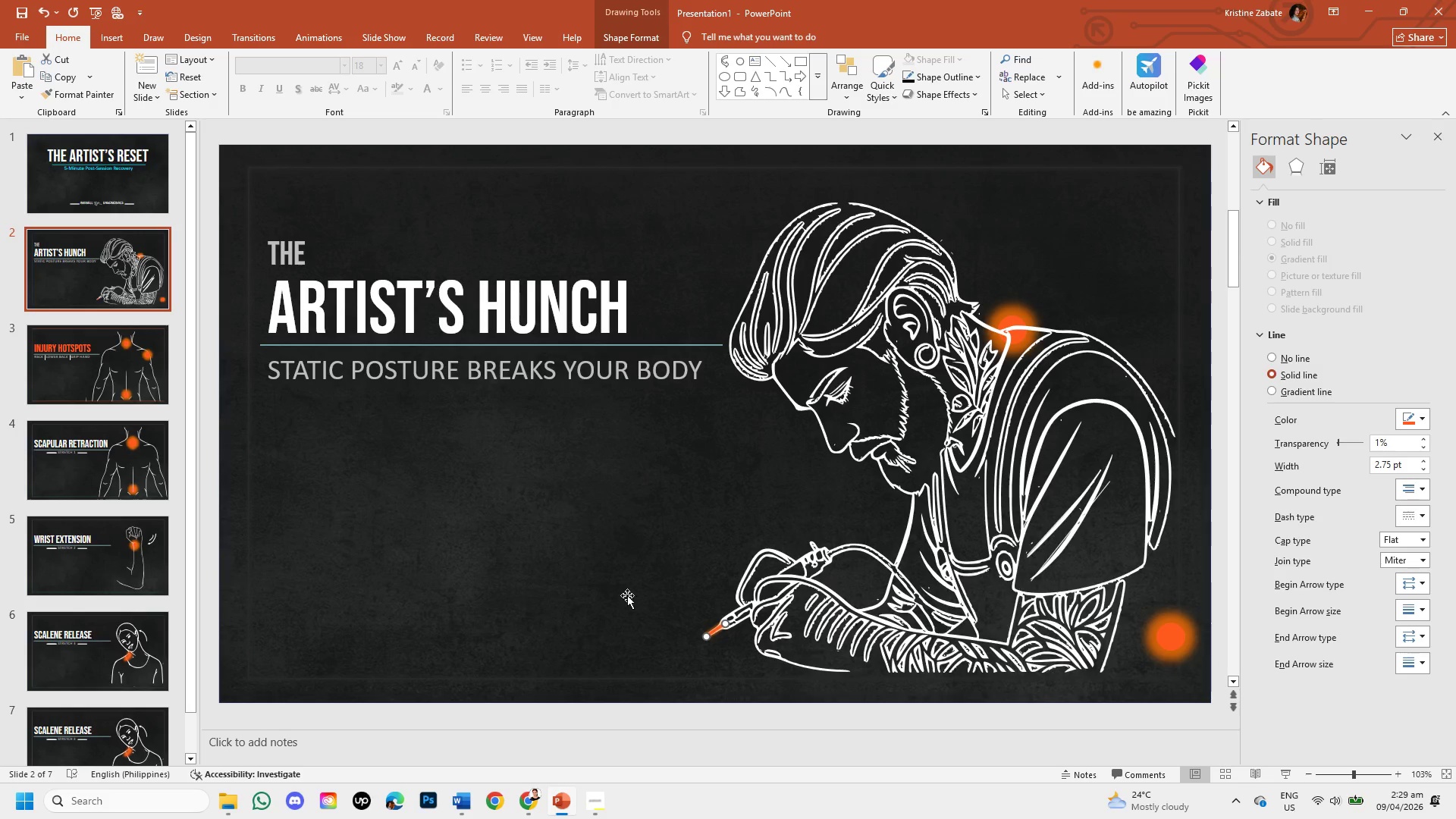 
left_click([596, 608])
 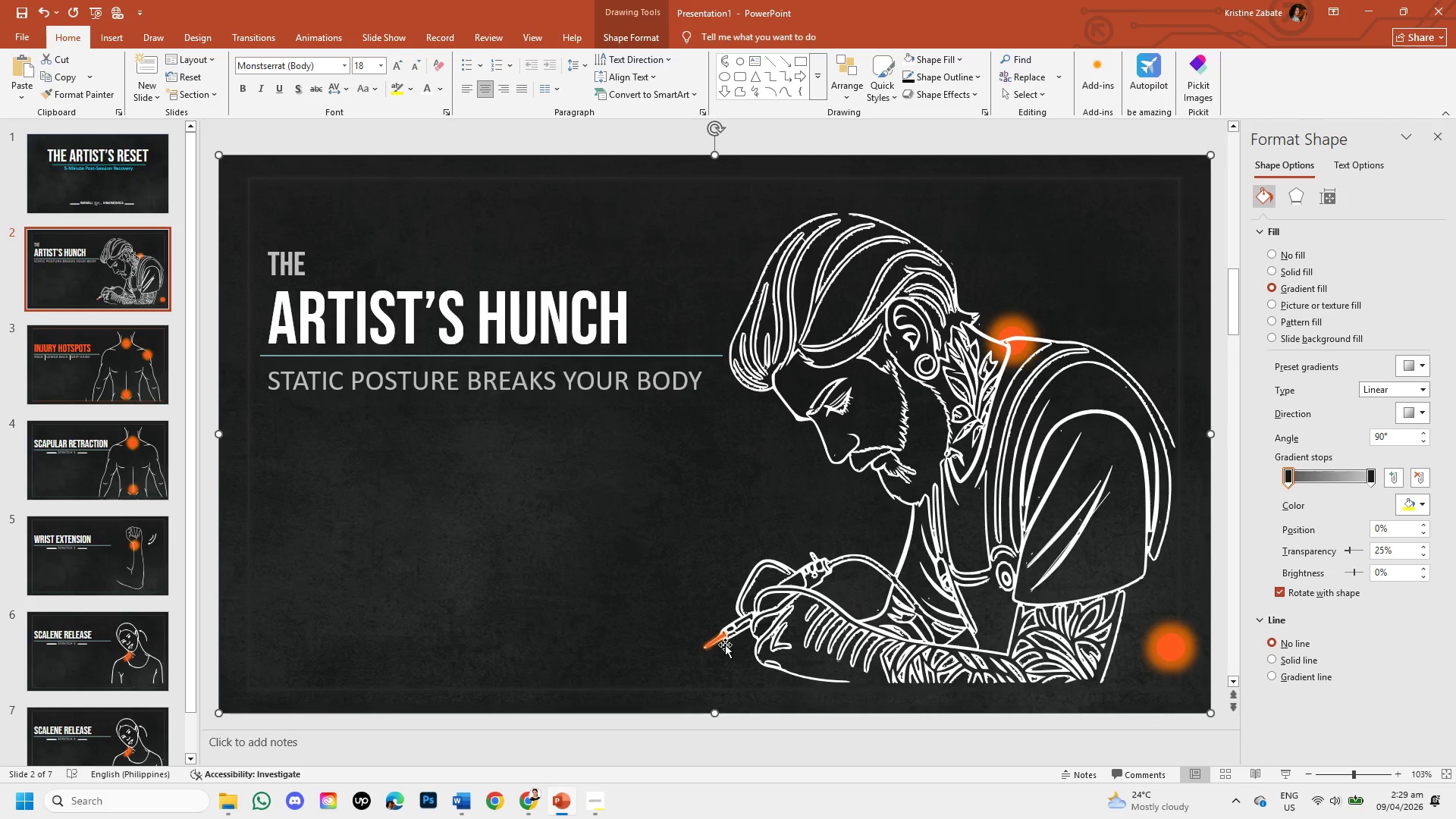 
left_click([717, 641])
 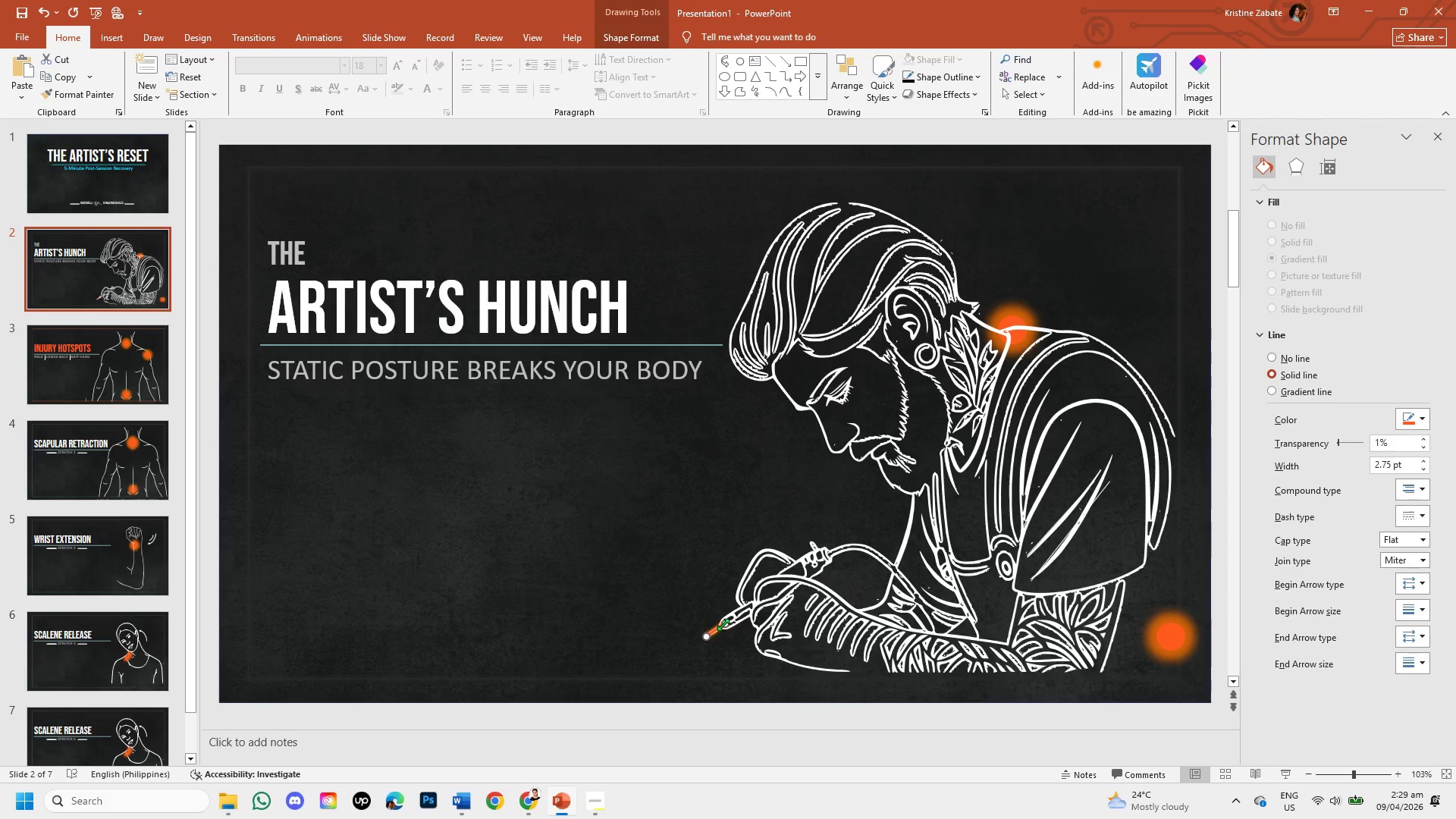 
left_click_drag(start_coordinate=[723, 624], to_coordinate=[718, 629])
 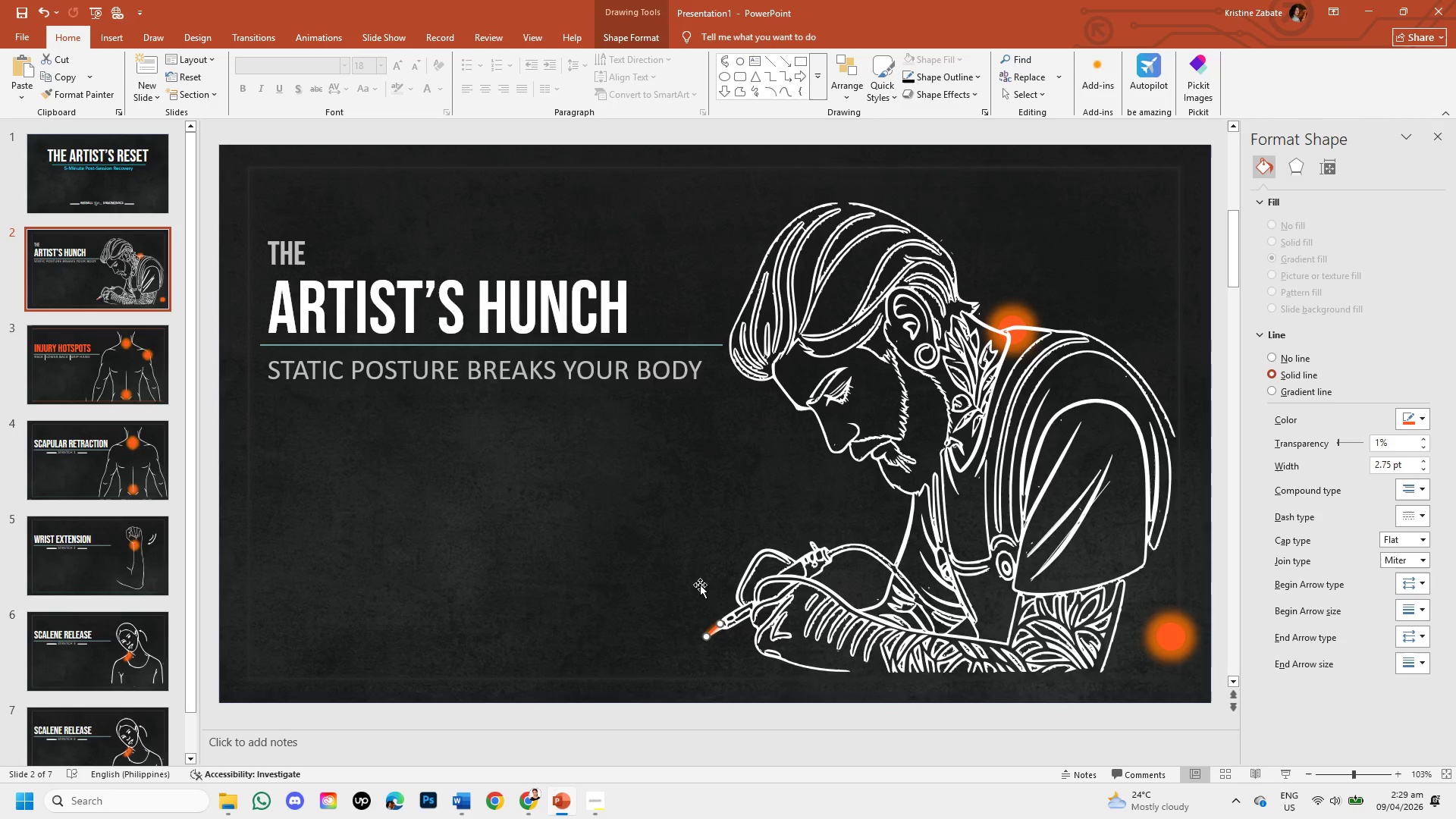 
left_click([700, 583])
 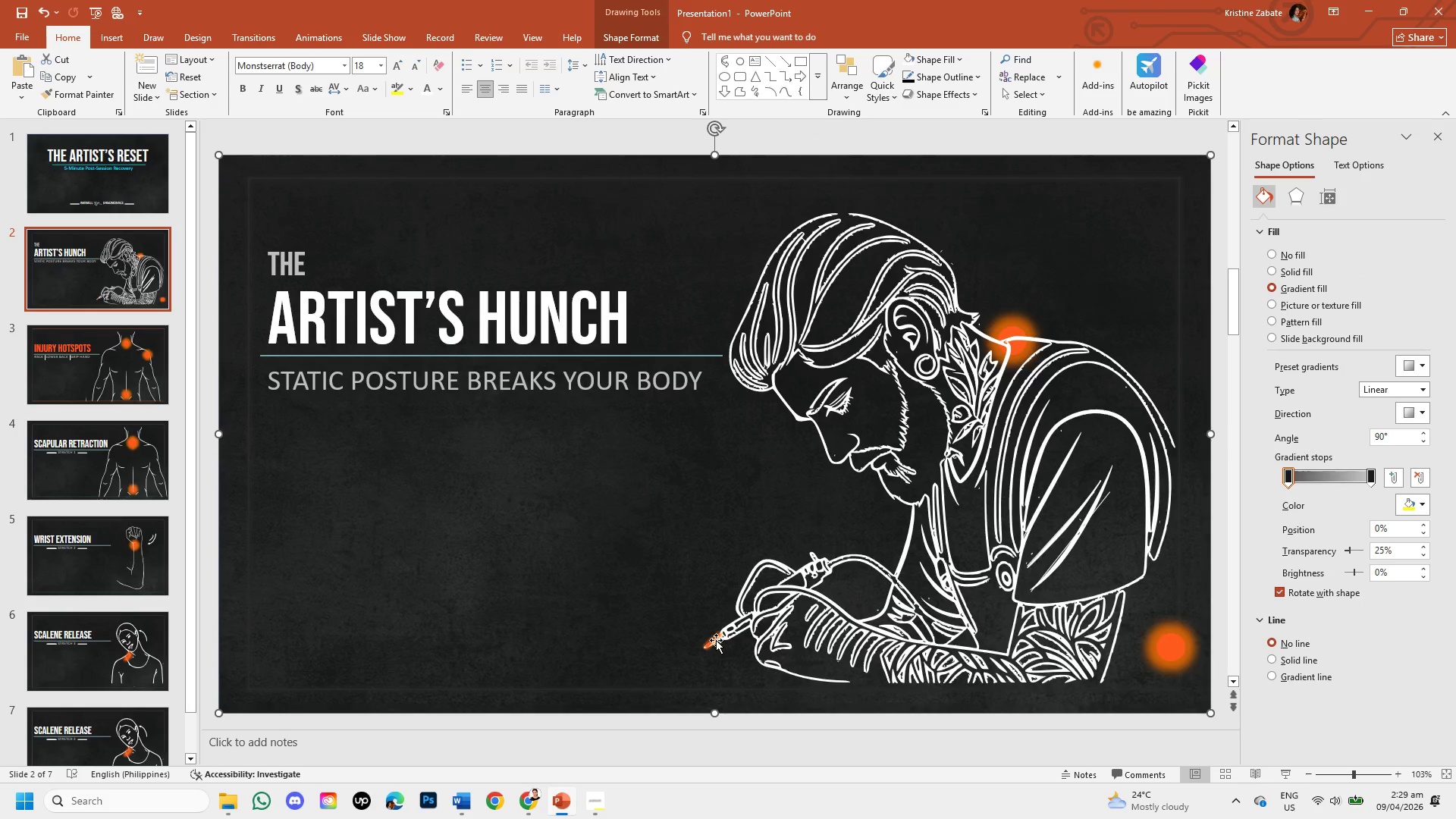 
left_click([717, 640])
 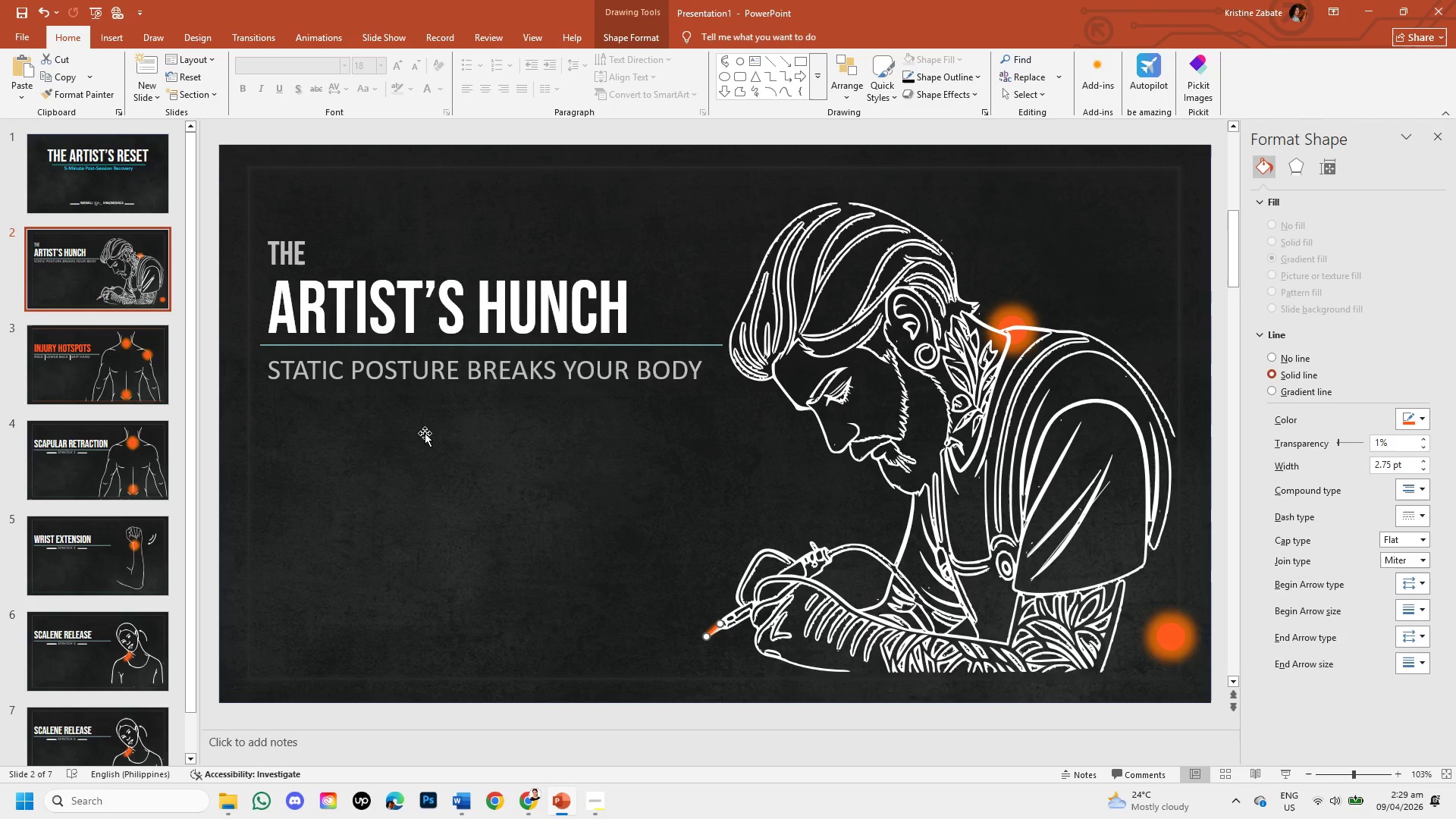 
key(ArrowRight)
 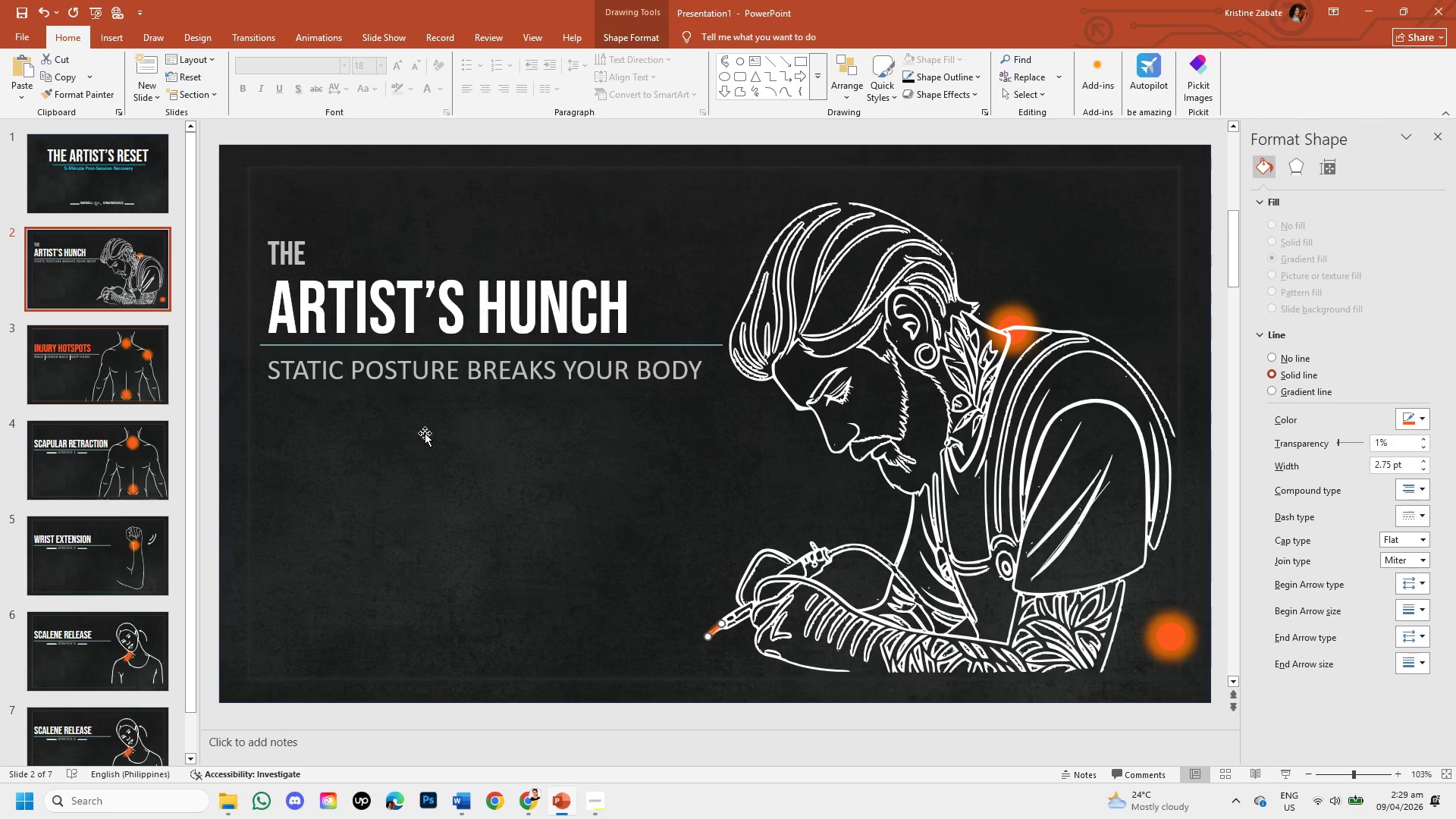 
key(ArrowRight)
 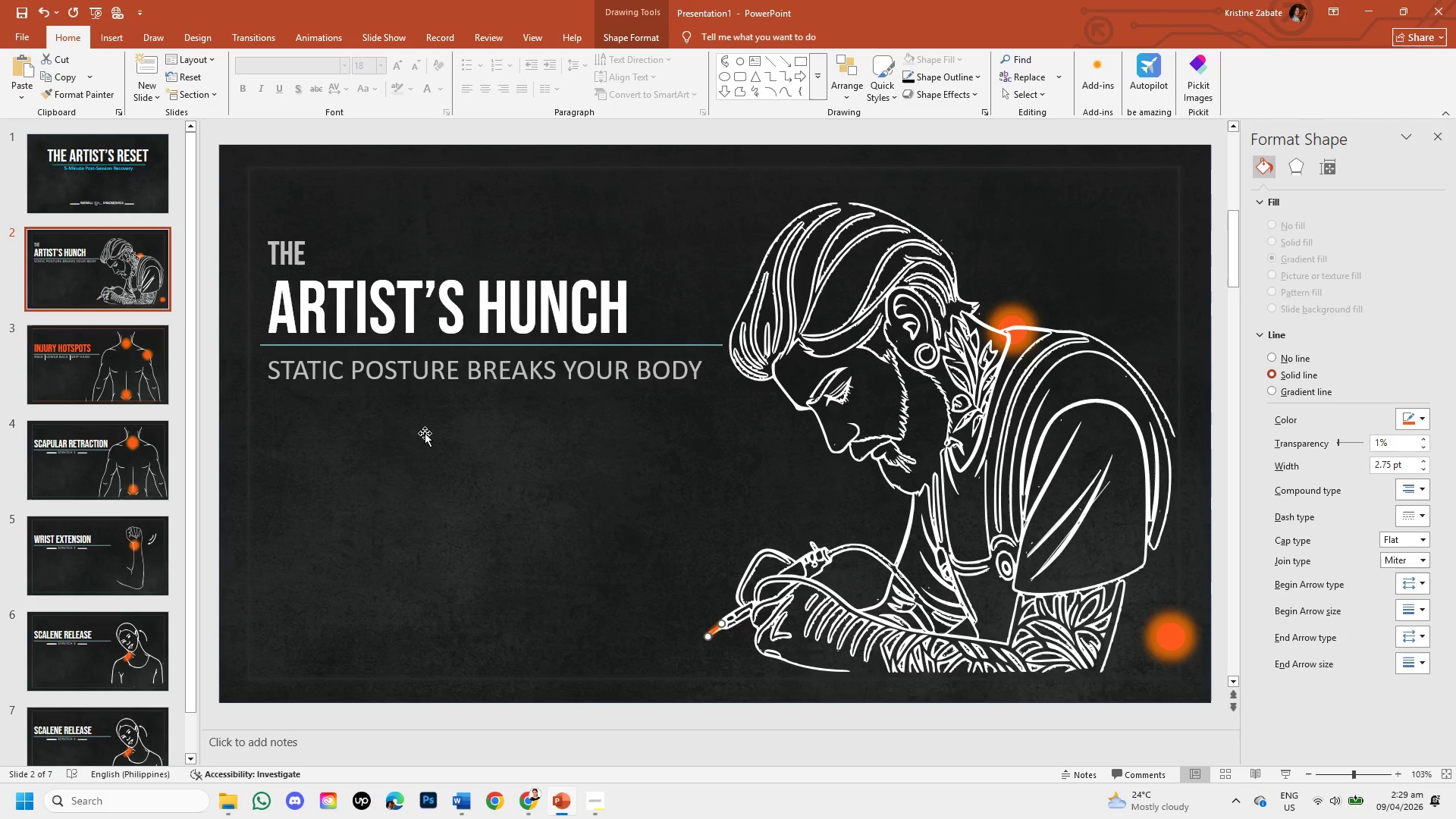 
key(ArrowLeft)
 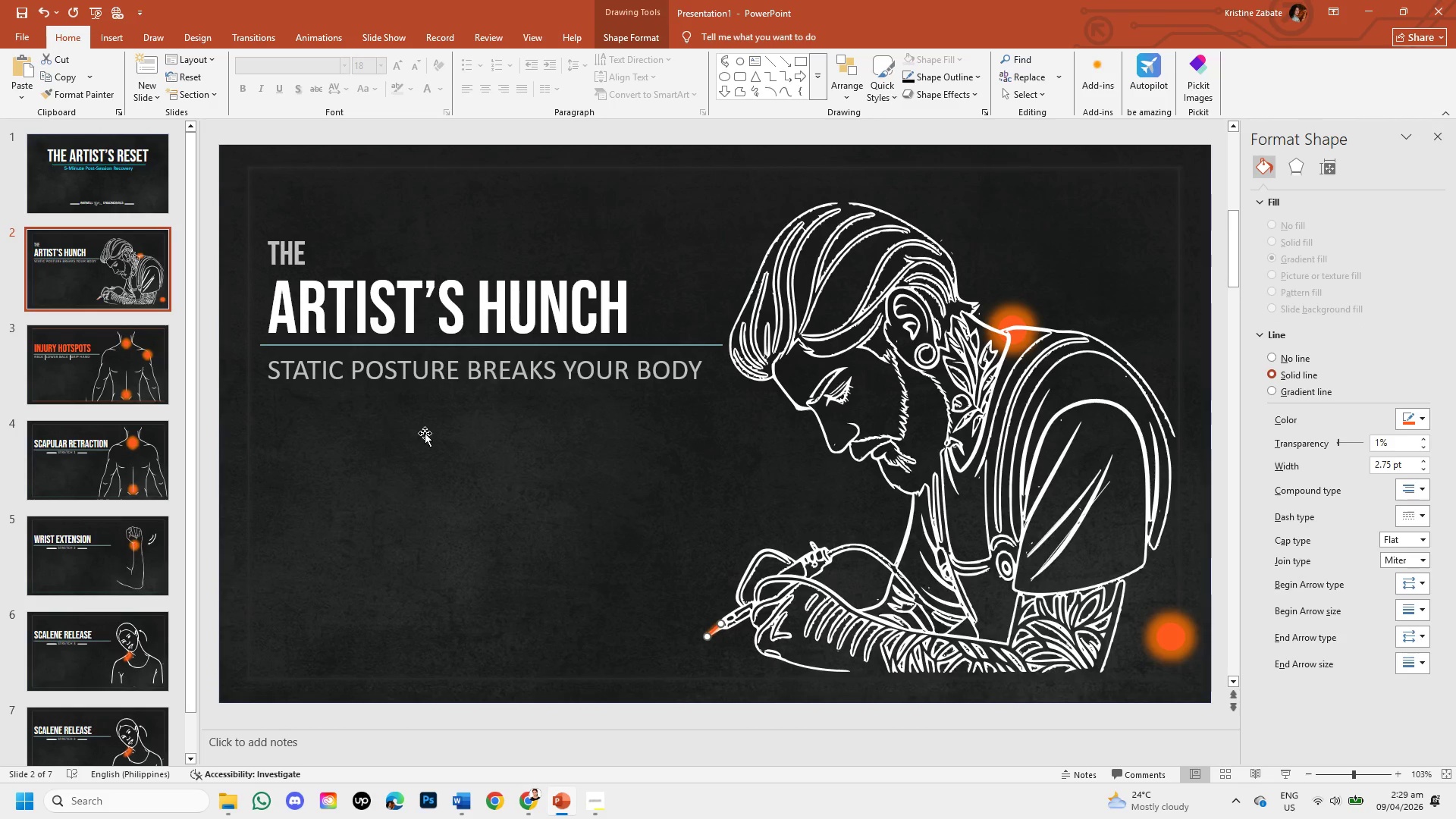 
key(ArrowLeft)
 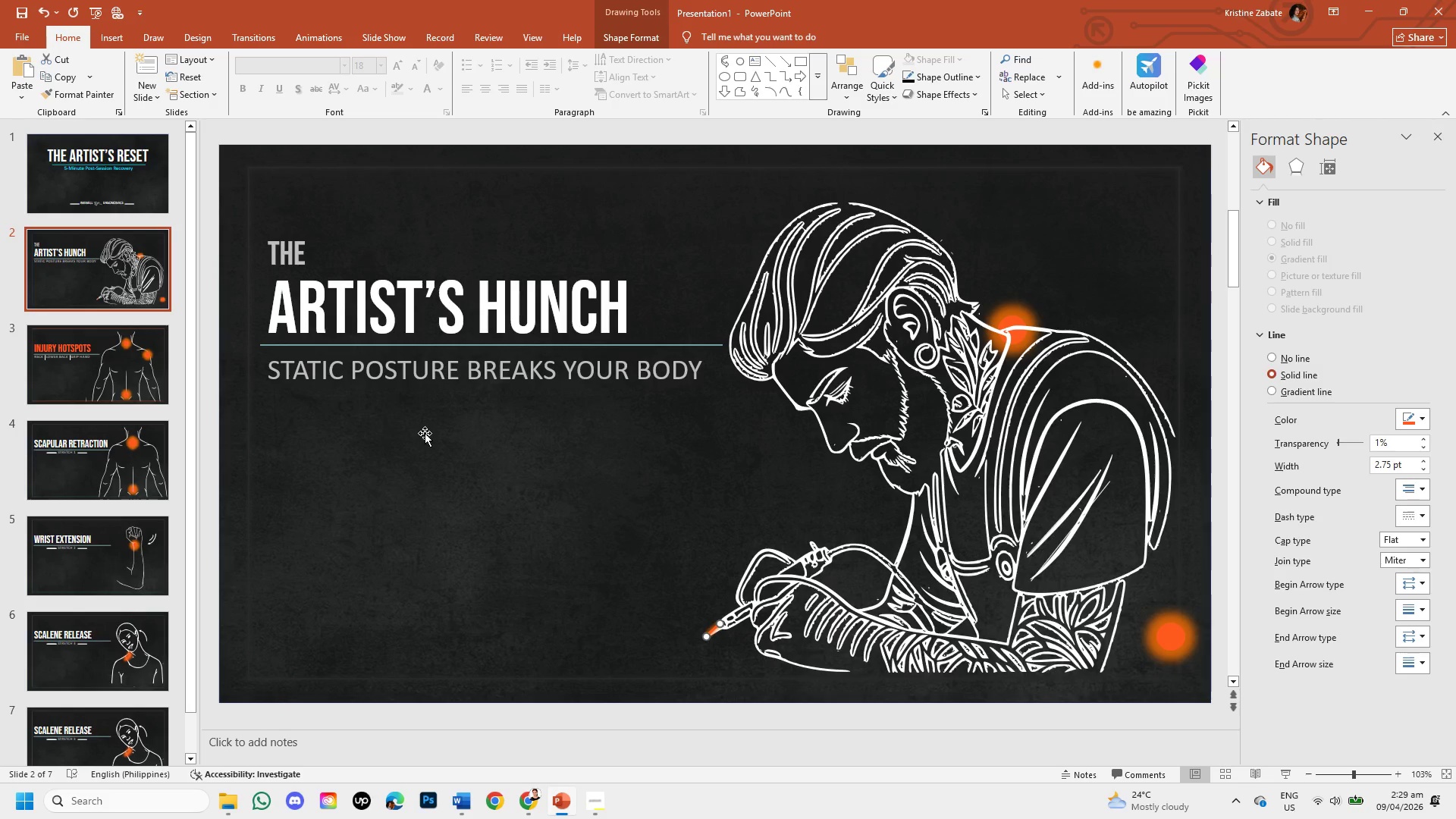 
key(ArrowDown)
 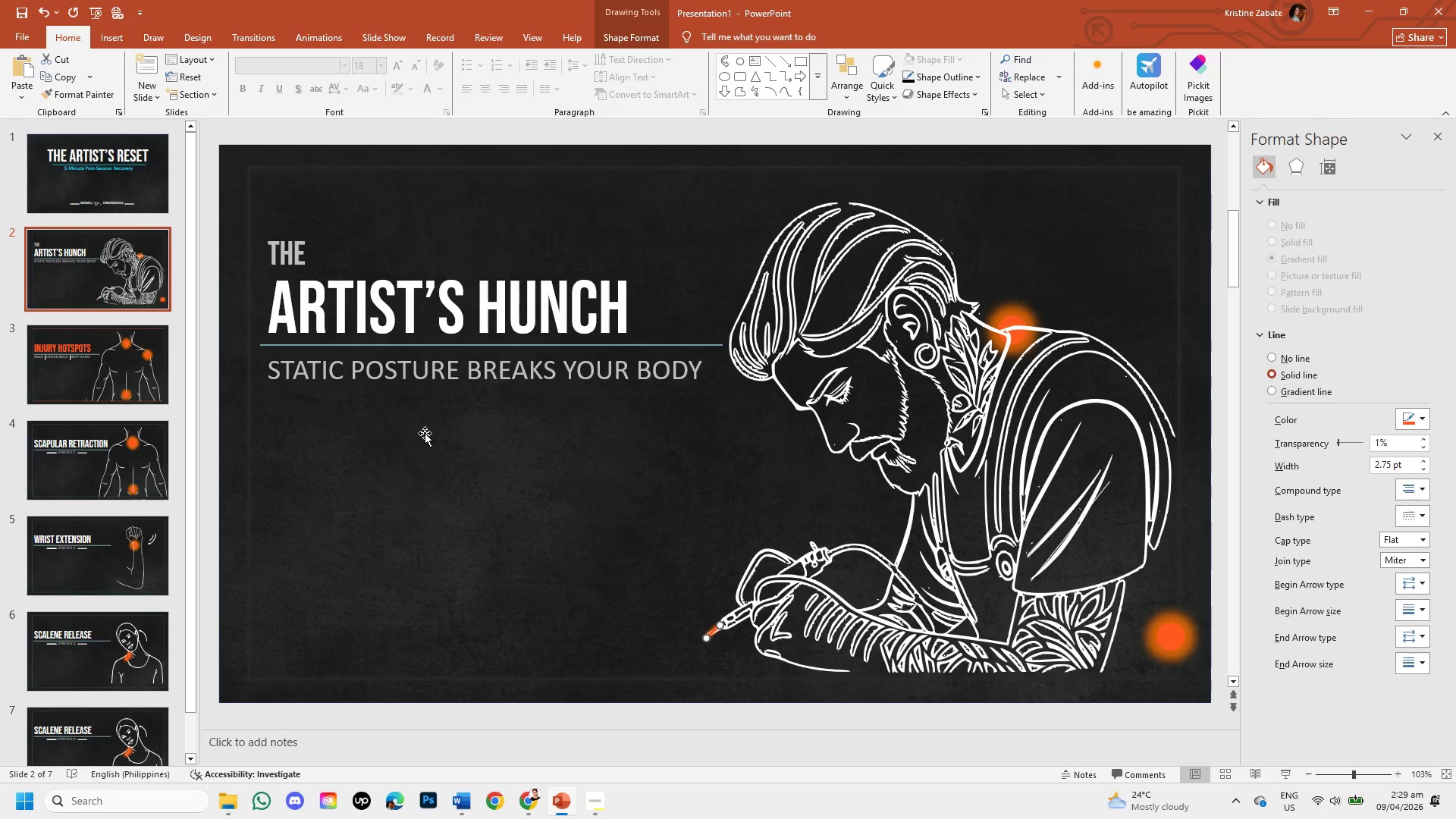 
key(ArrowDown)
 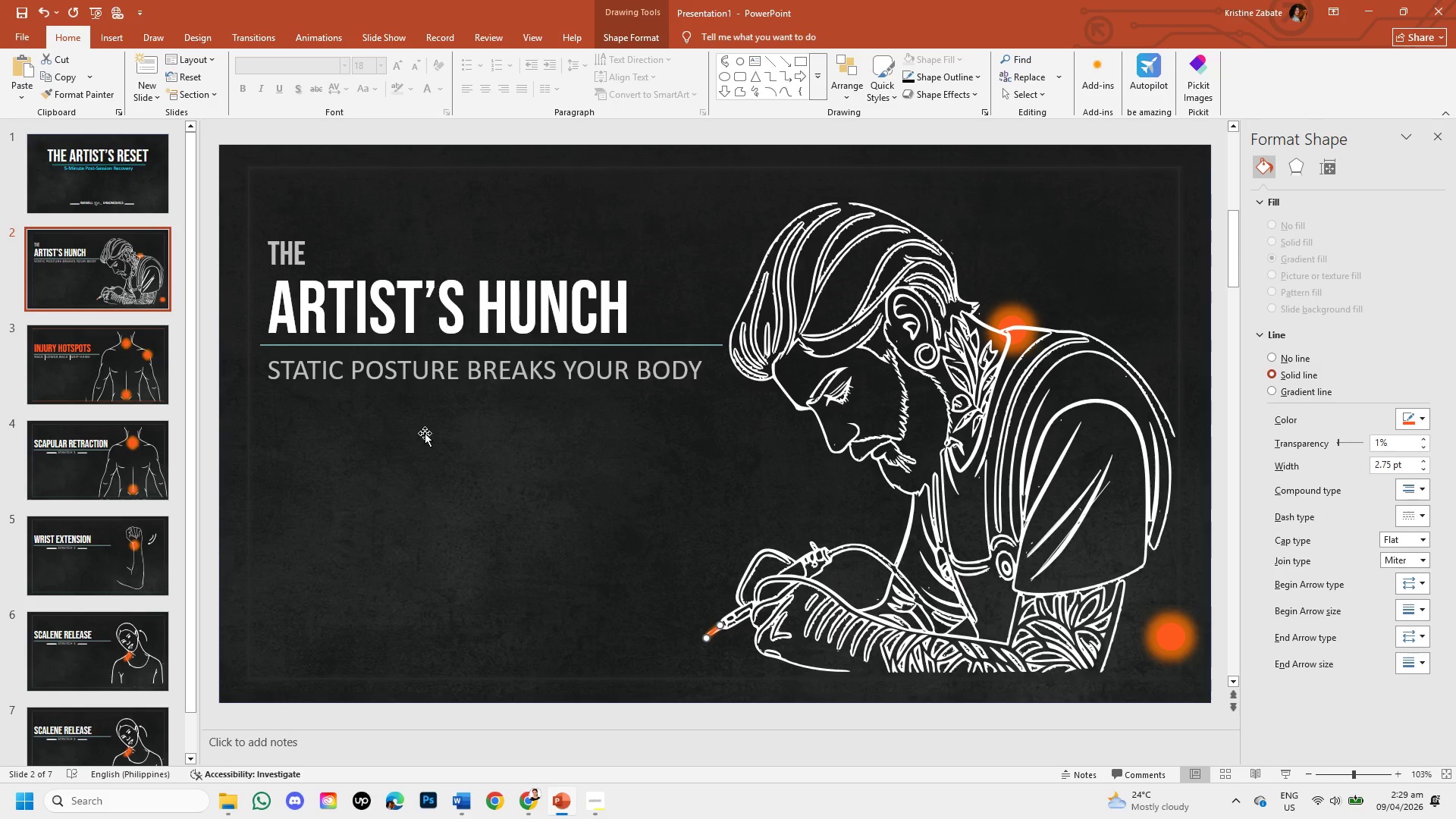 
key(ArrowDown)
 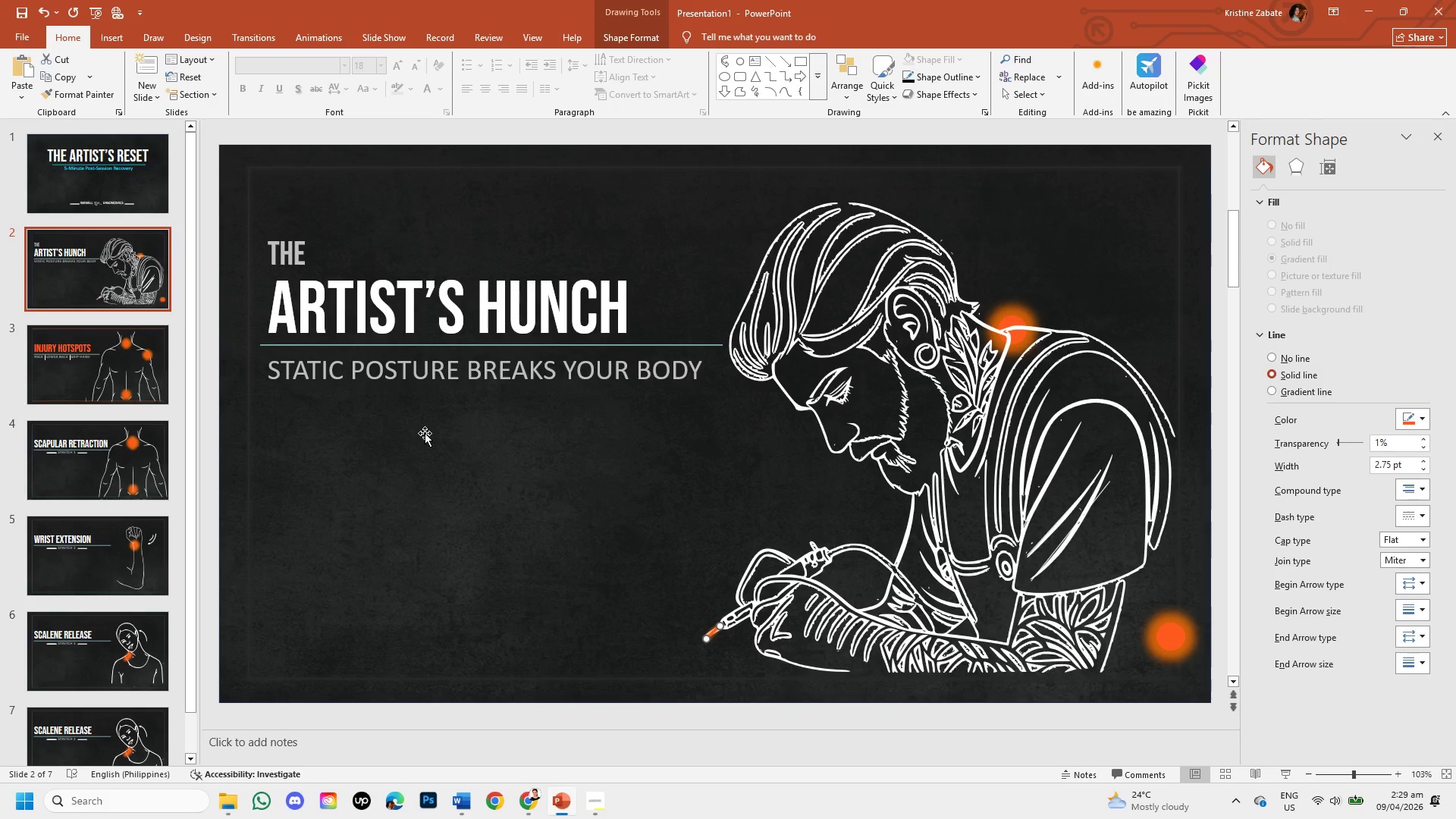 
key(ArrowLeft)
 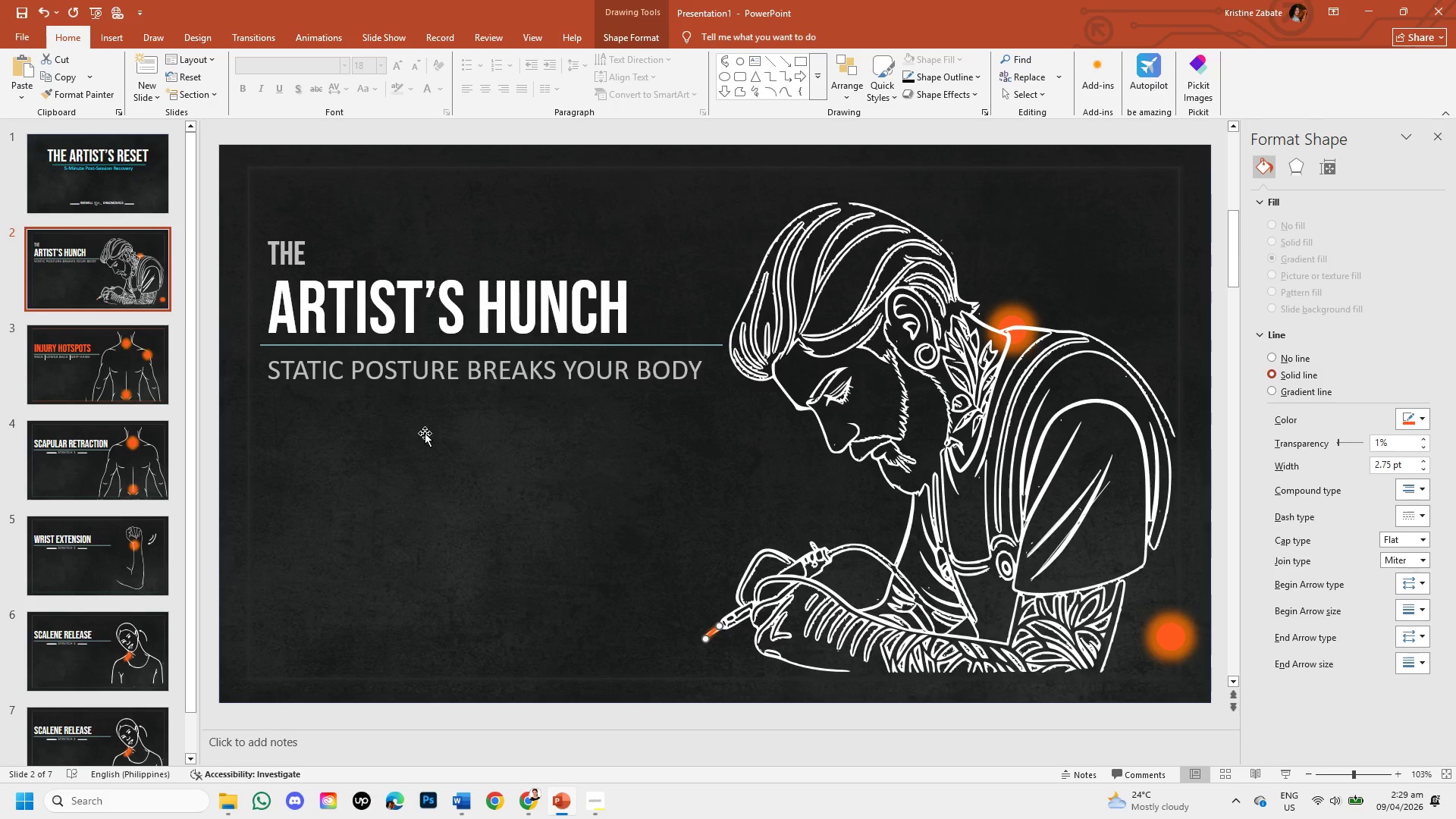 
key(ArrowUp)
 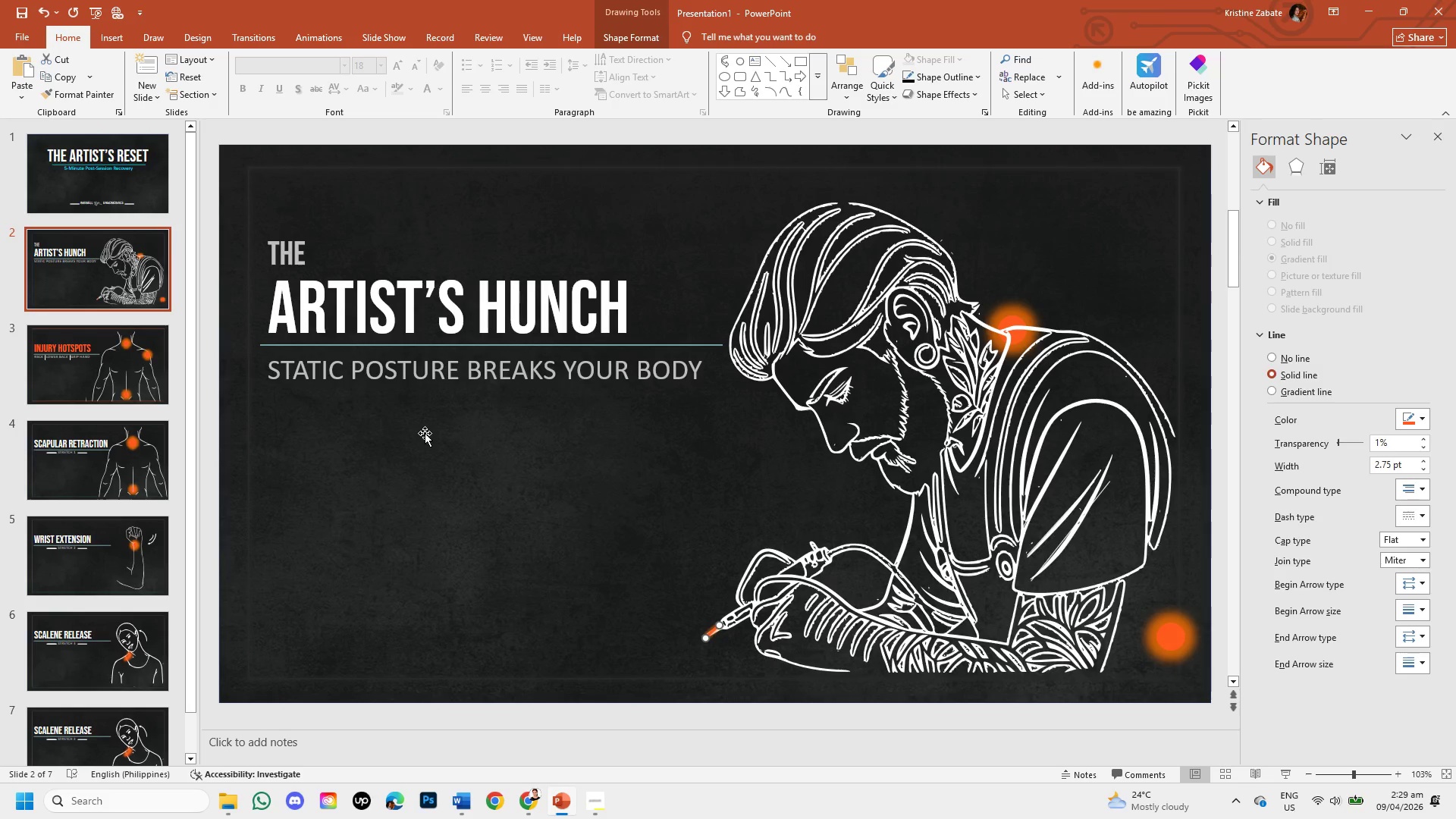 
key(ArrowUp)
 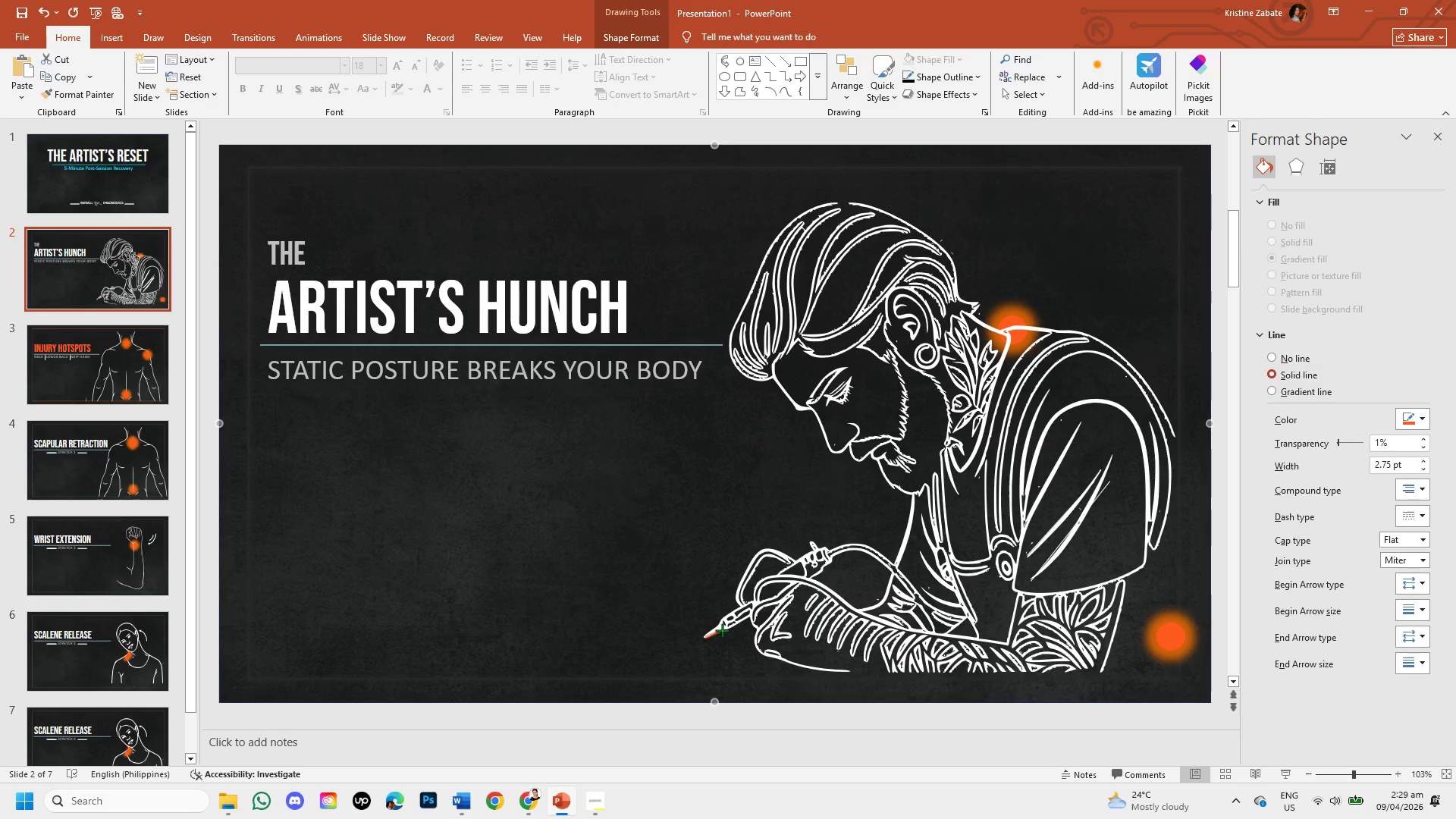 
wait(8.48)
 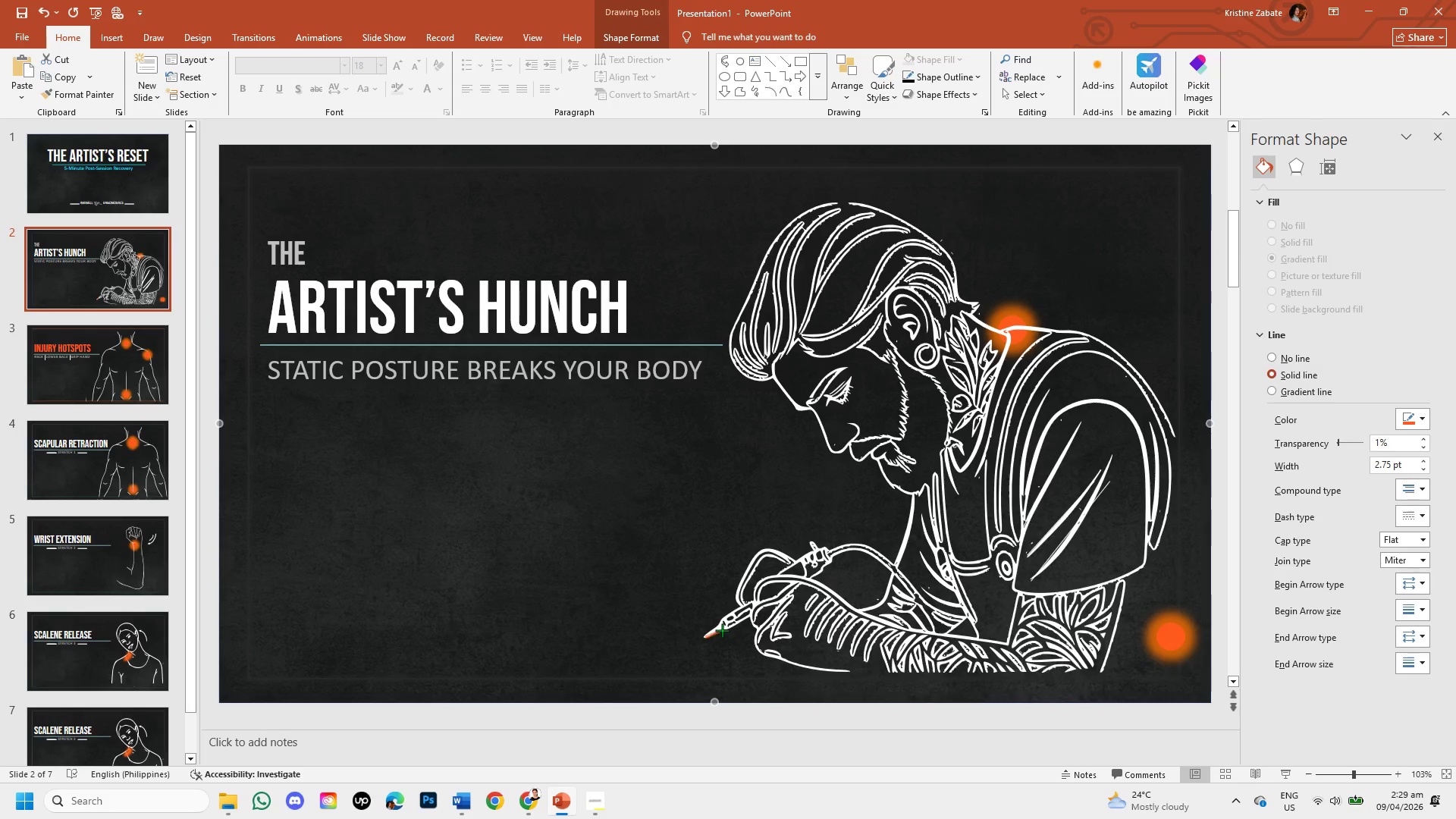 
left_click_drag(start_coordinate=[722, 623], to_coordinate=[720, 629])
 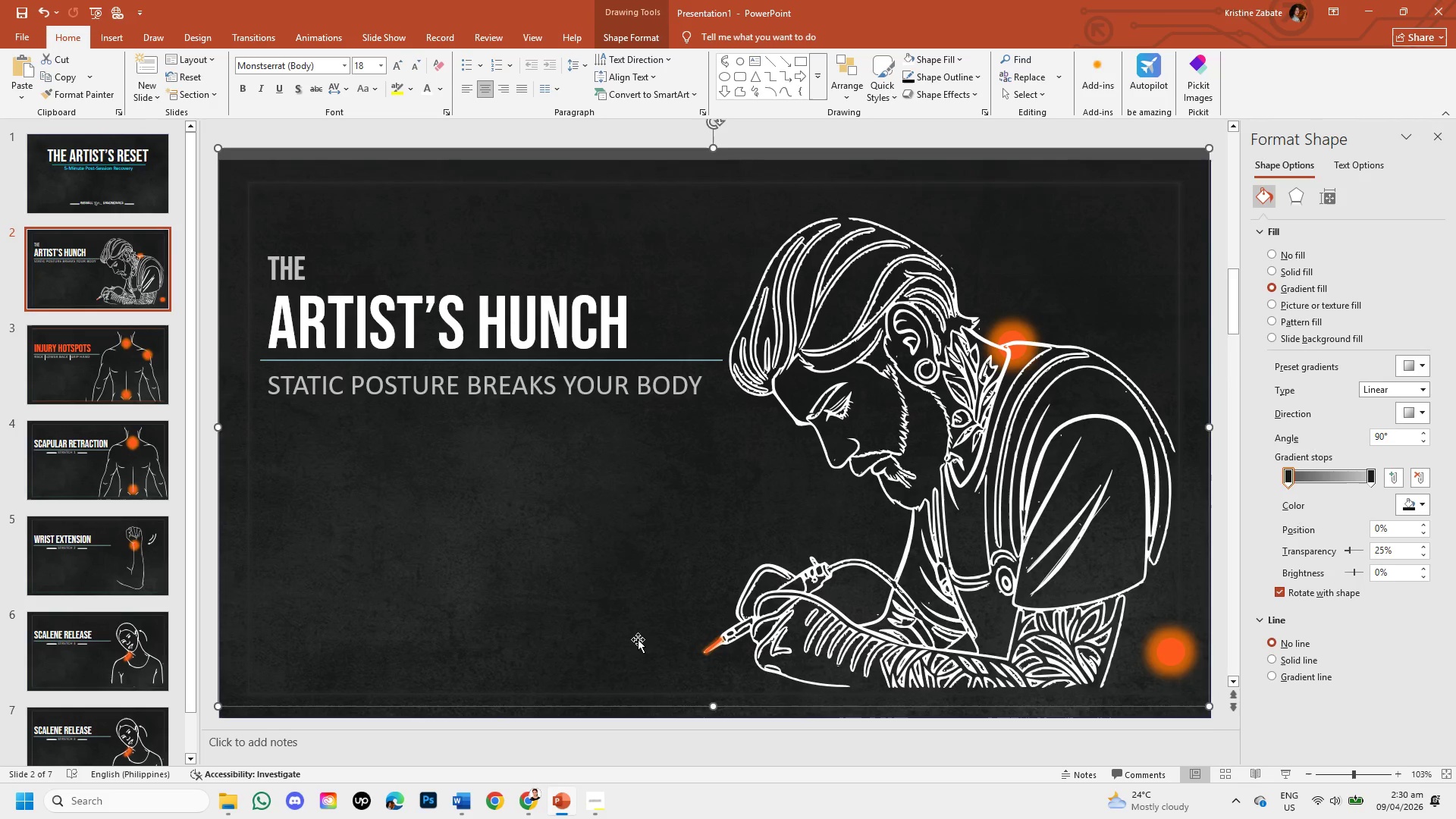 
wait(15.38)
 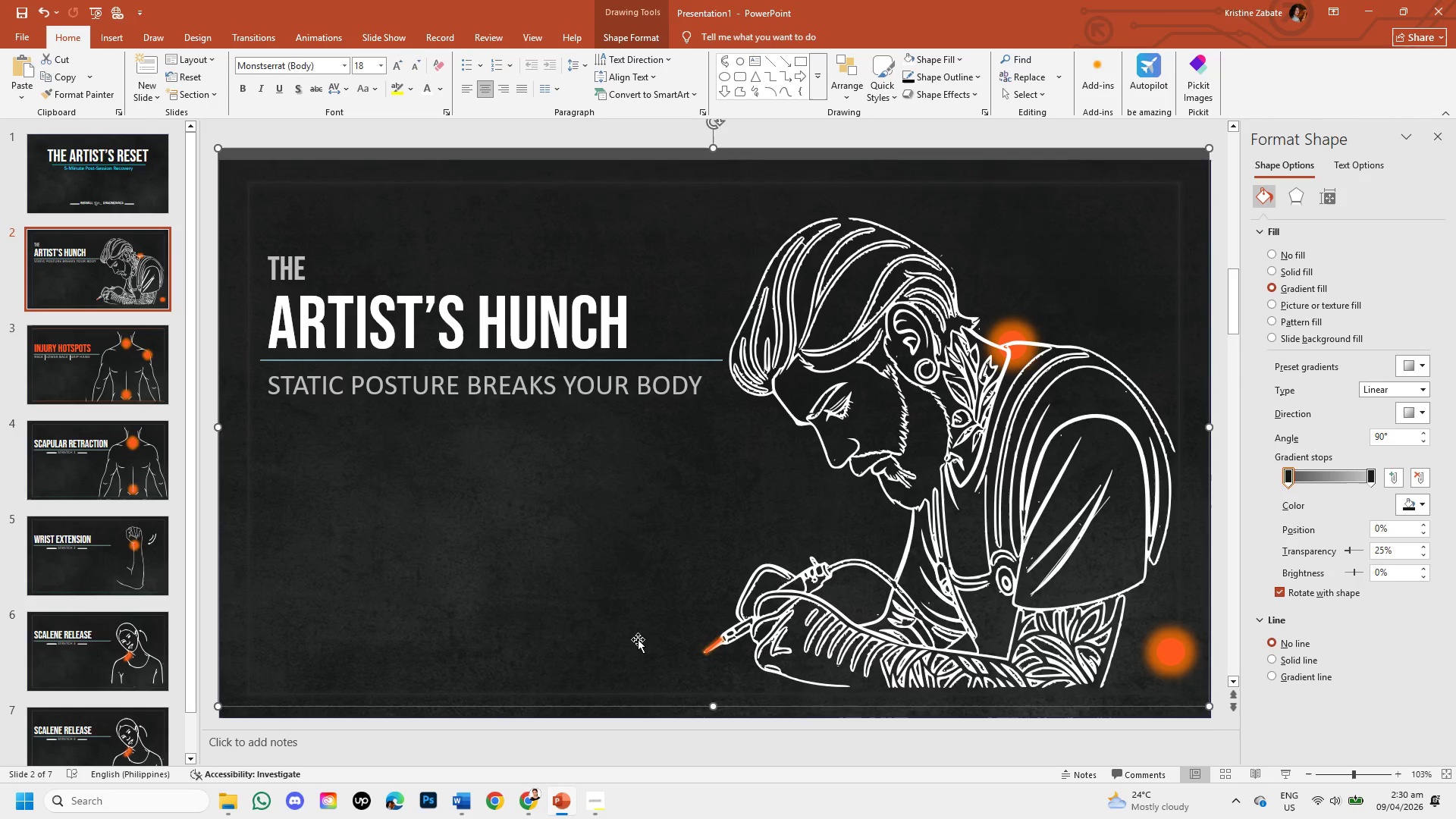 
left_click([1164, 655])
 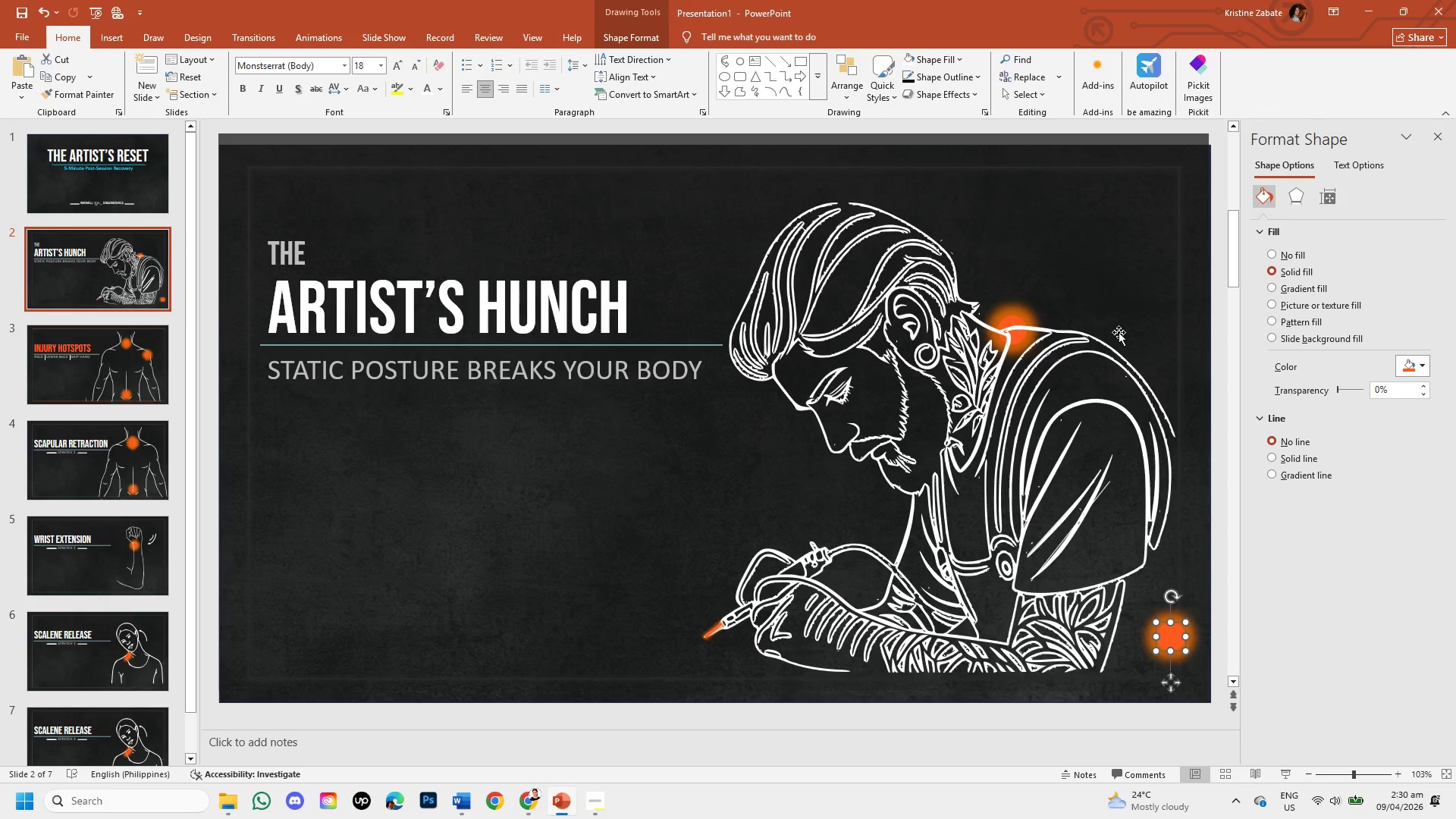 
left_click([1019, 318])
 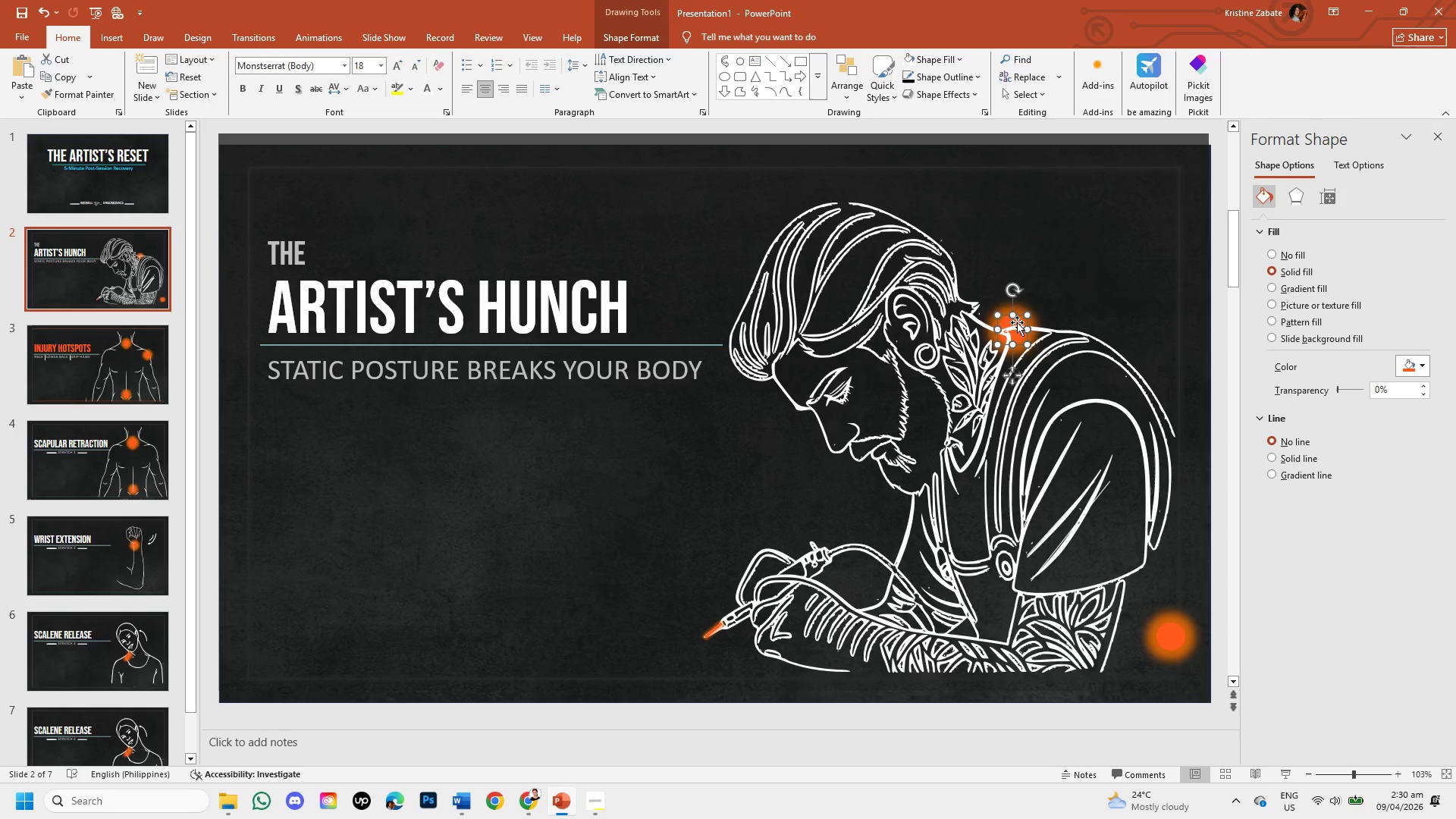 
left_click_drag(start_coordinate=[1017, 322], to_coordinate=[1008, 320])
 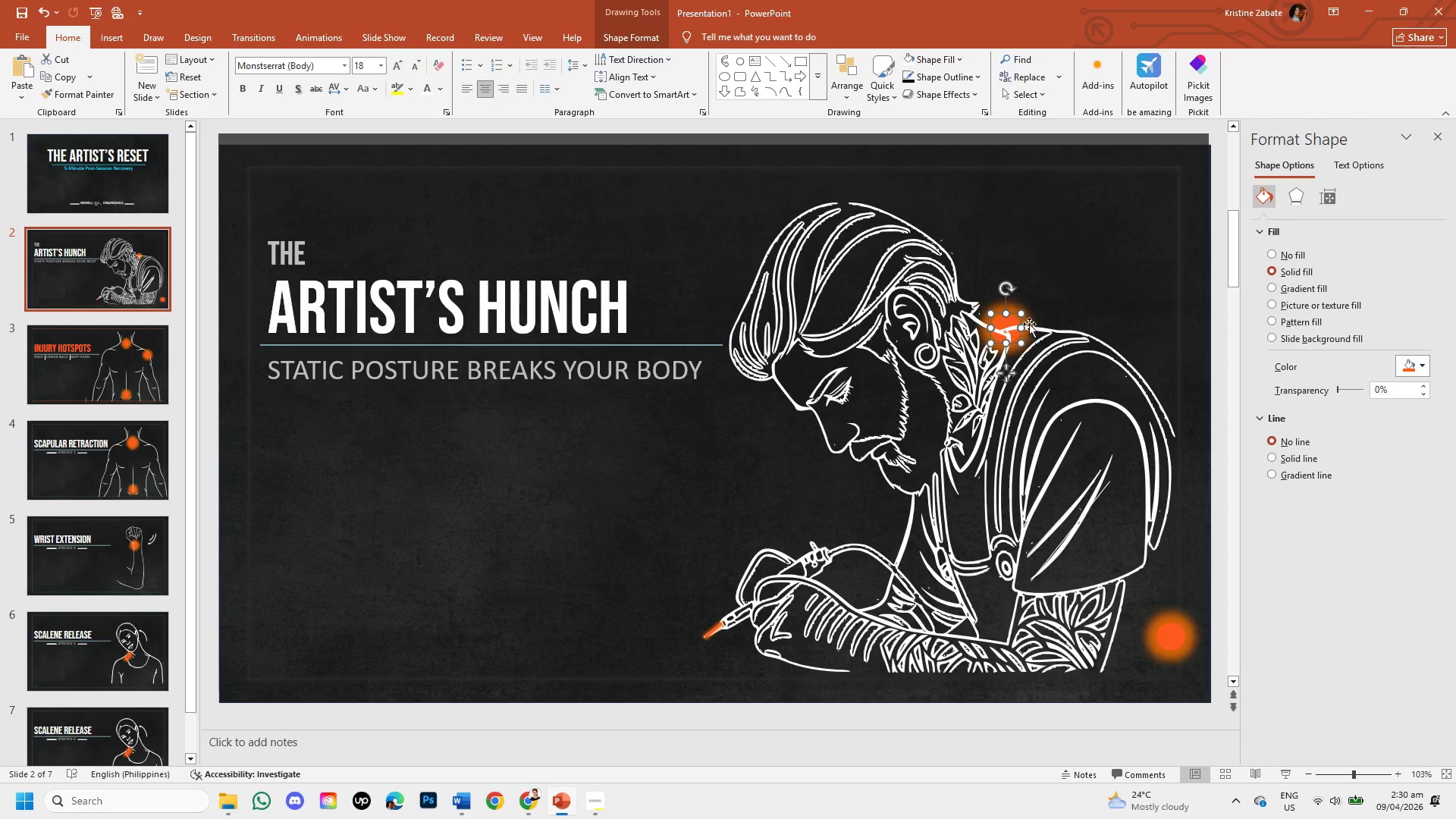 
left_click_drag(start_coordinate=[1022, 312], to_coordinate=[1033, 303])
 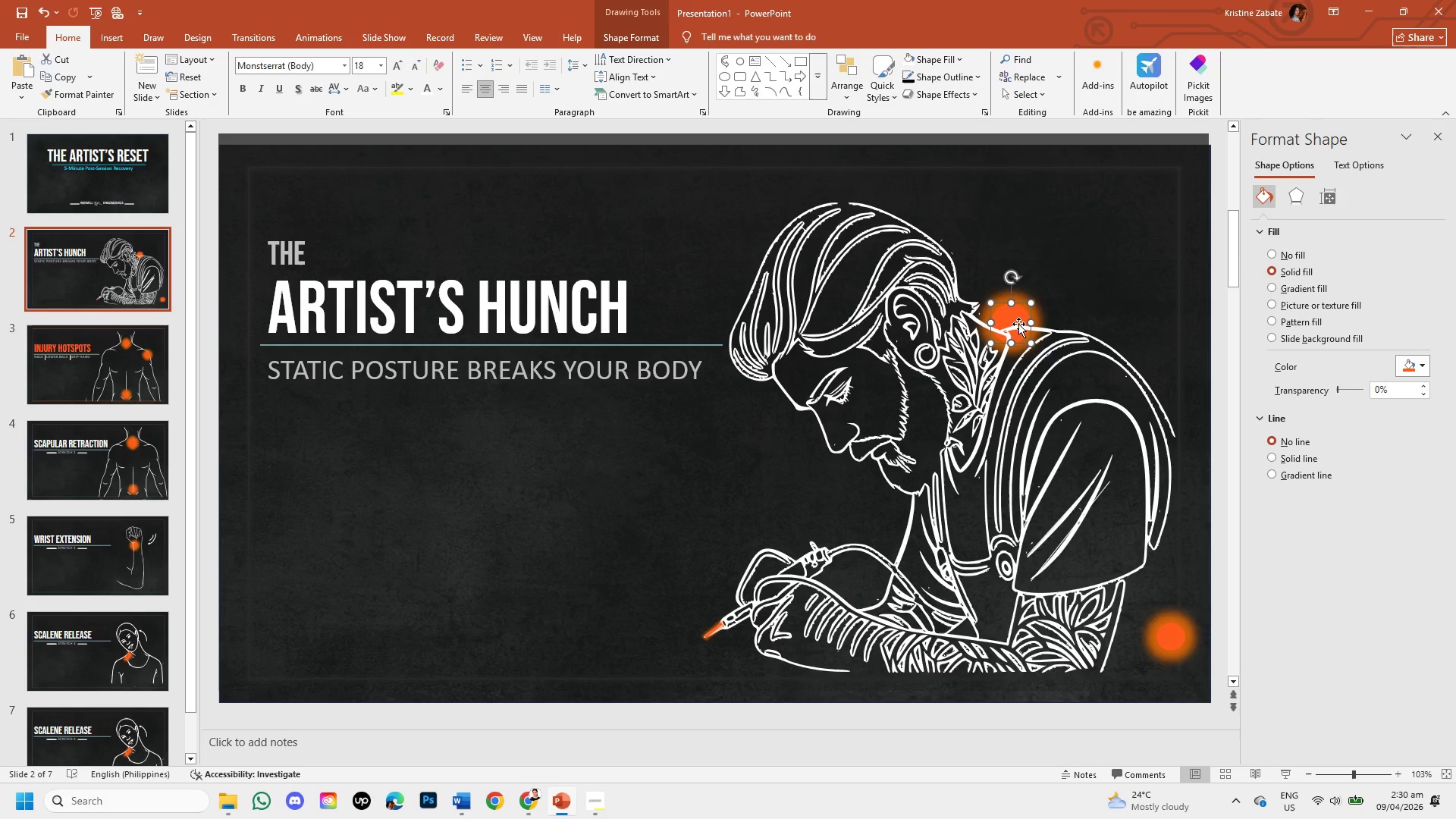 
left_click_drag(start_coordinate=[1018, 324], to_coordinate=[1014, 324])
 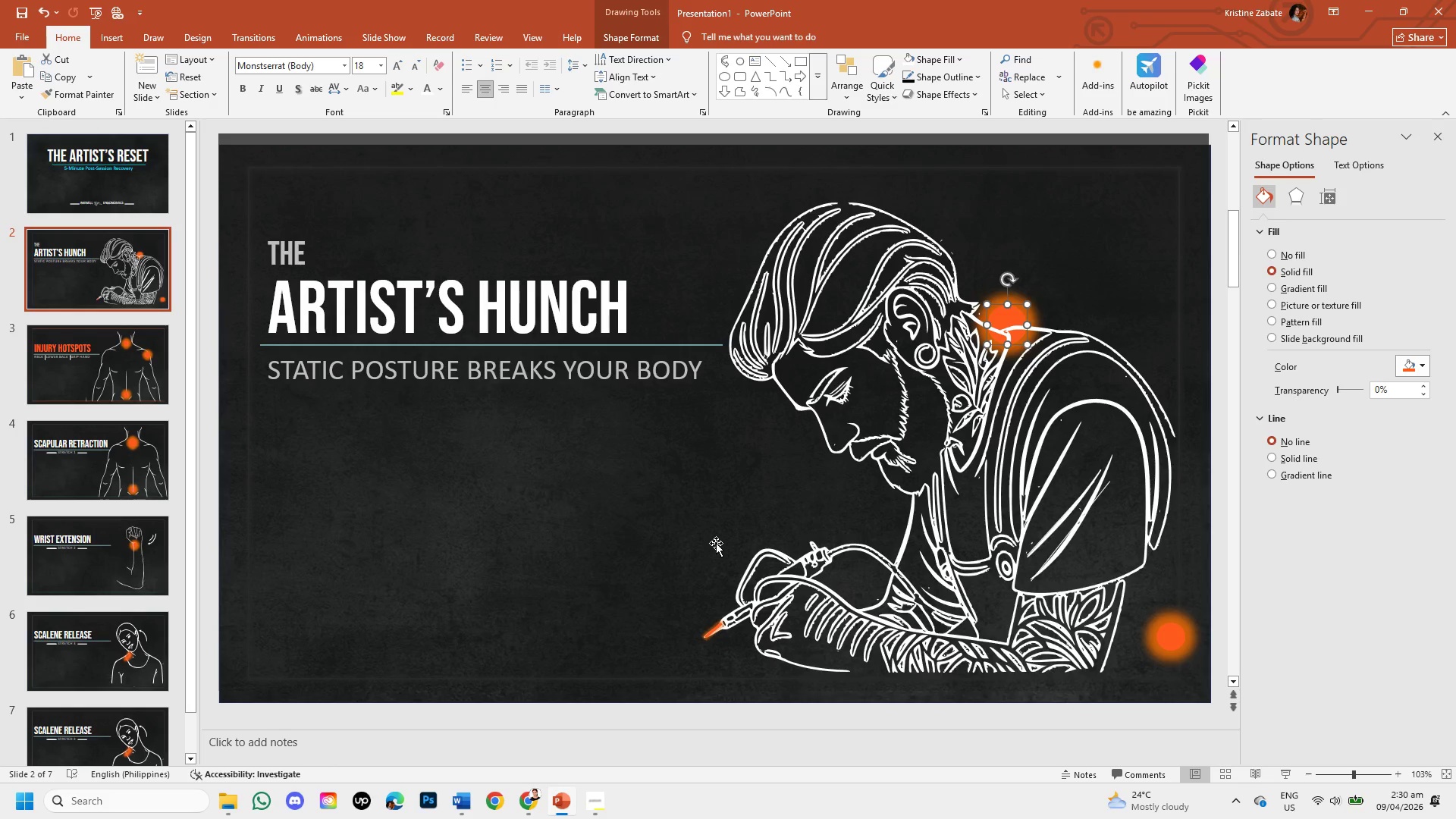 
left_click([714, 532])
 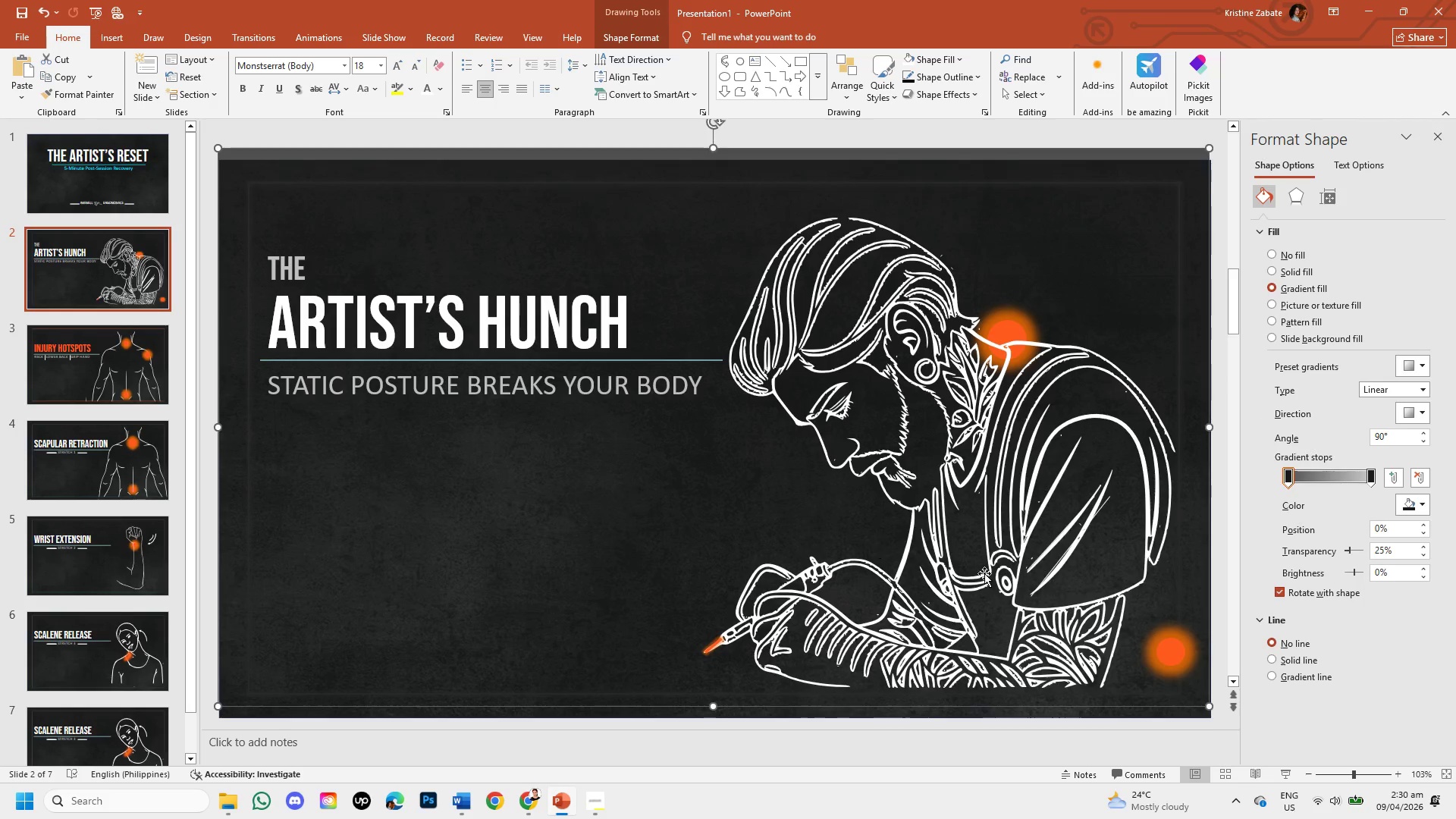 
wait(6.14)
 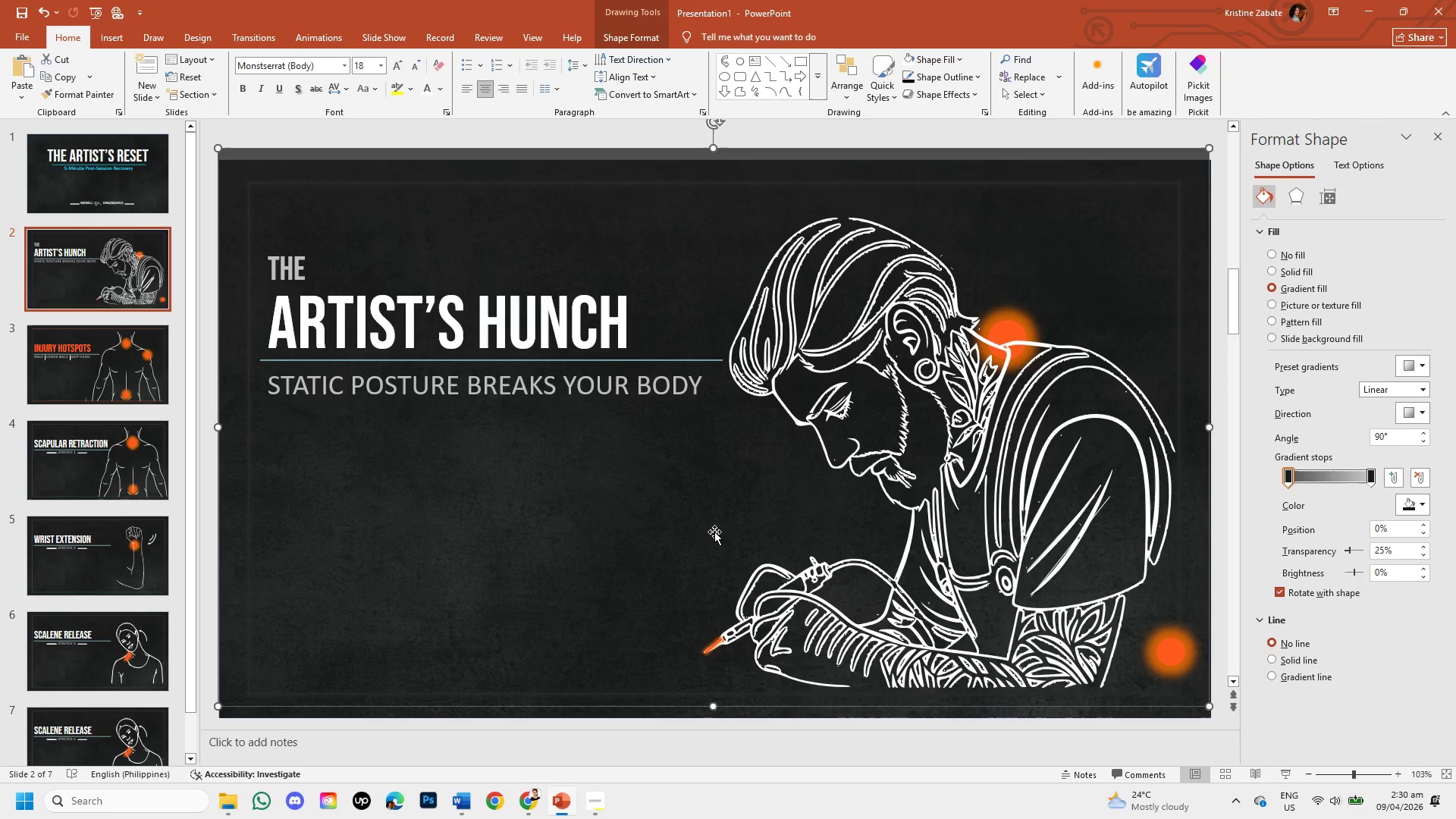 
left_click_drag(start_coordinate=[1175, 640], to_coordinate=[1175, 635])
 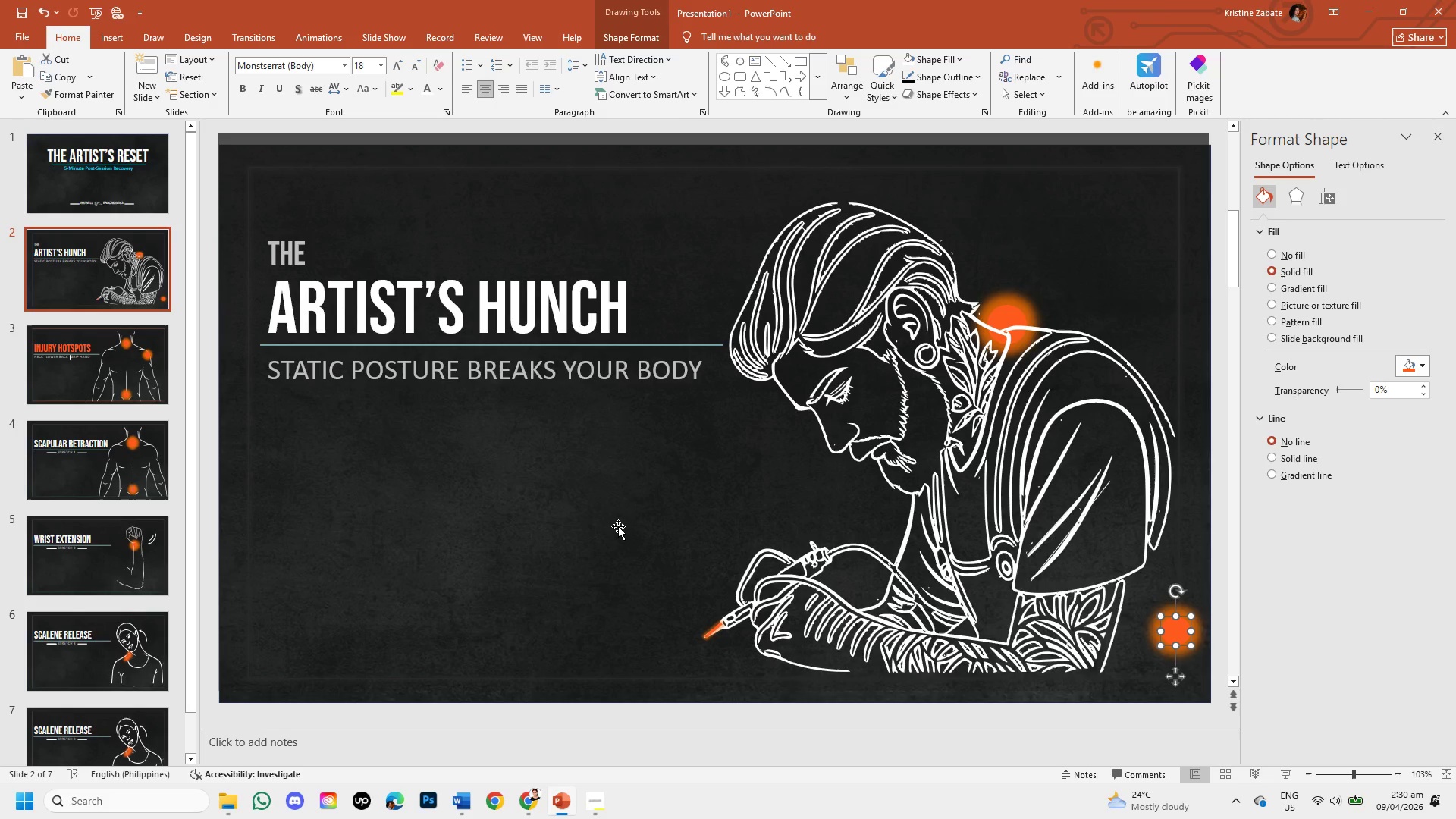 
left_click([618, 526])
 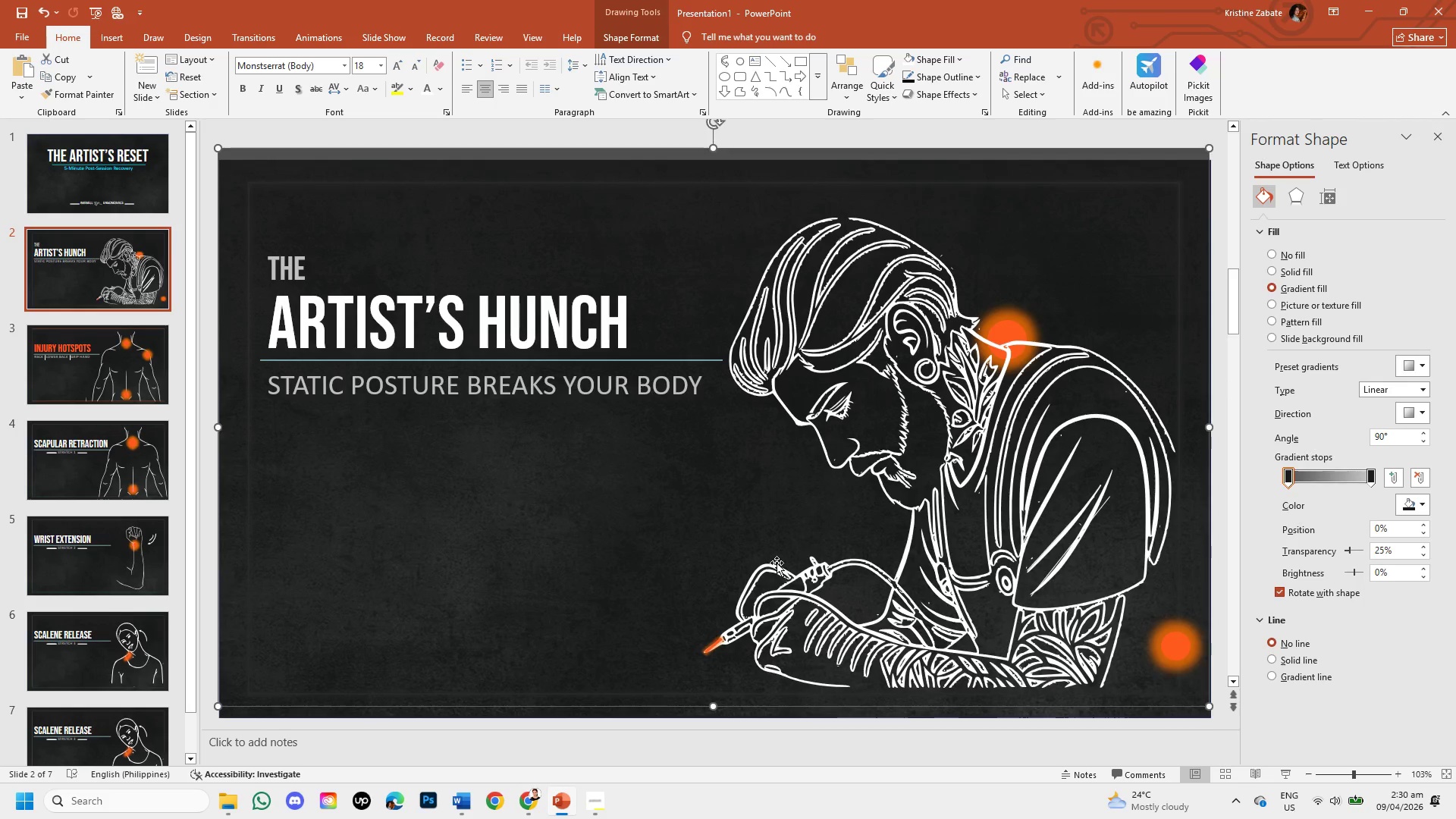 
wait(5.41)
 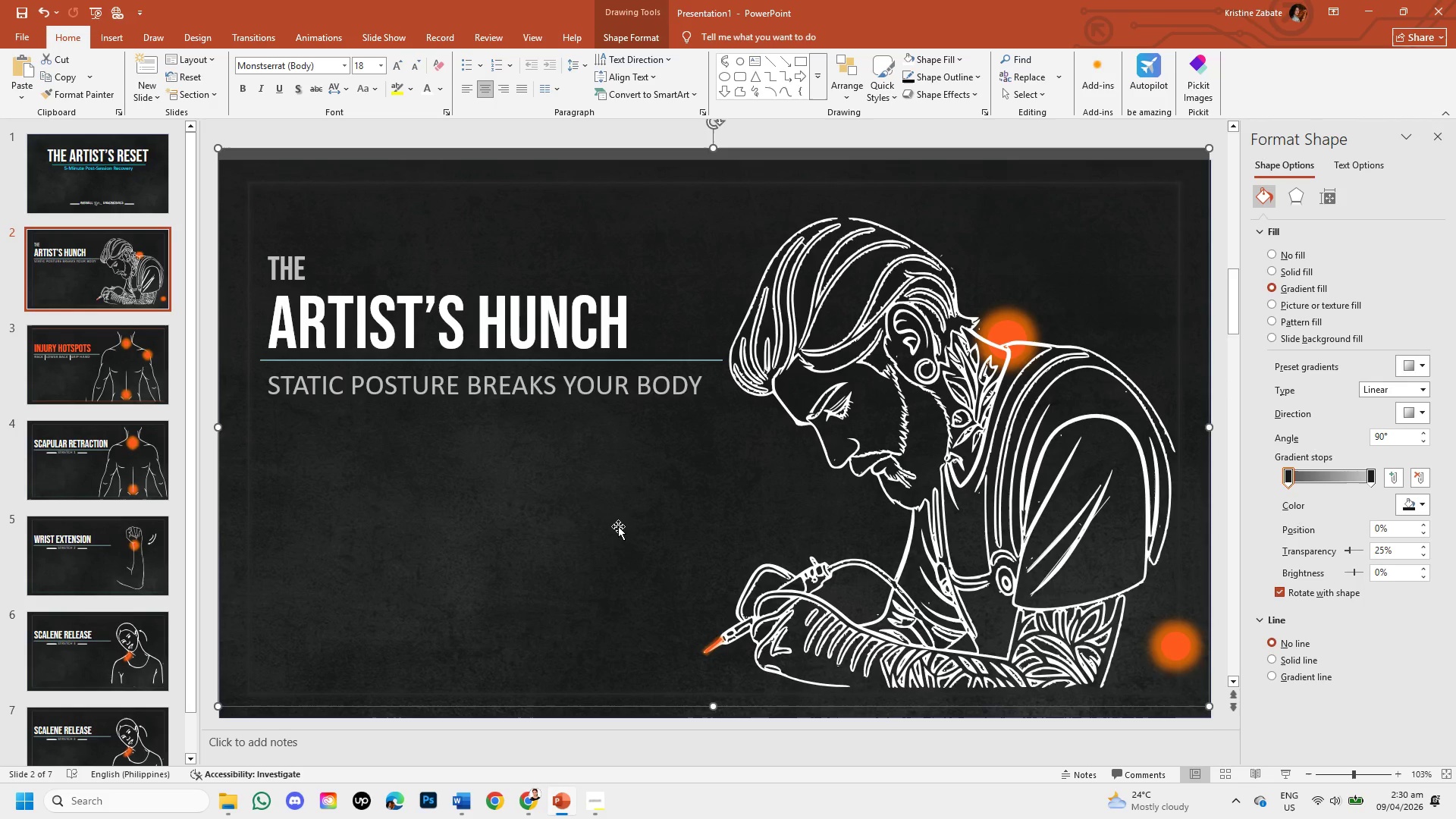 
left_click([1097, 602])
 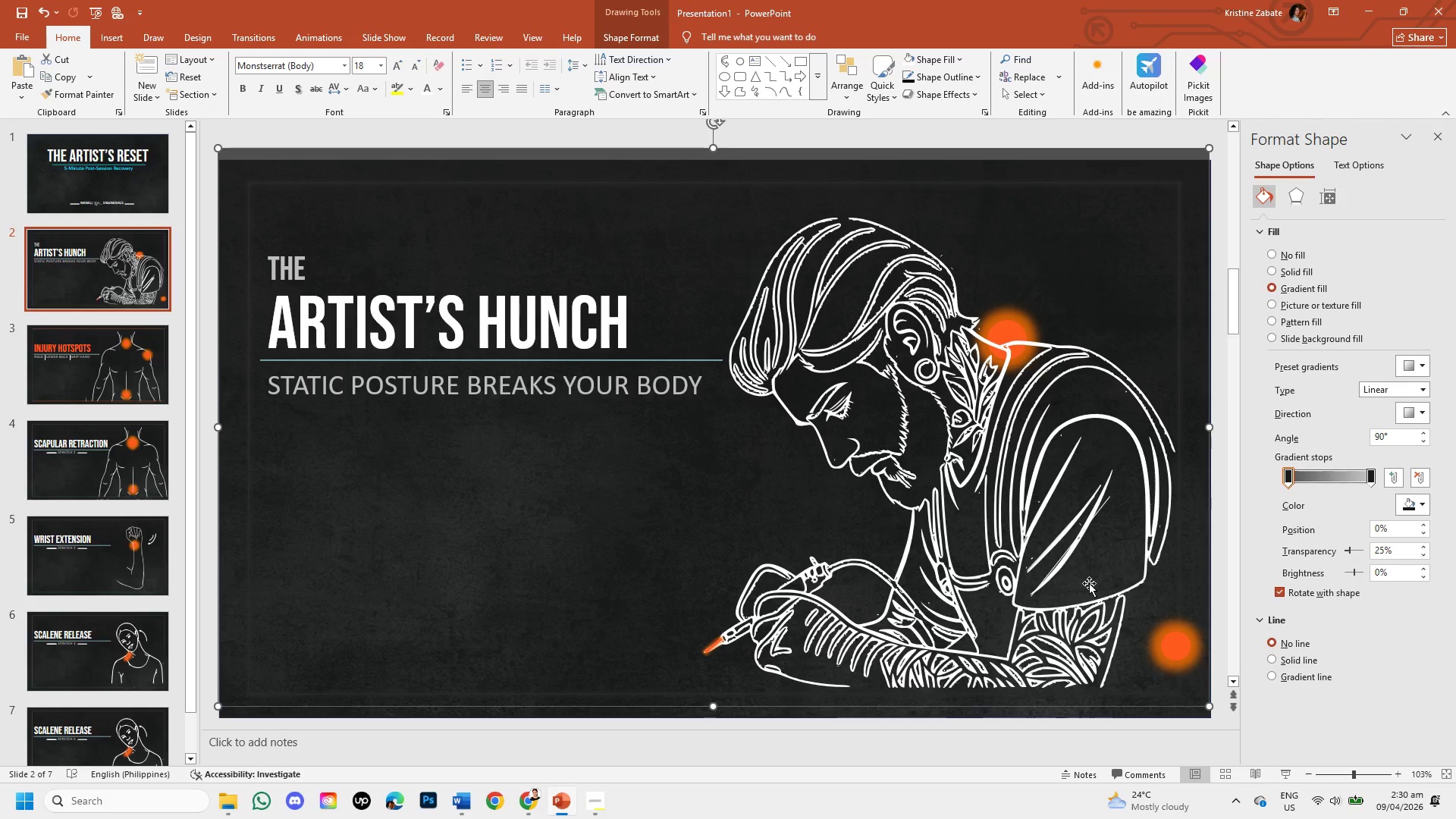 
left_click([1089, 583])
 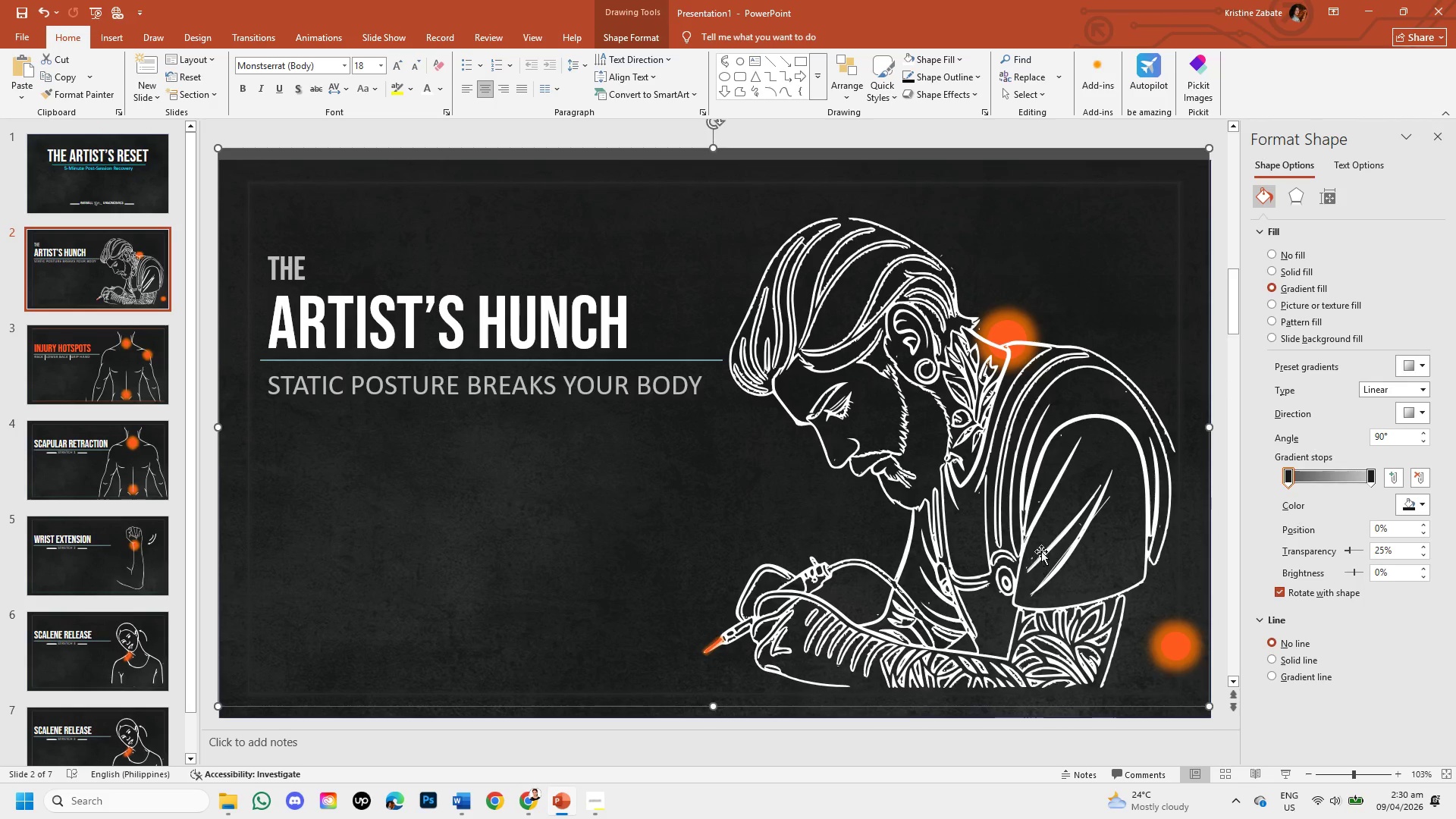 
left_click([614, 550])
 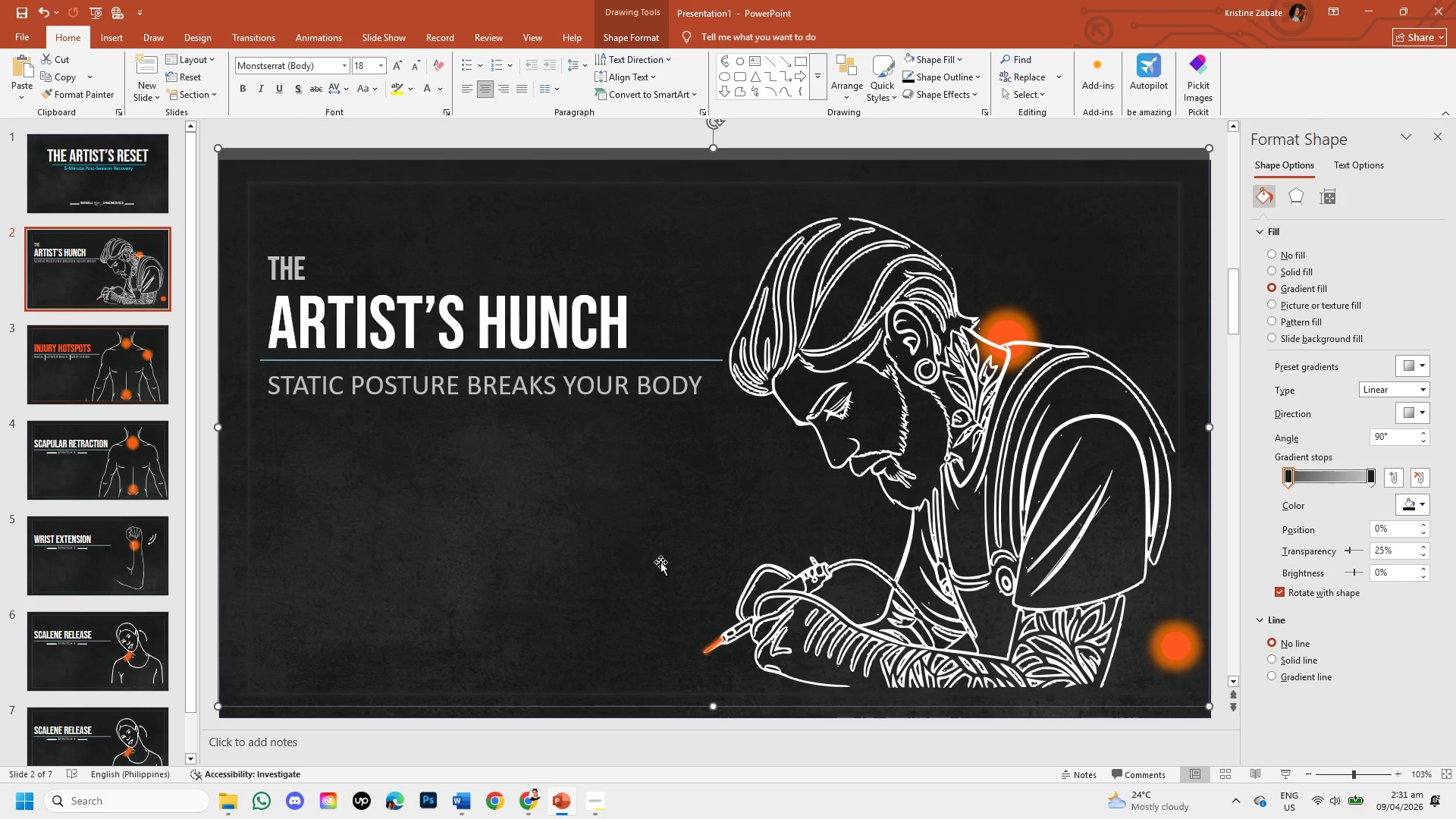 
wait(14.84)
 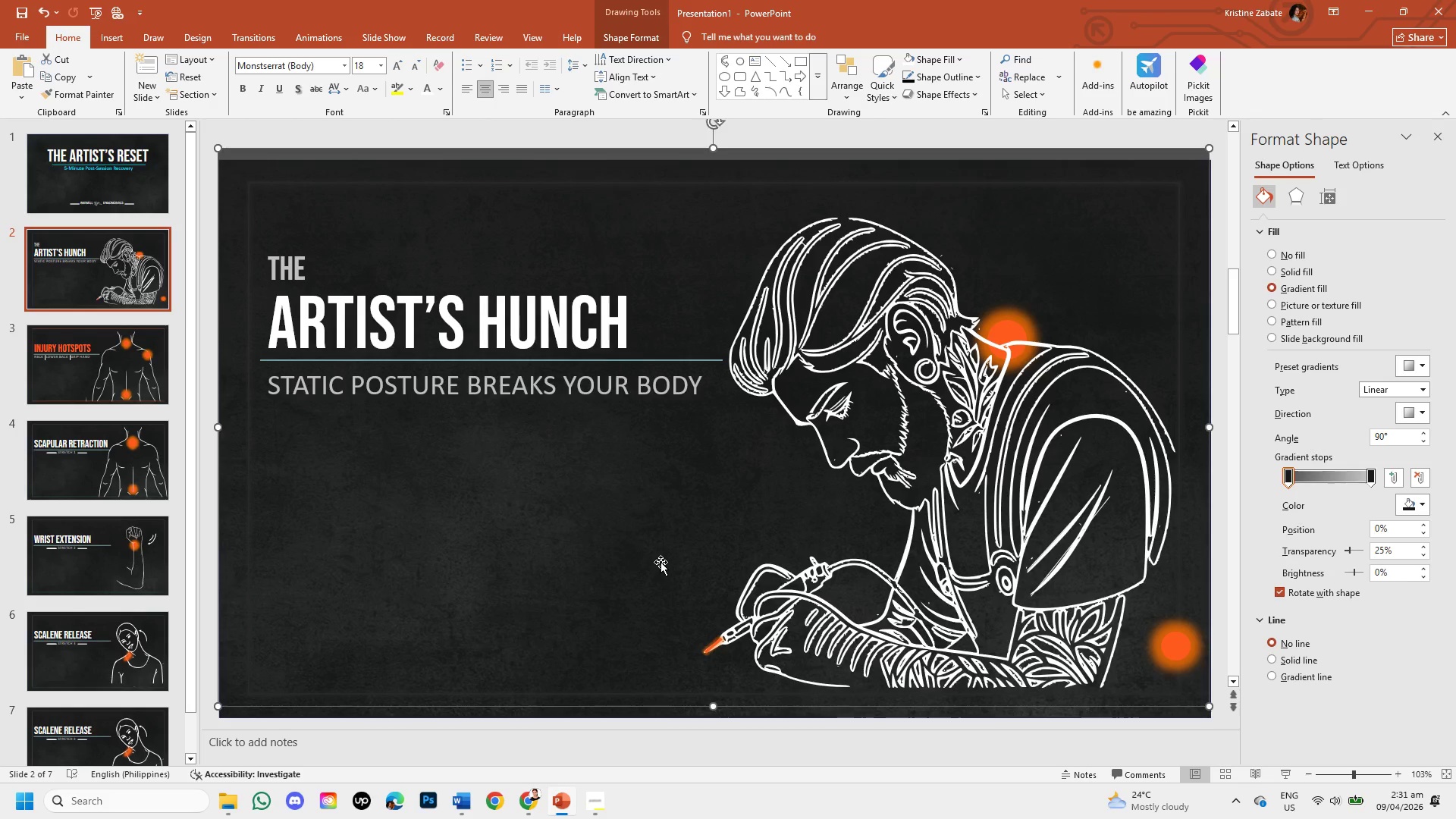 
left_click([1168, 645])
 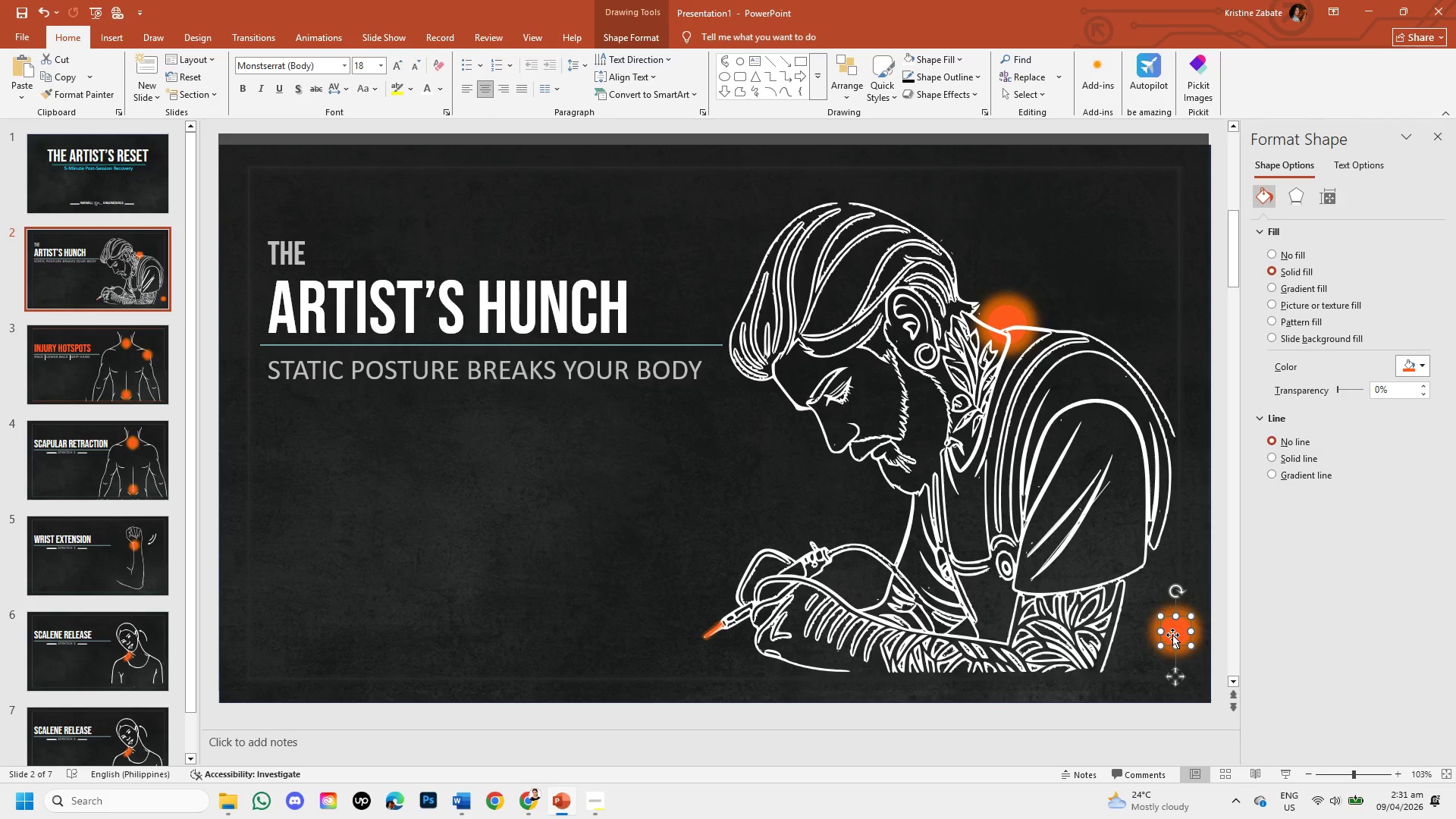 
wait(7.16)
 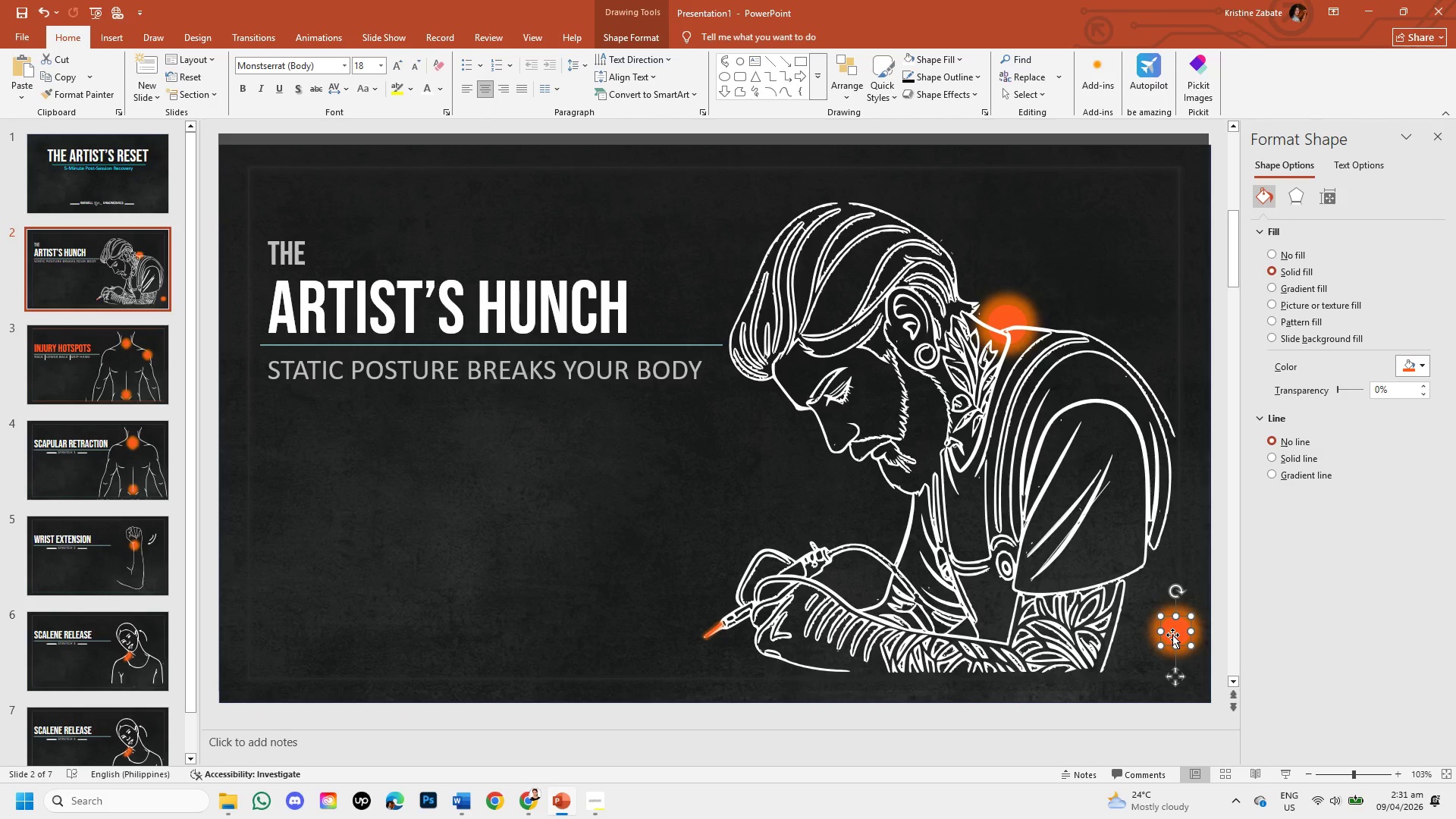 
left_click_drag(start_coordinate=[1172, 635], to_coordinate=[1166, 445])
 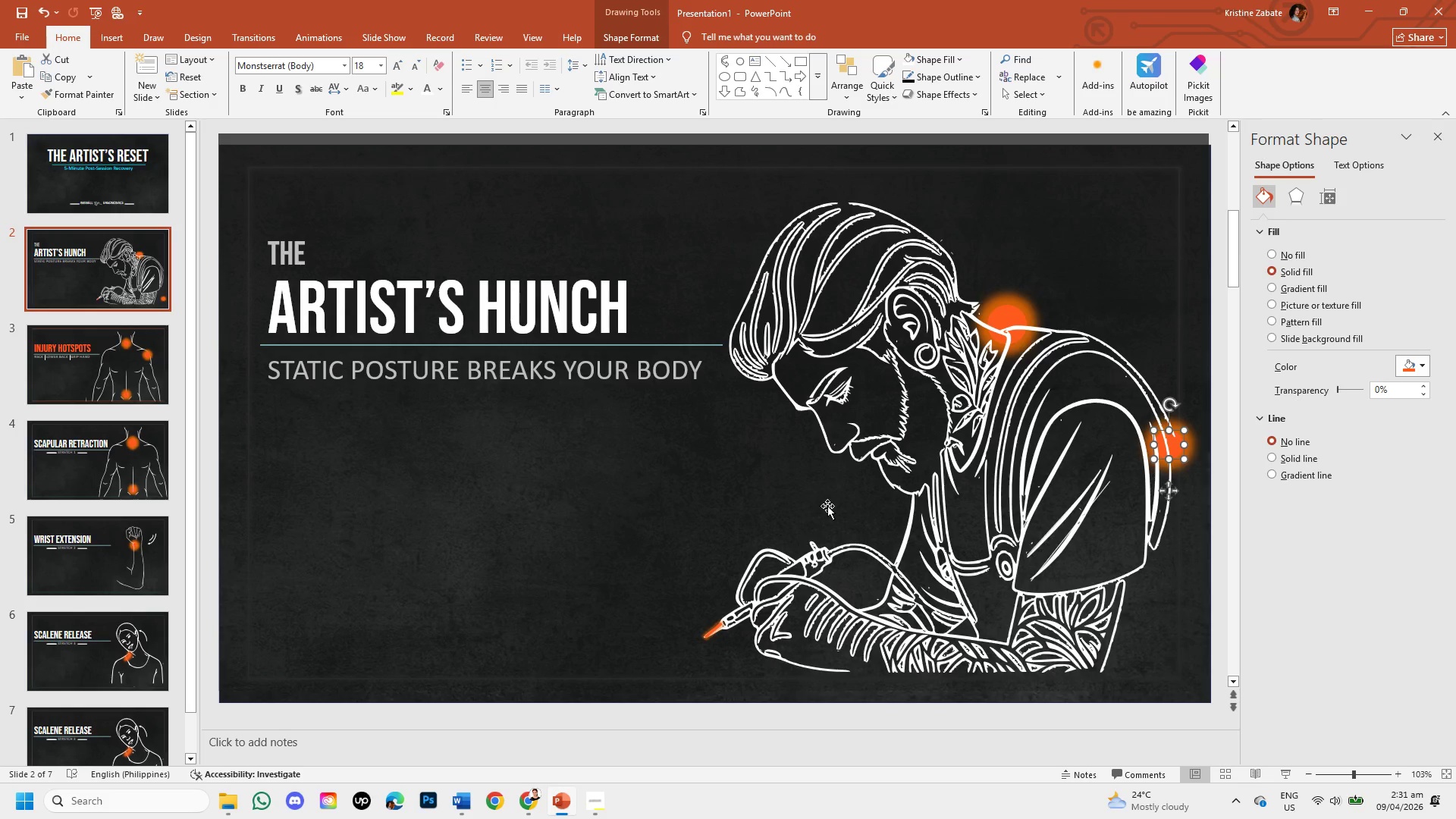 
left_click([827, 506])
 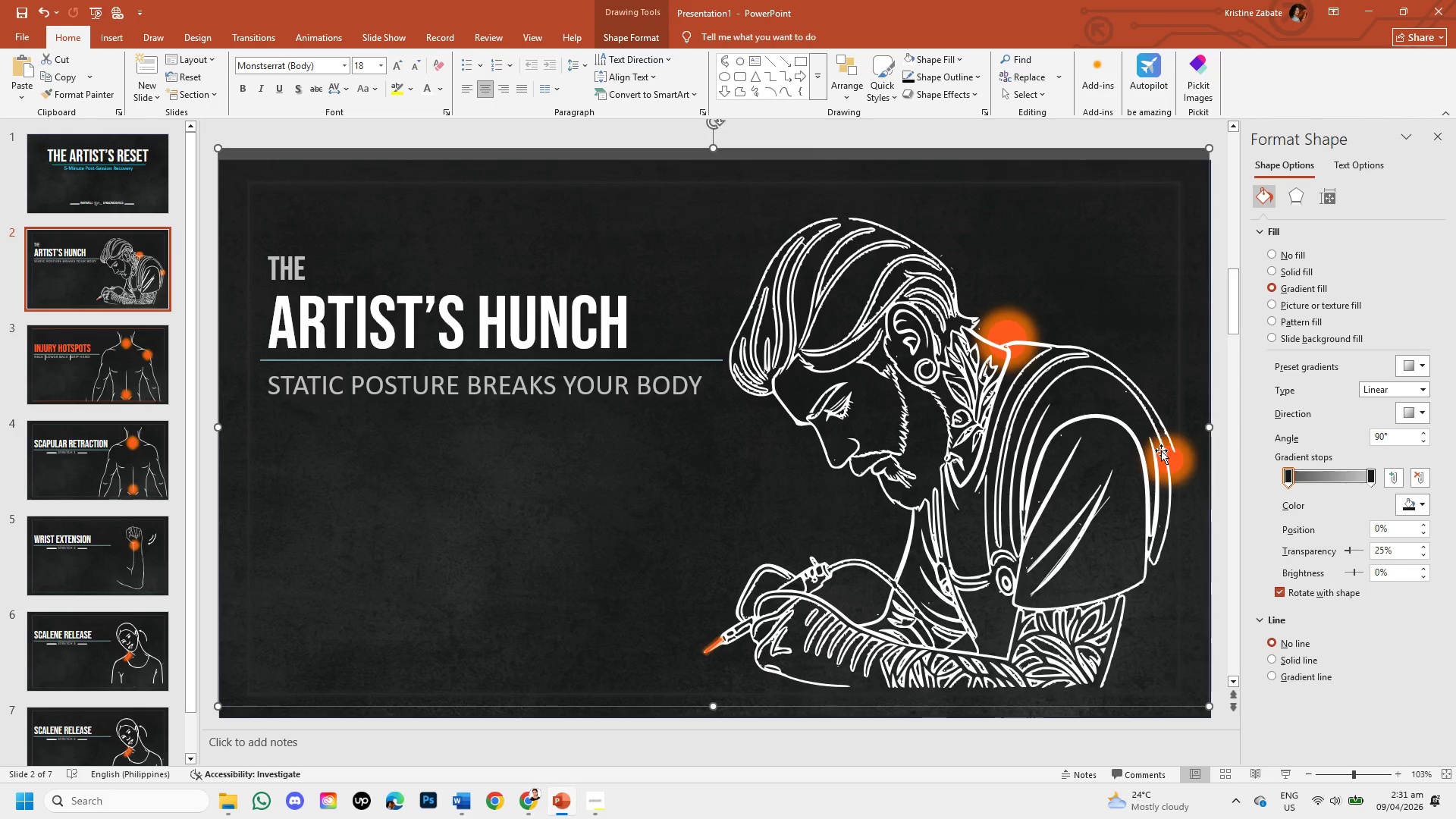 
left_click([1166, 453])
 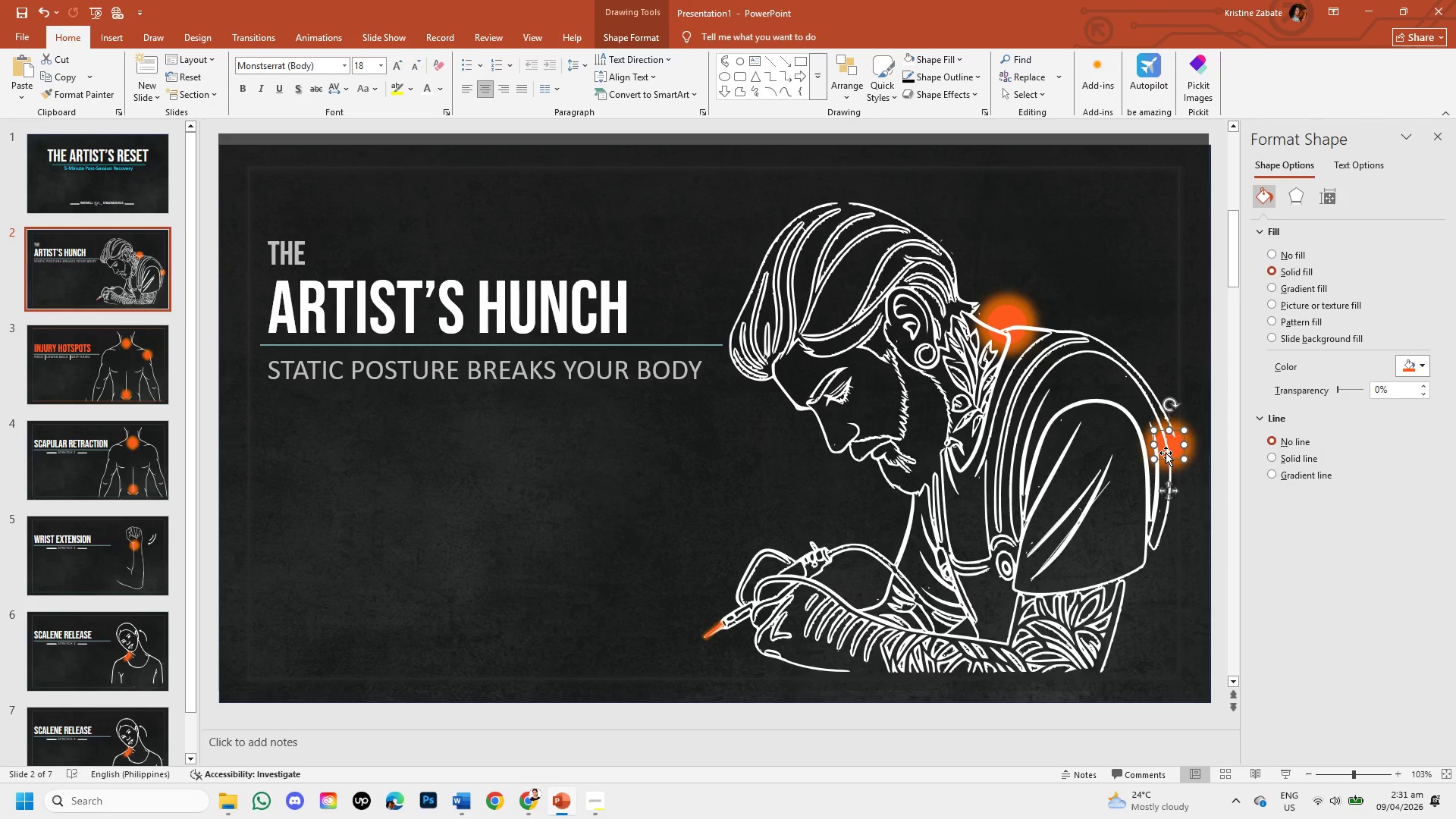 
key(Control+C)
 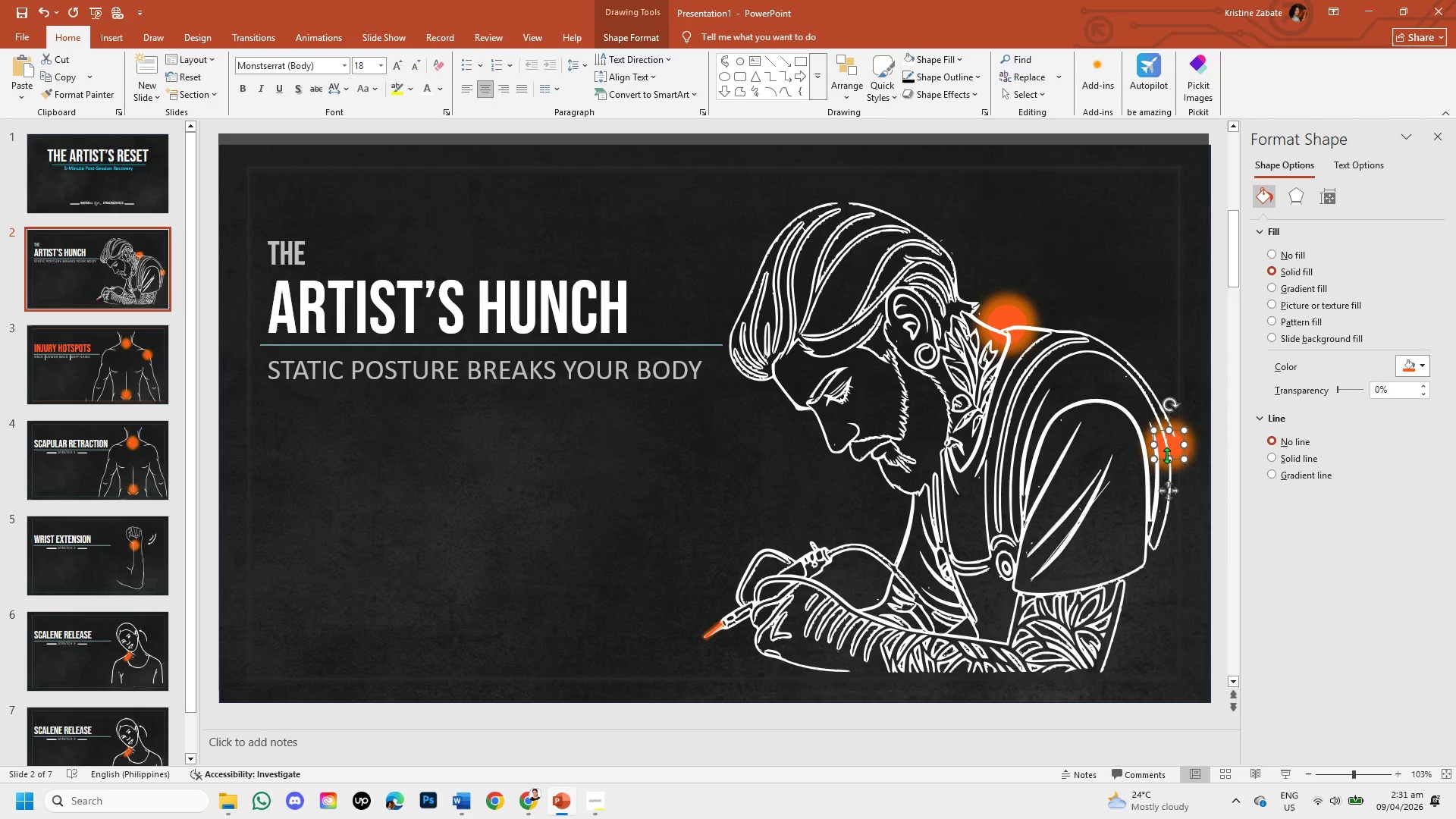 
key(Control+V)
 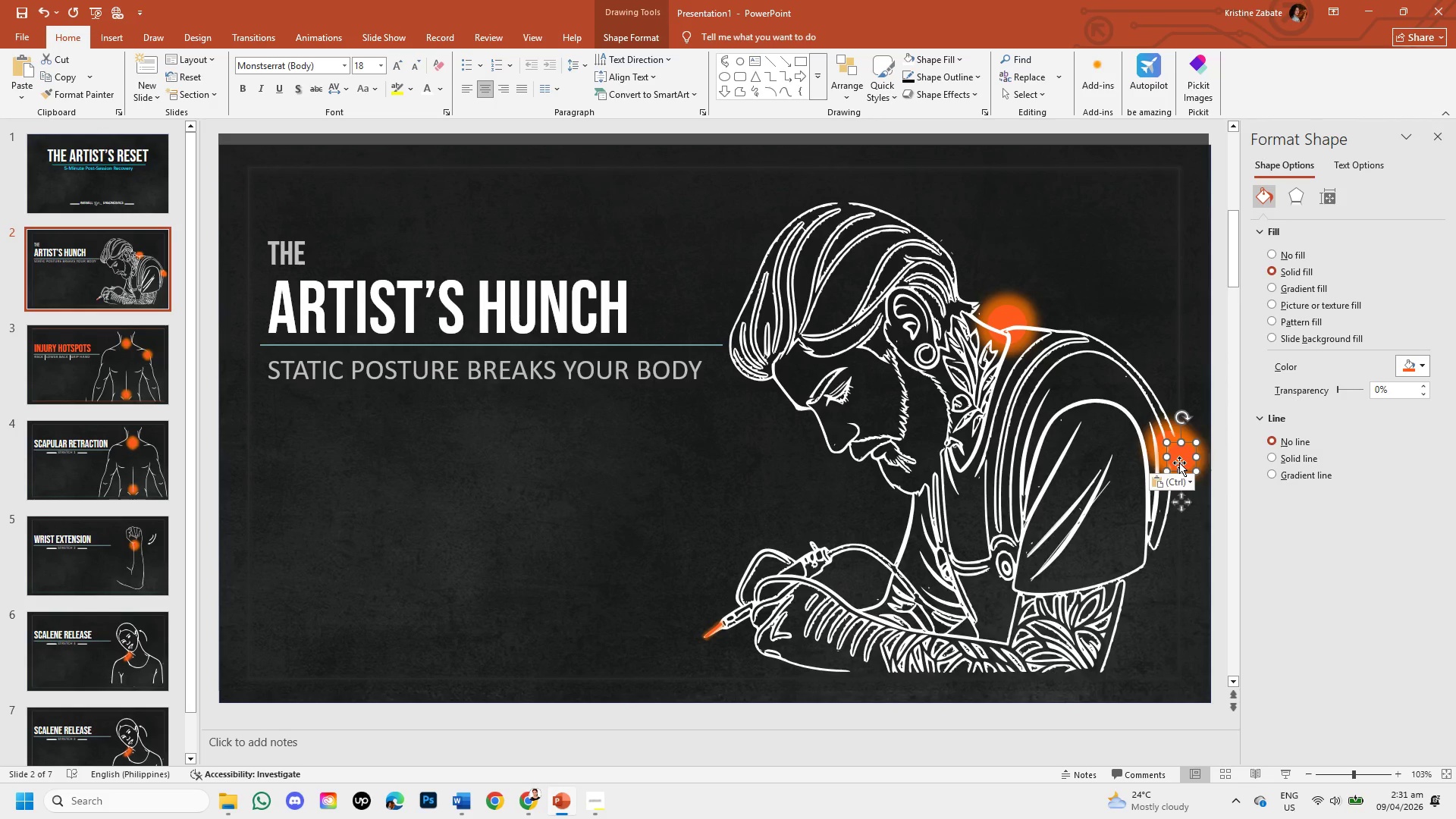 
left_click_drag(start_coordinate=[1179, 463], to_coordinate=[937, 598])
 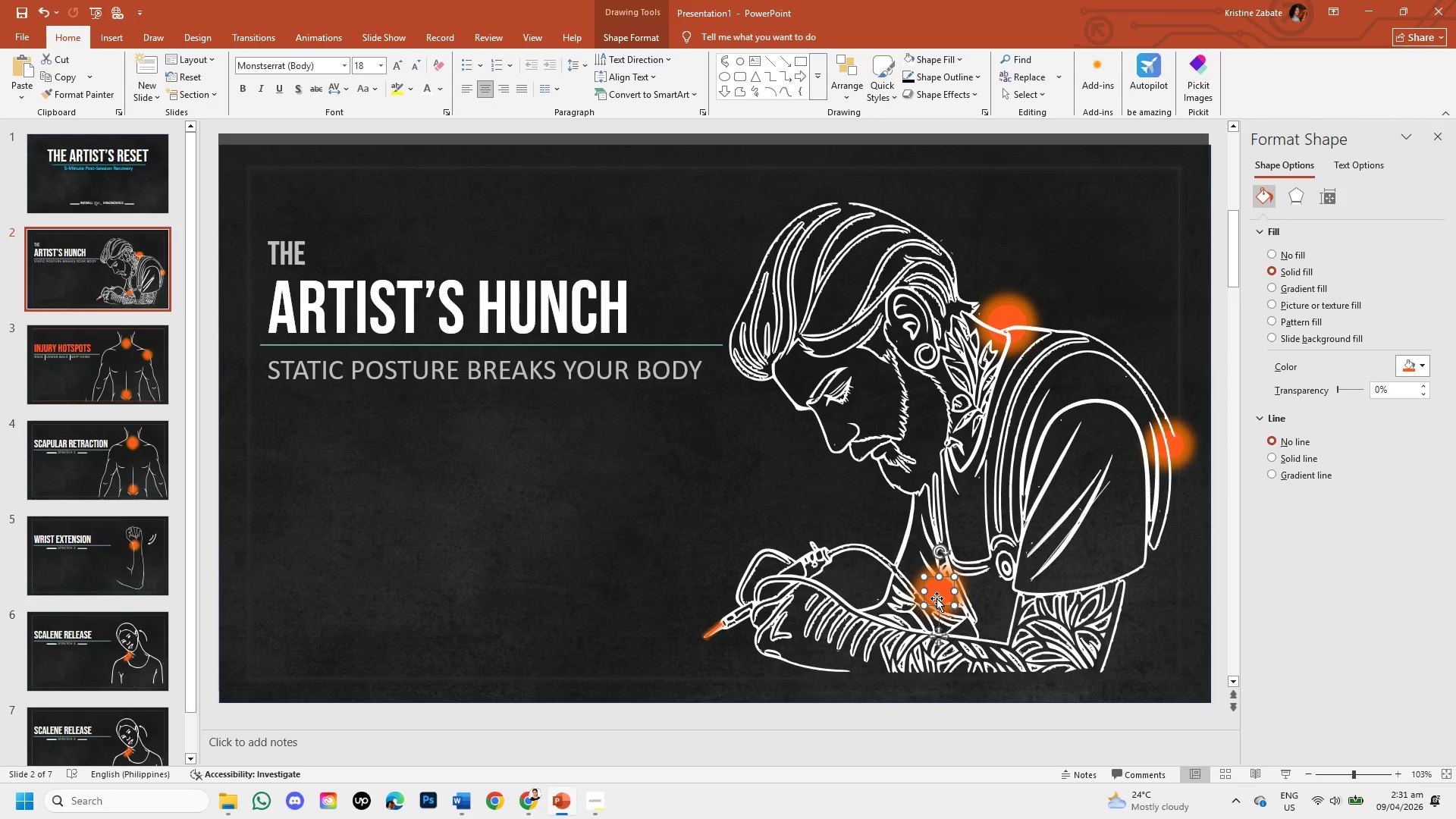 
wait(12.94)
 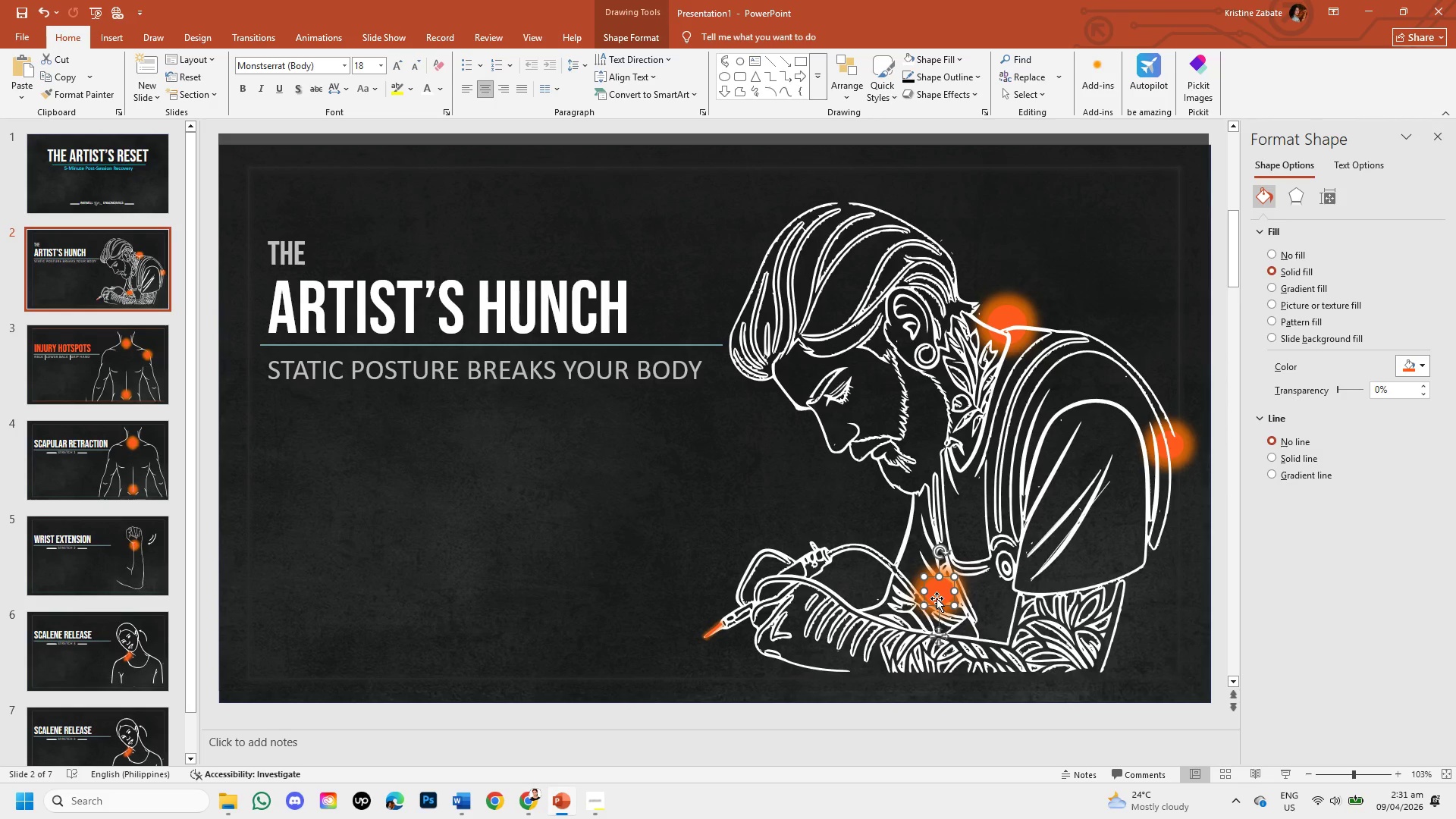 
left_click([948, 585])
 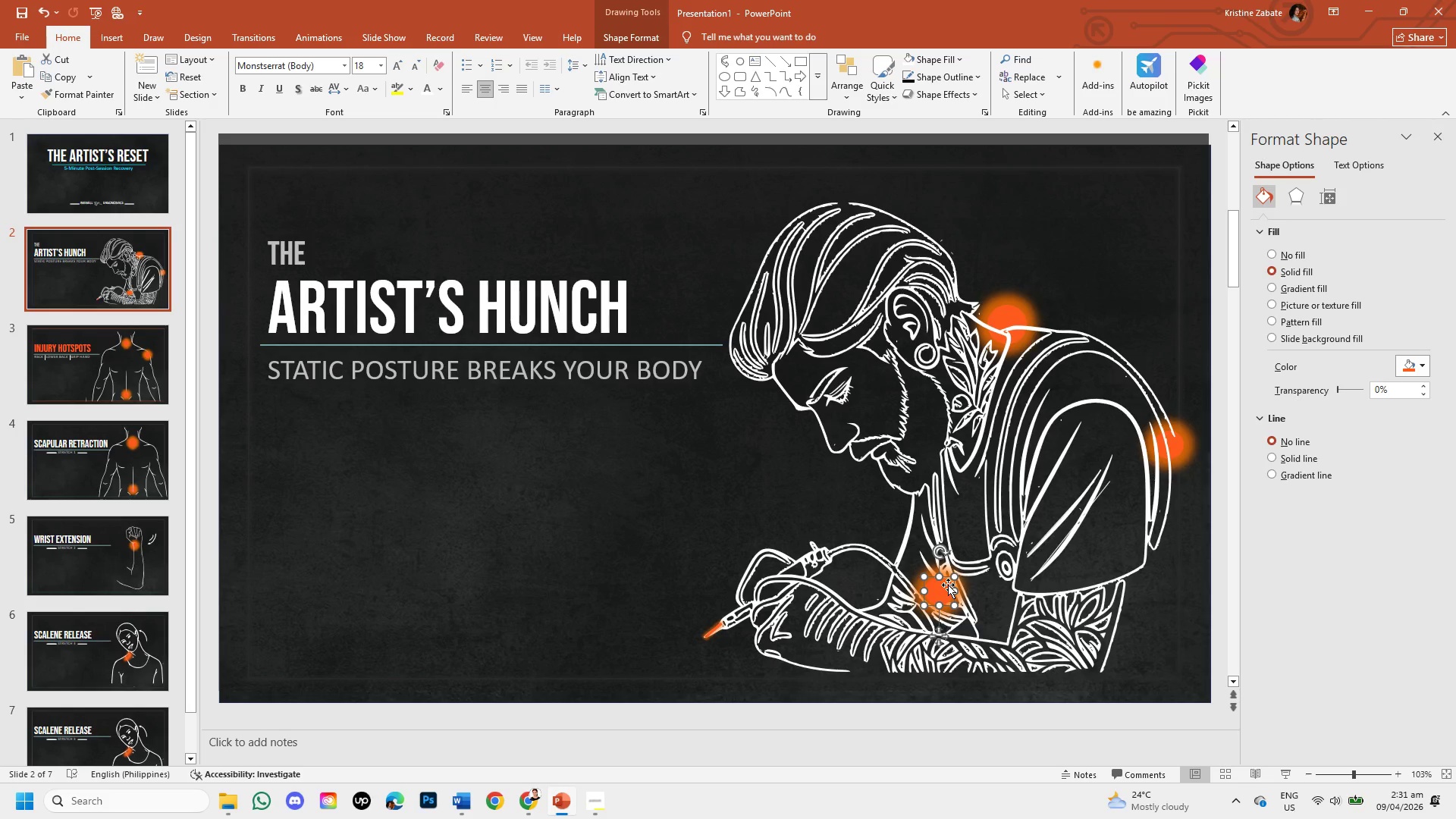 
key(Backspace)
 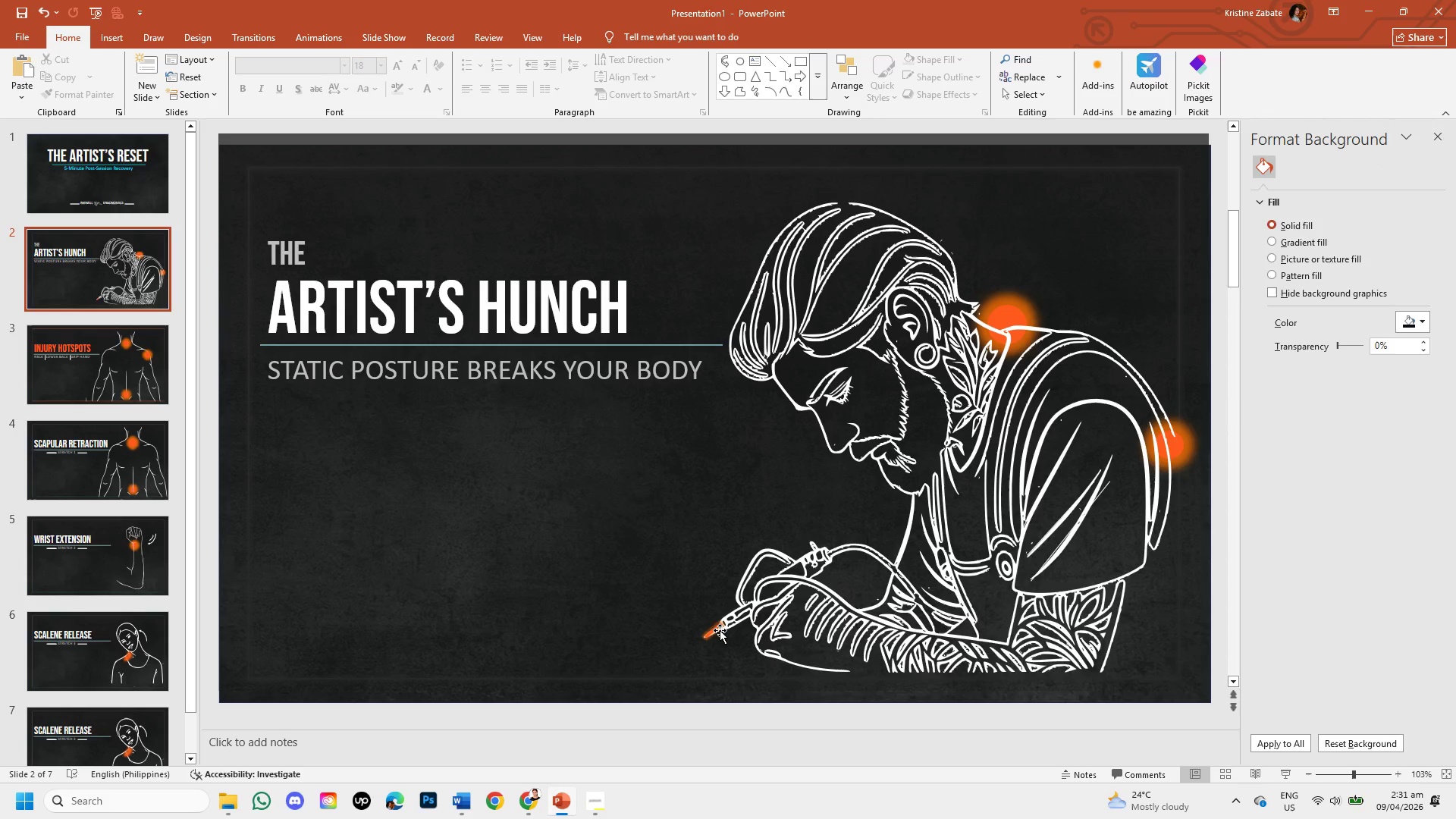 
left_click([718, 625])
 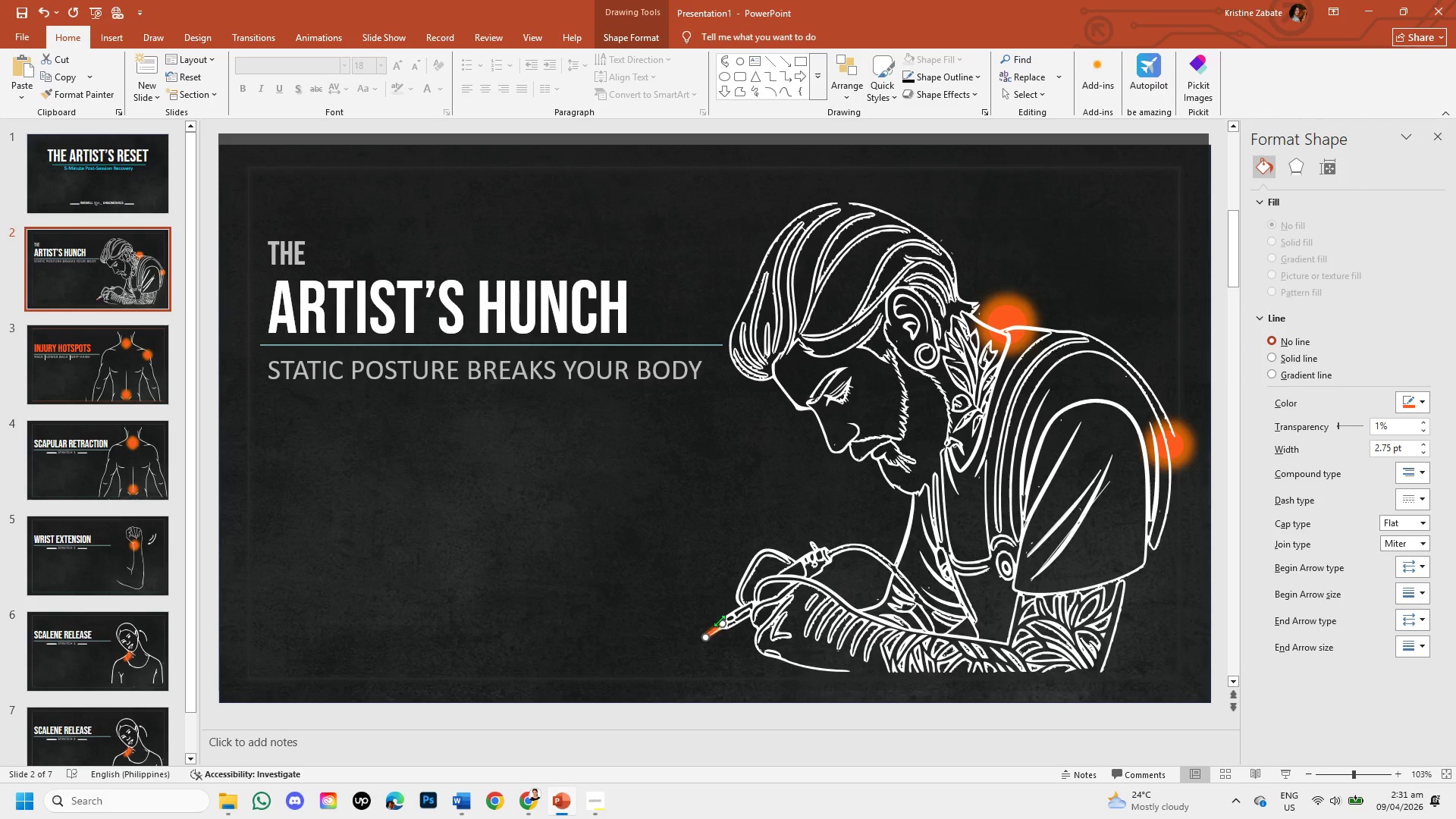 
left_click_drag(start_coordinate=[723, 620], to_coordinate=[728, 623])
 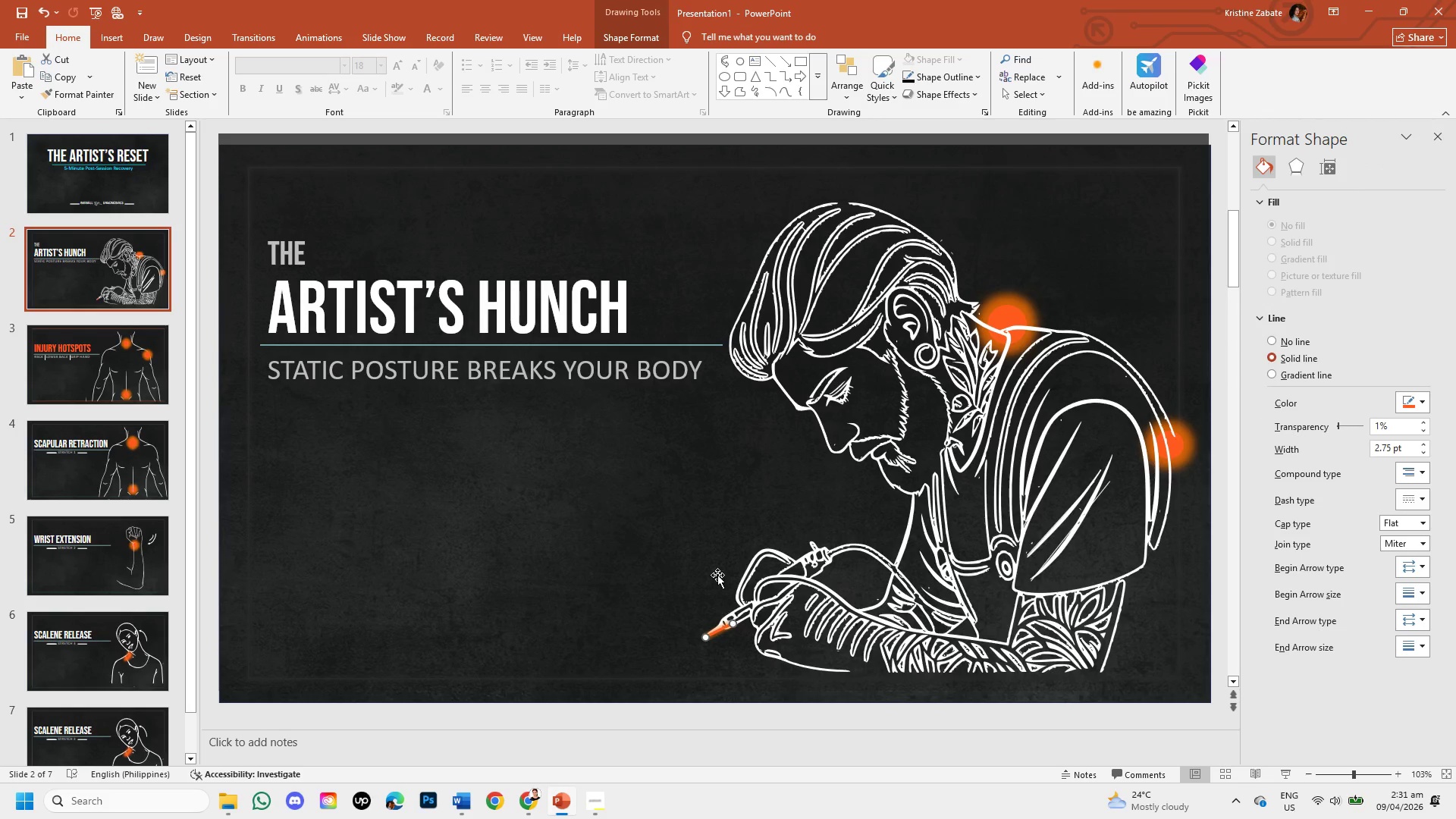 
left_click([717, 575])
 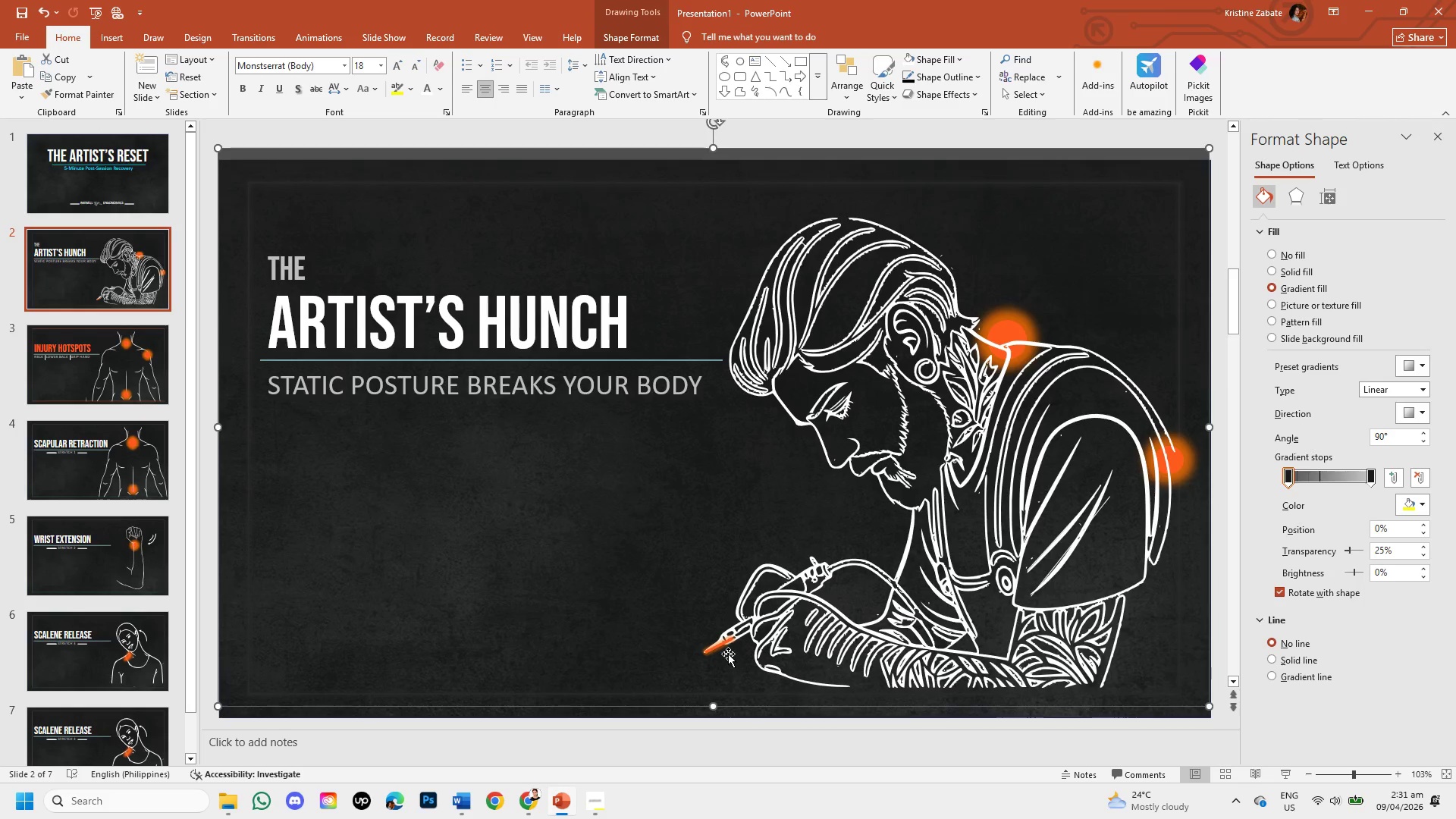 
left_click([723, 644])
 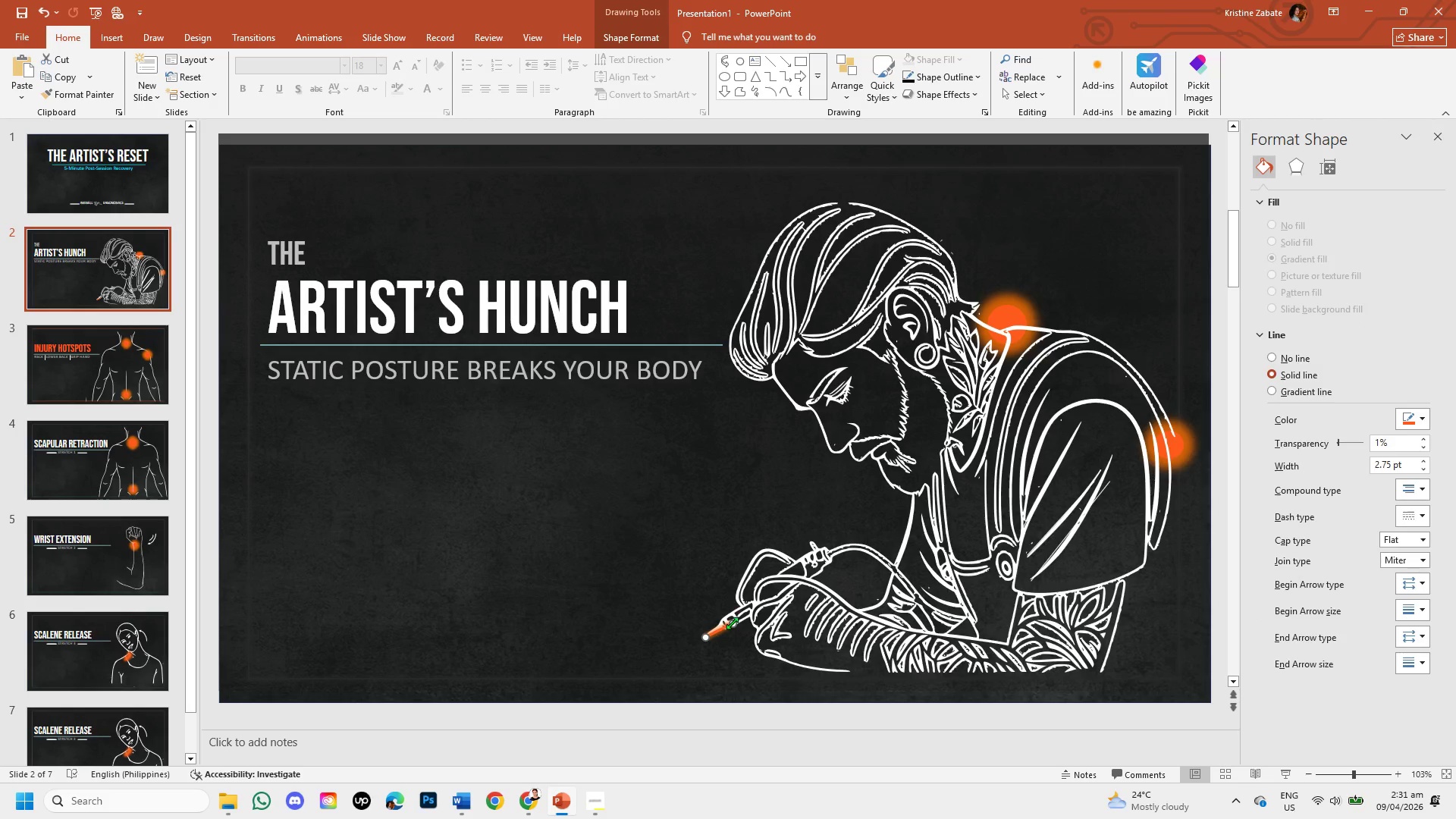 
left_click_drag(start_coordinate=[732, 622], to_coordinate=[723, 627])
 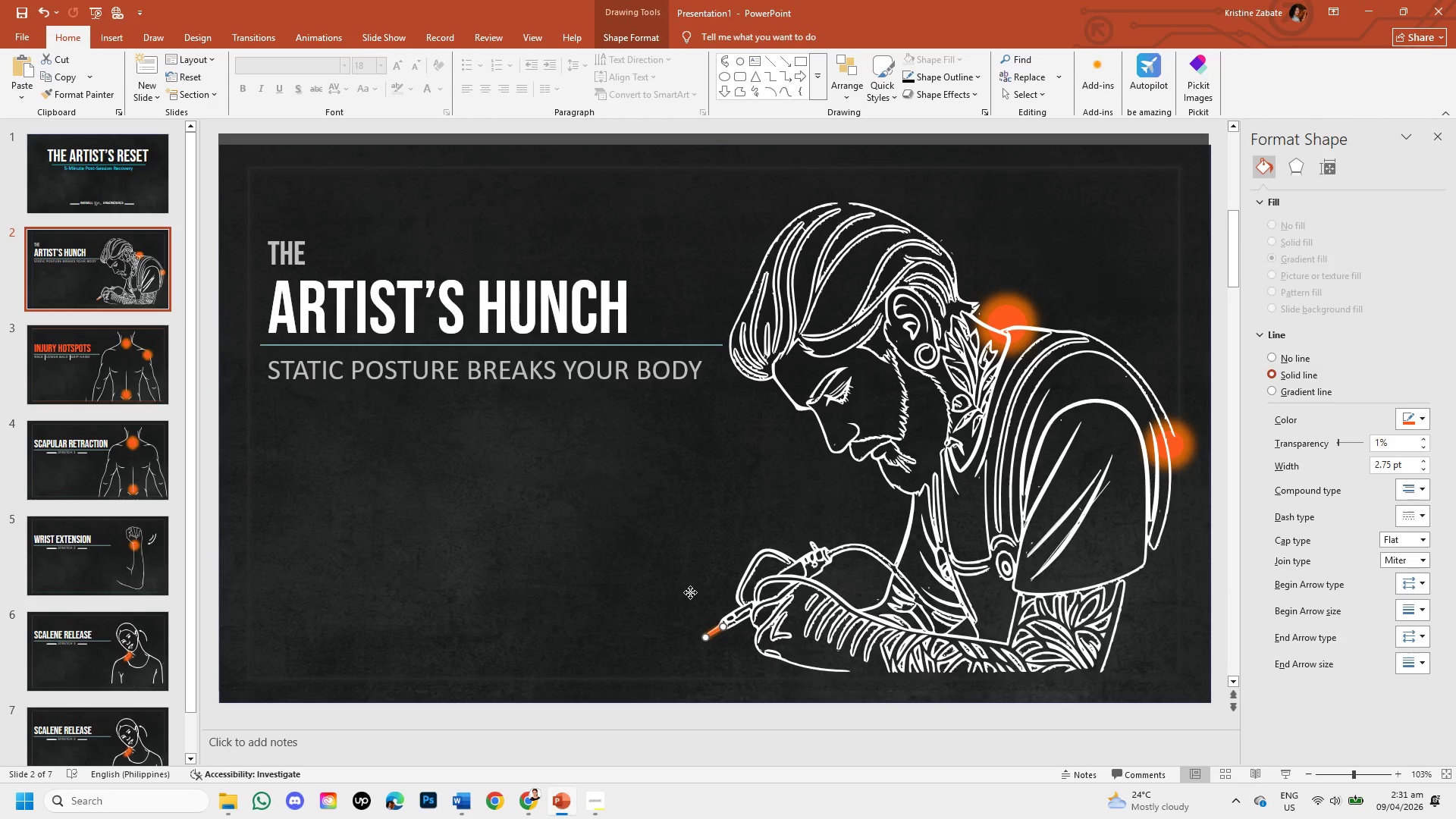 
left_click([690, 592])
 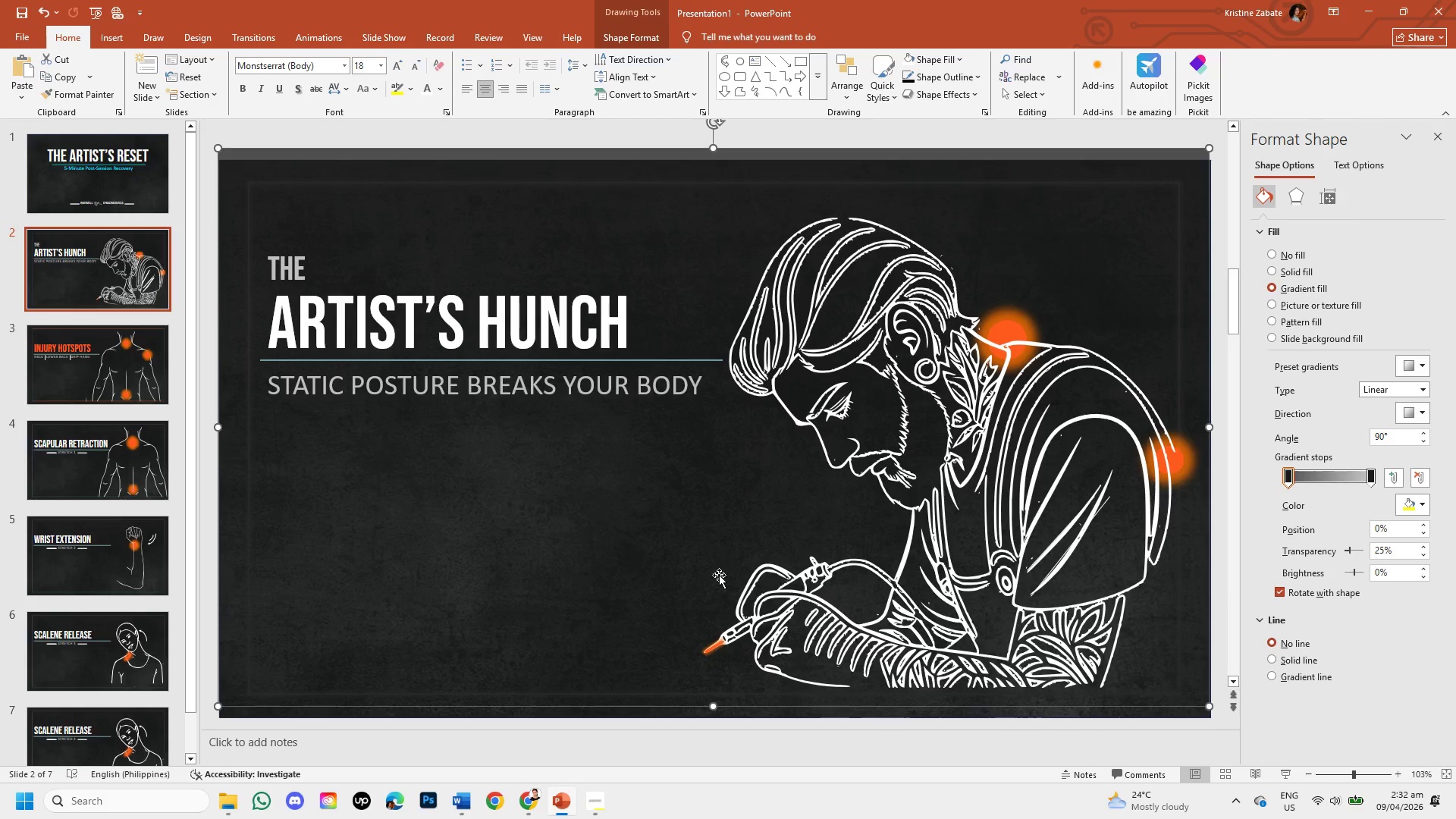 
wait(6.44)
 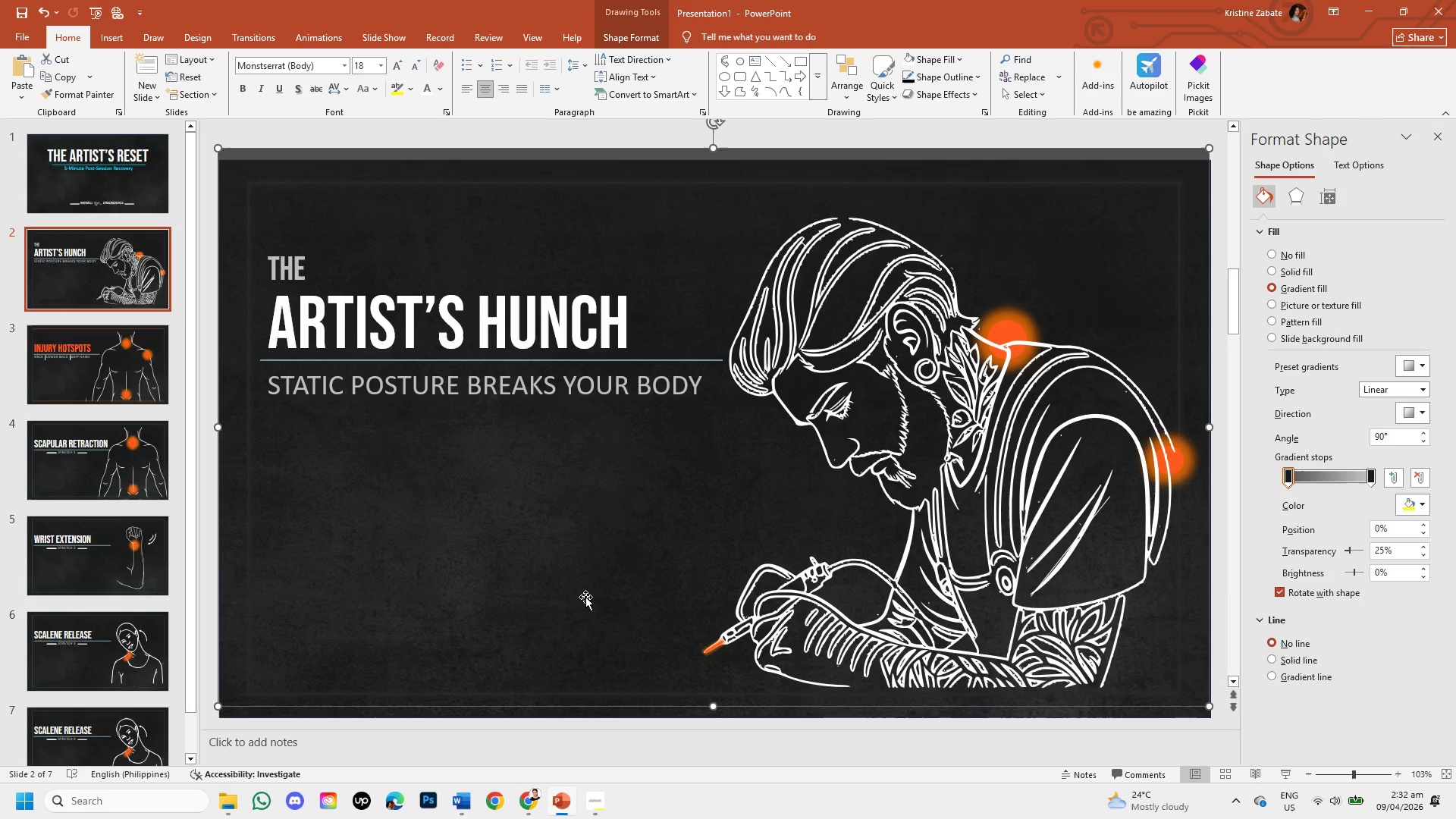 
left_click([1296, 188])
 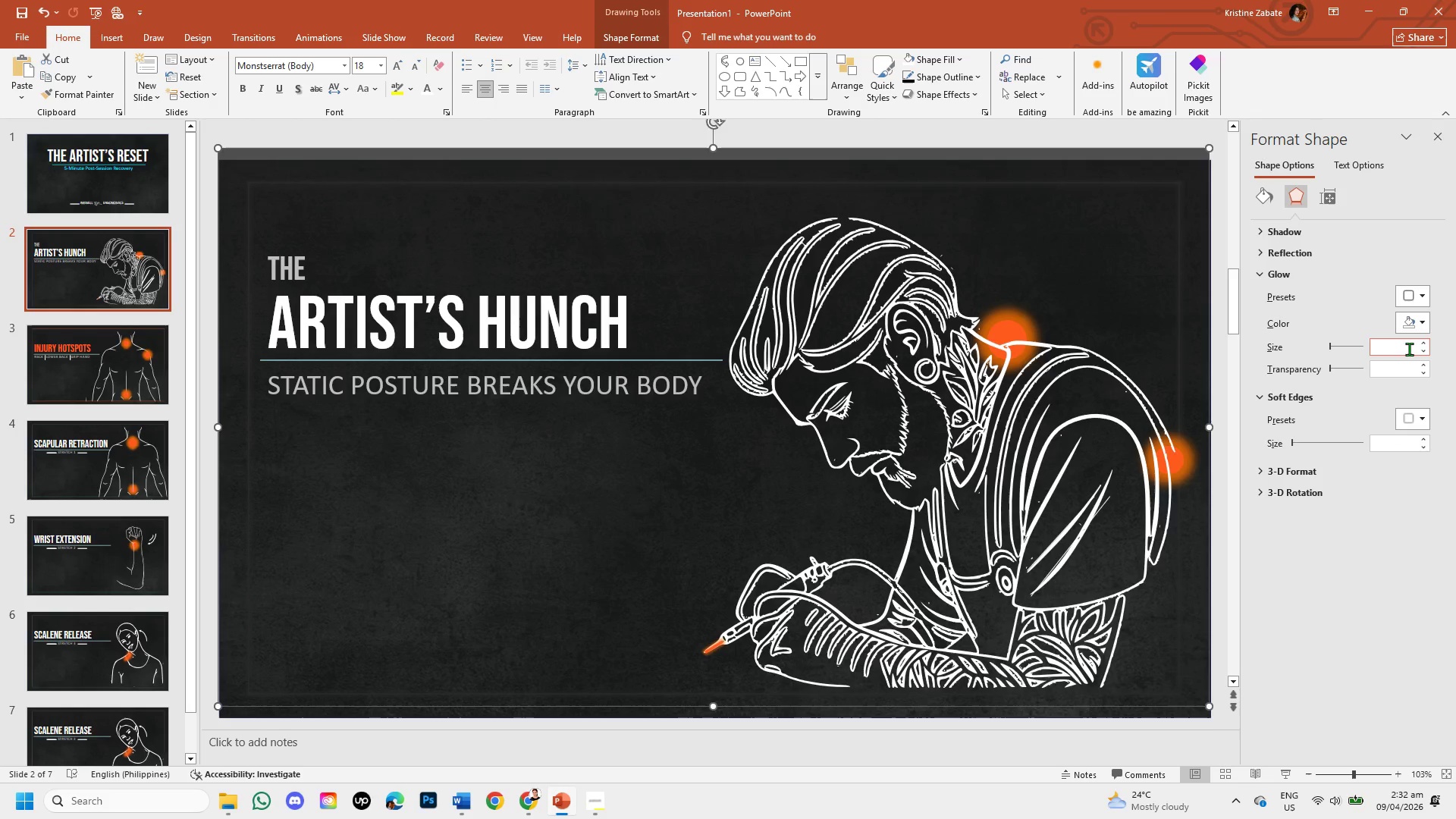 
left_click([1420, 340])
 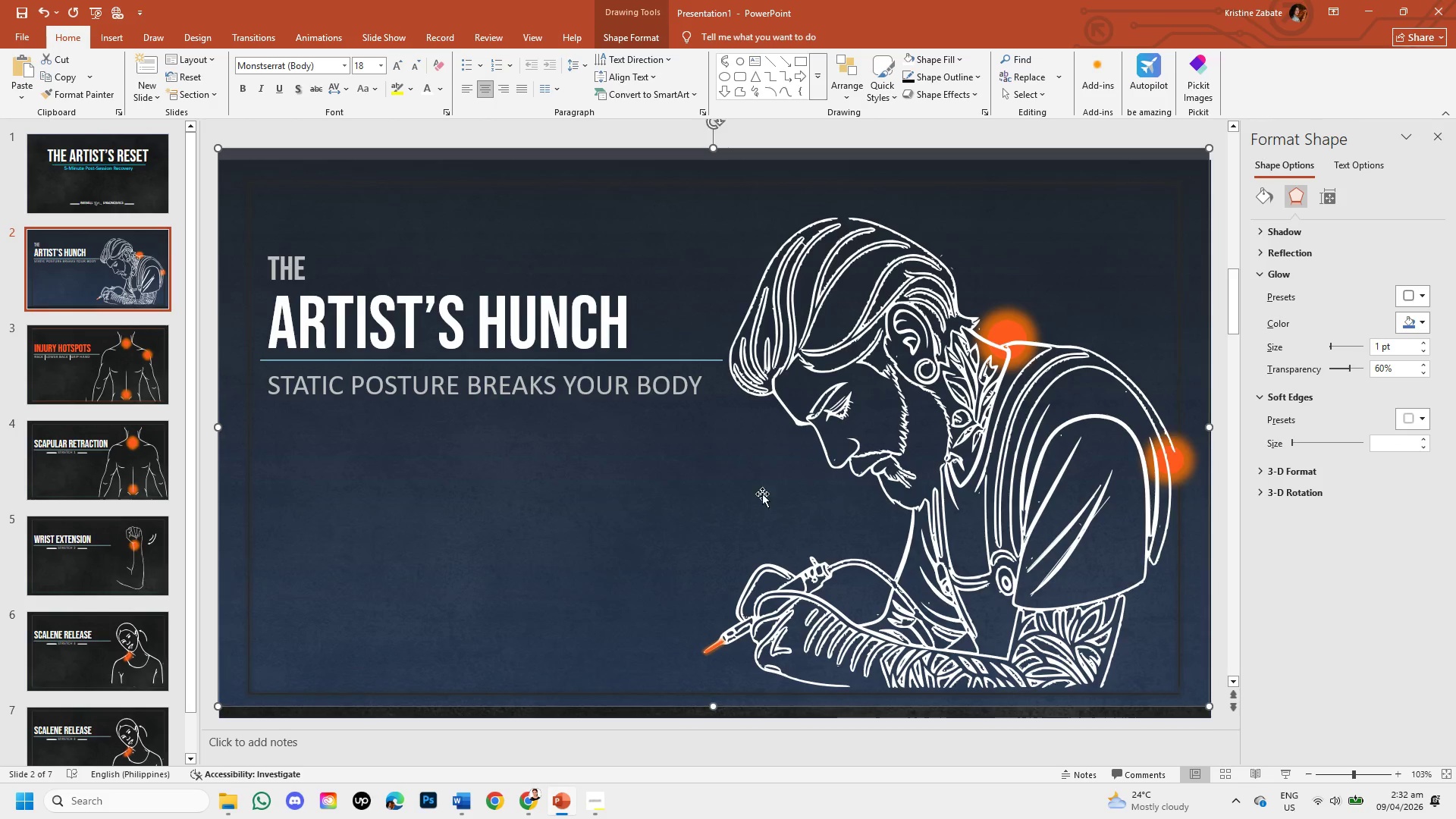 
key(Control+Z)
 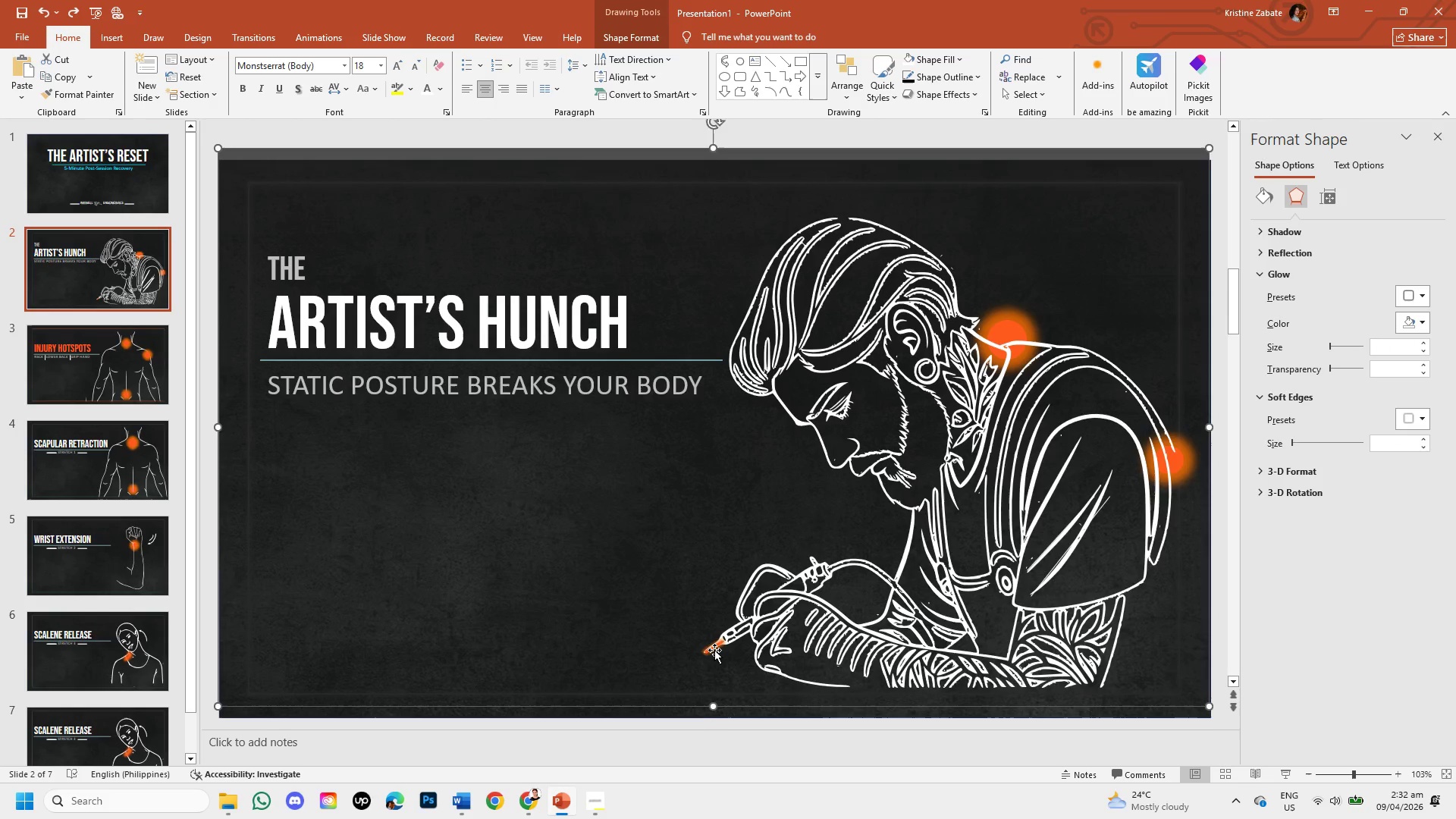 
left_click([714, 650])
 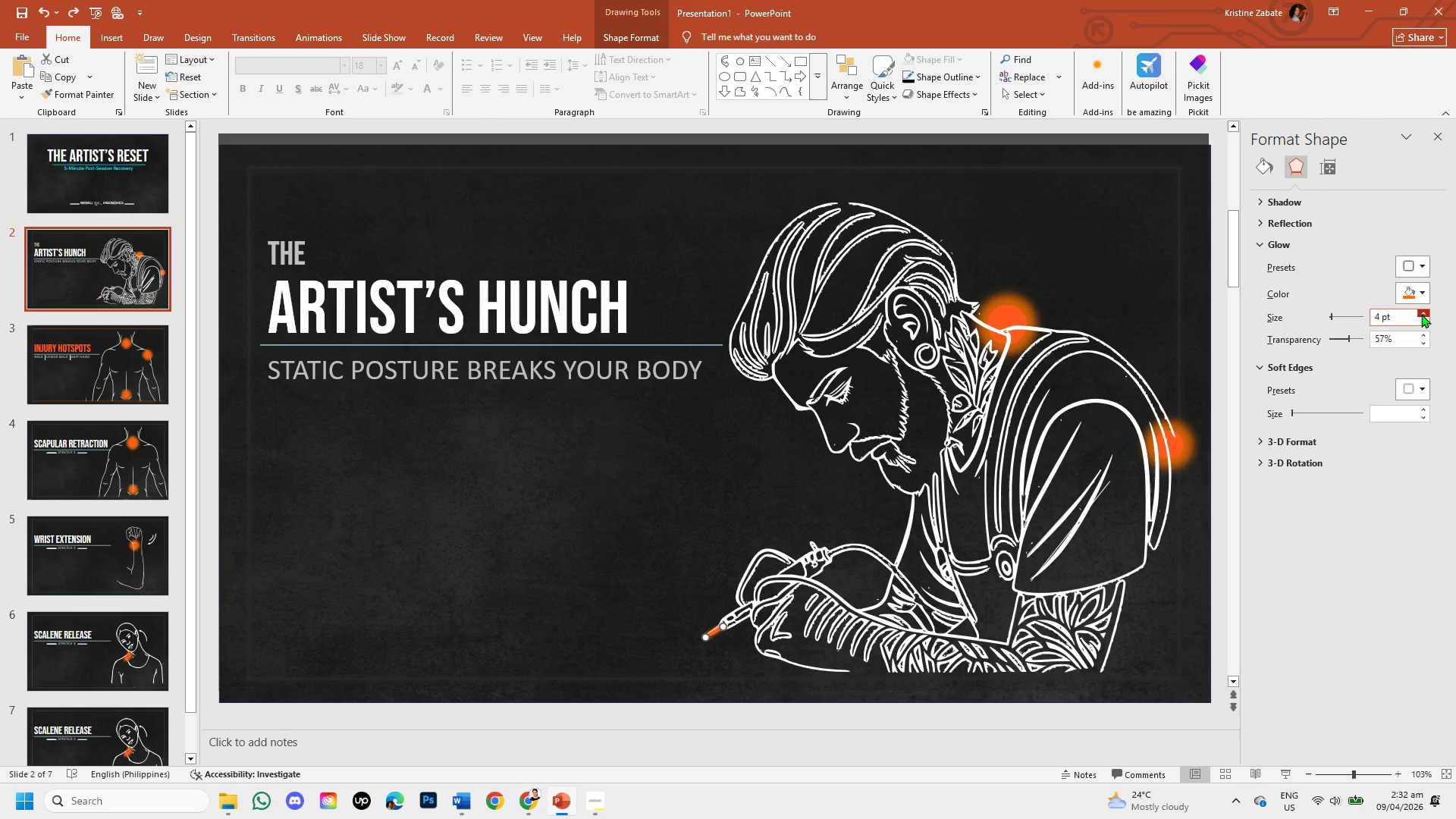 
double_click([1421, 314])
 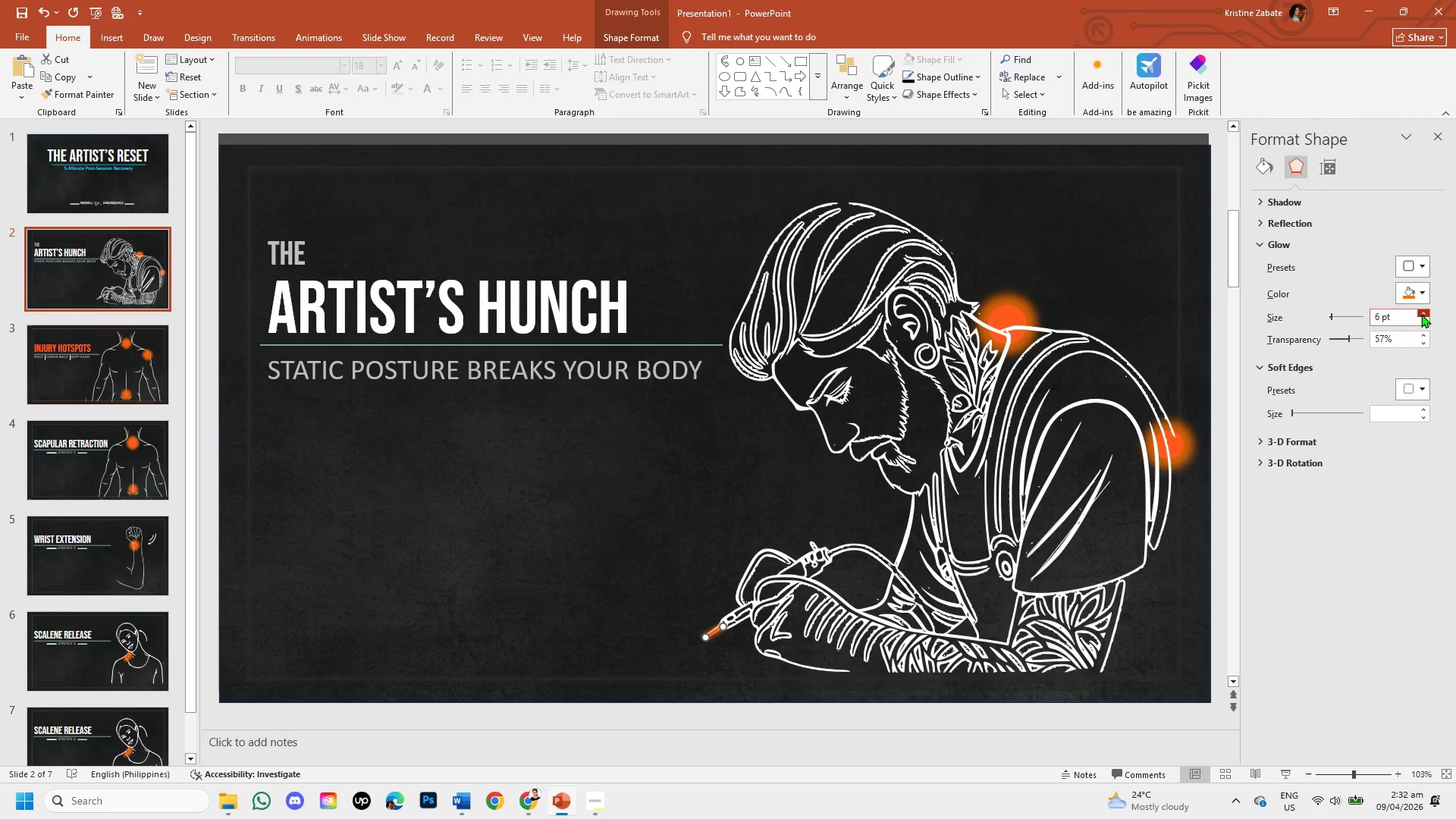 
triple_click([1421, 314])
 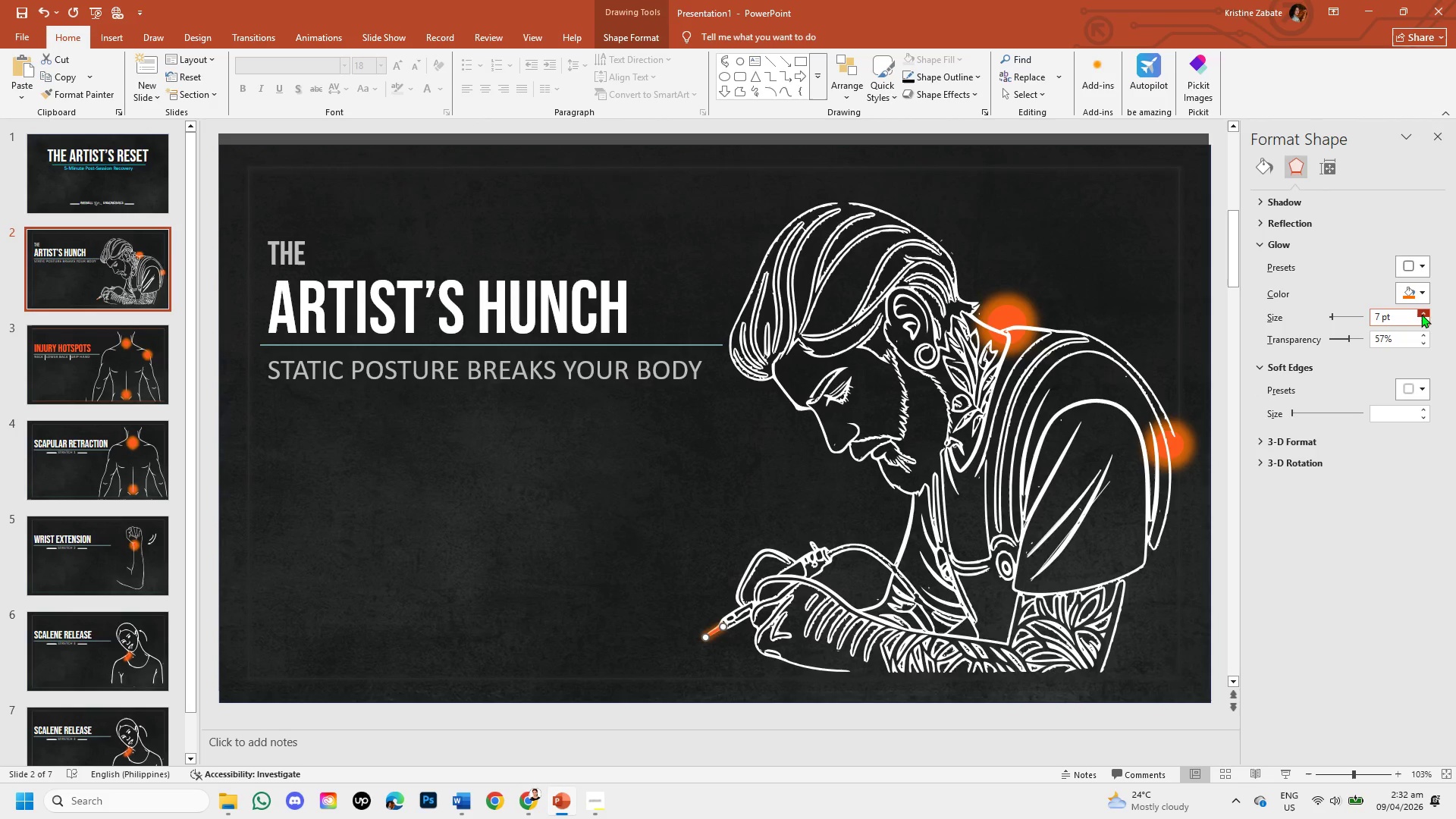 
triple_click([1421, 314])
 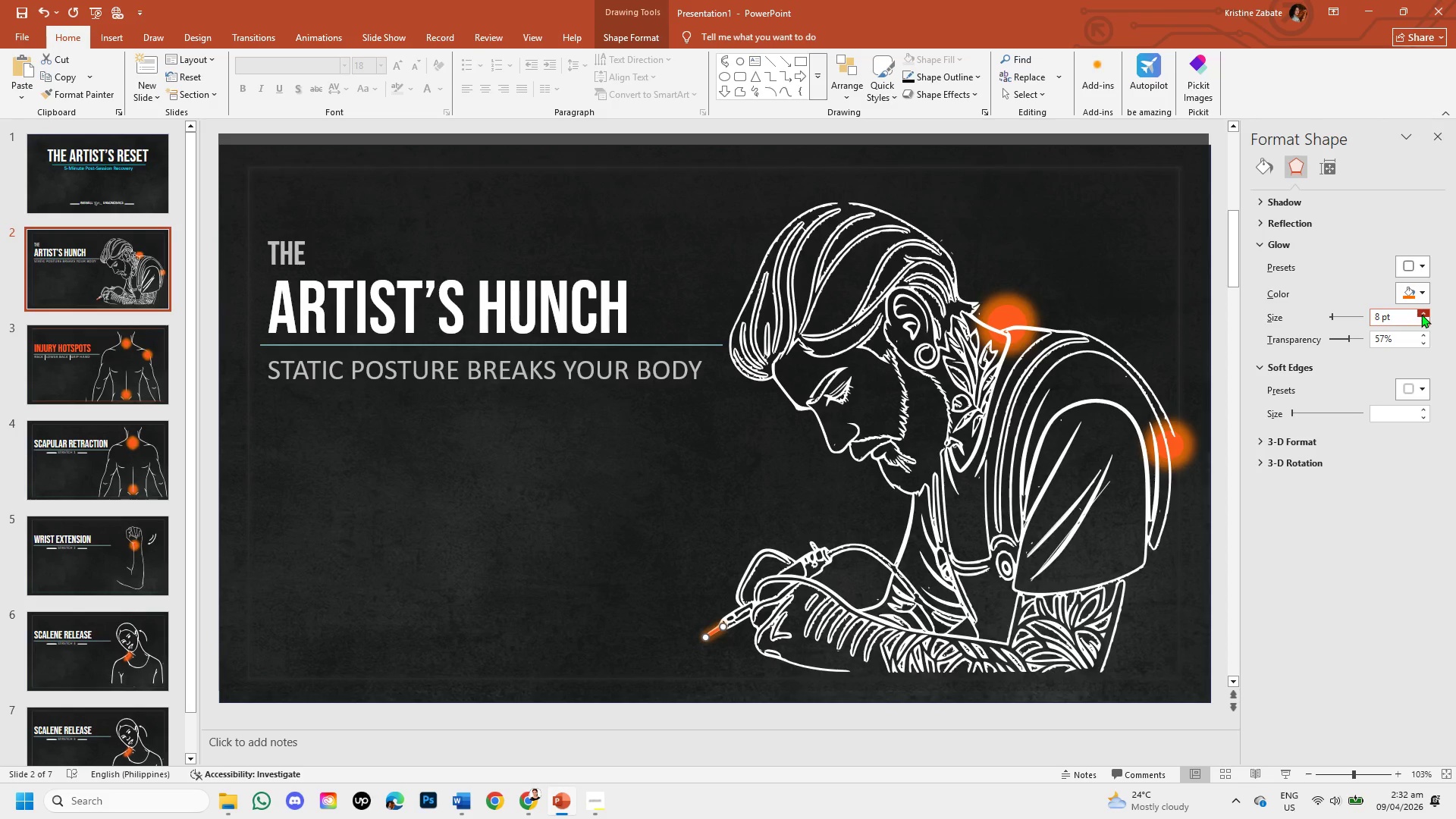 
left_click([1421, 314])
 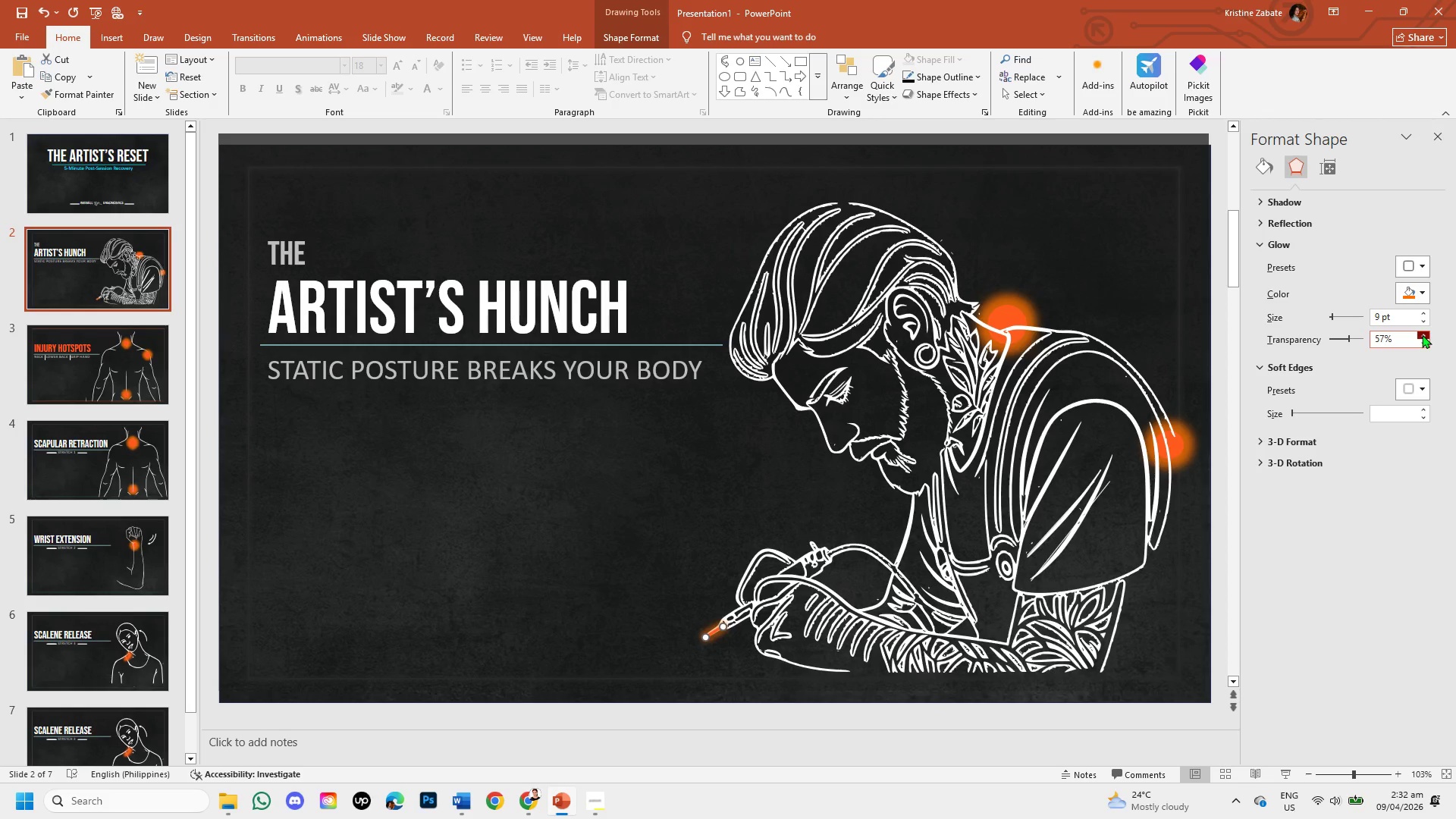 
double_click([1422, 334])
 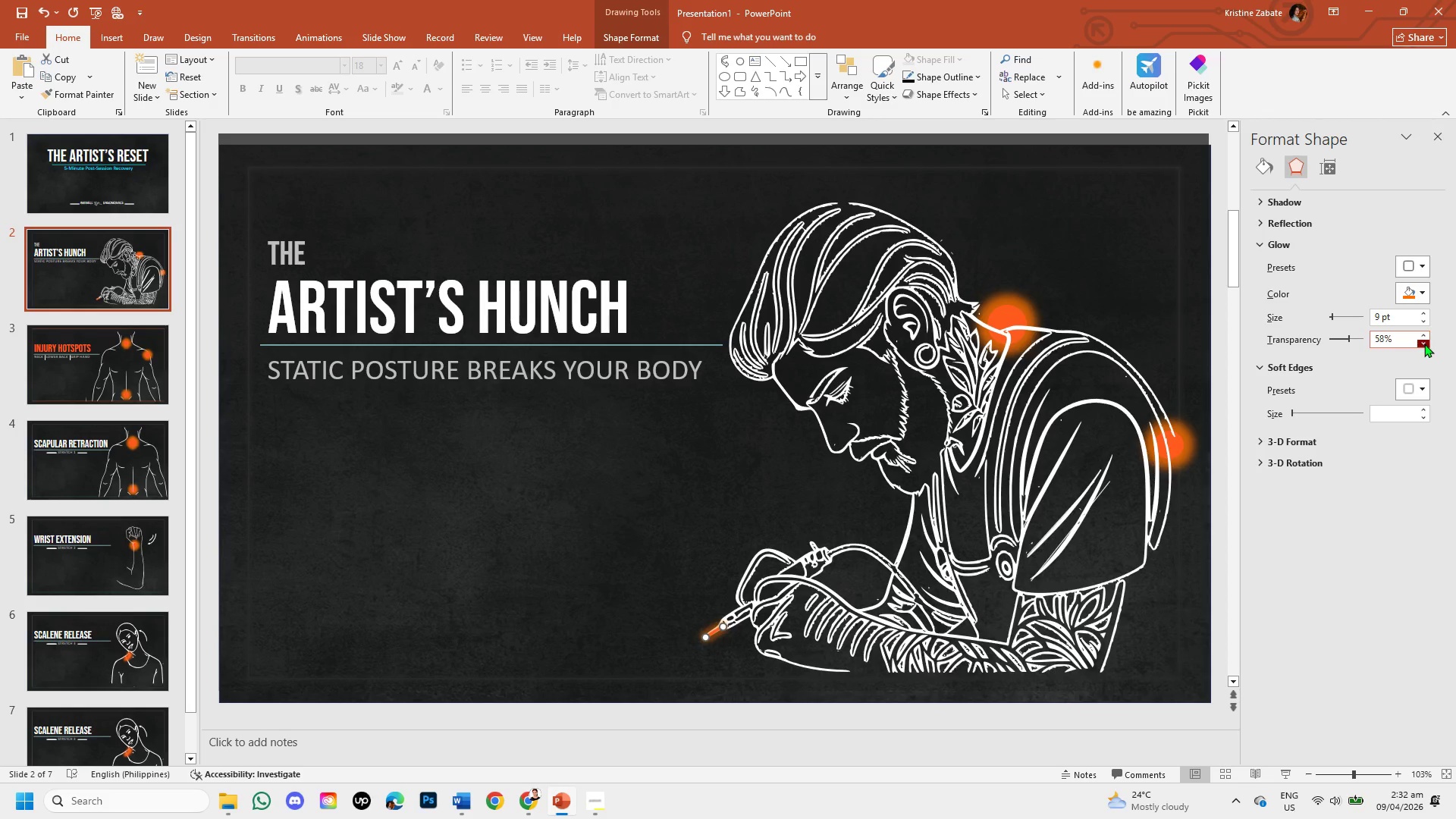 
double_click([1424, 344])
 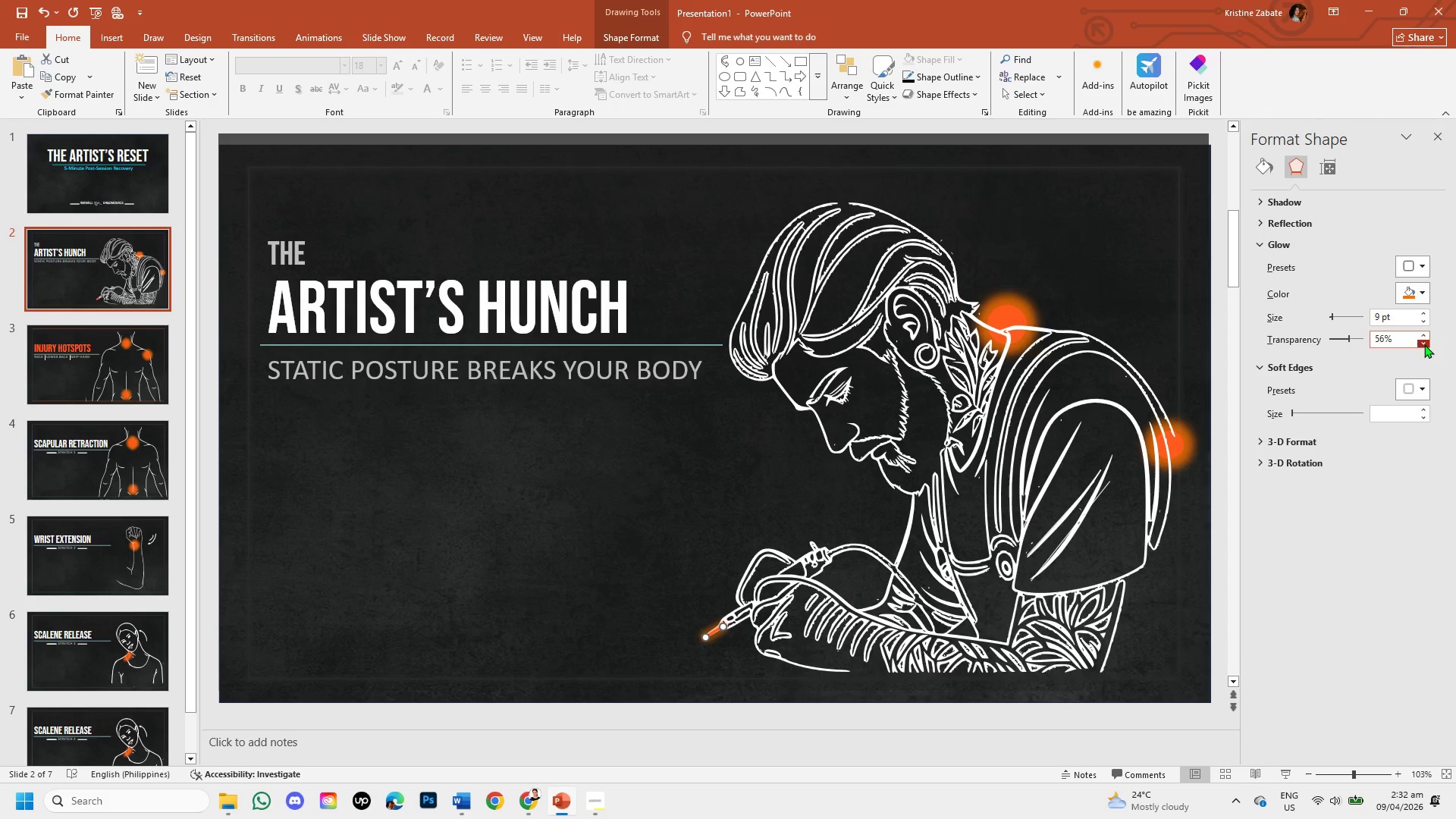 
triple_click([1424, 344])
 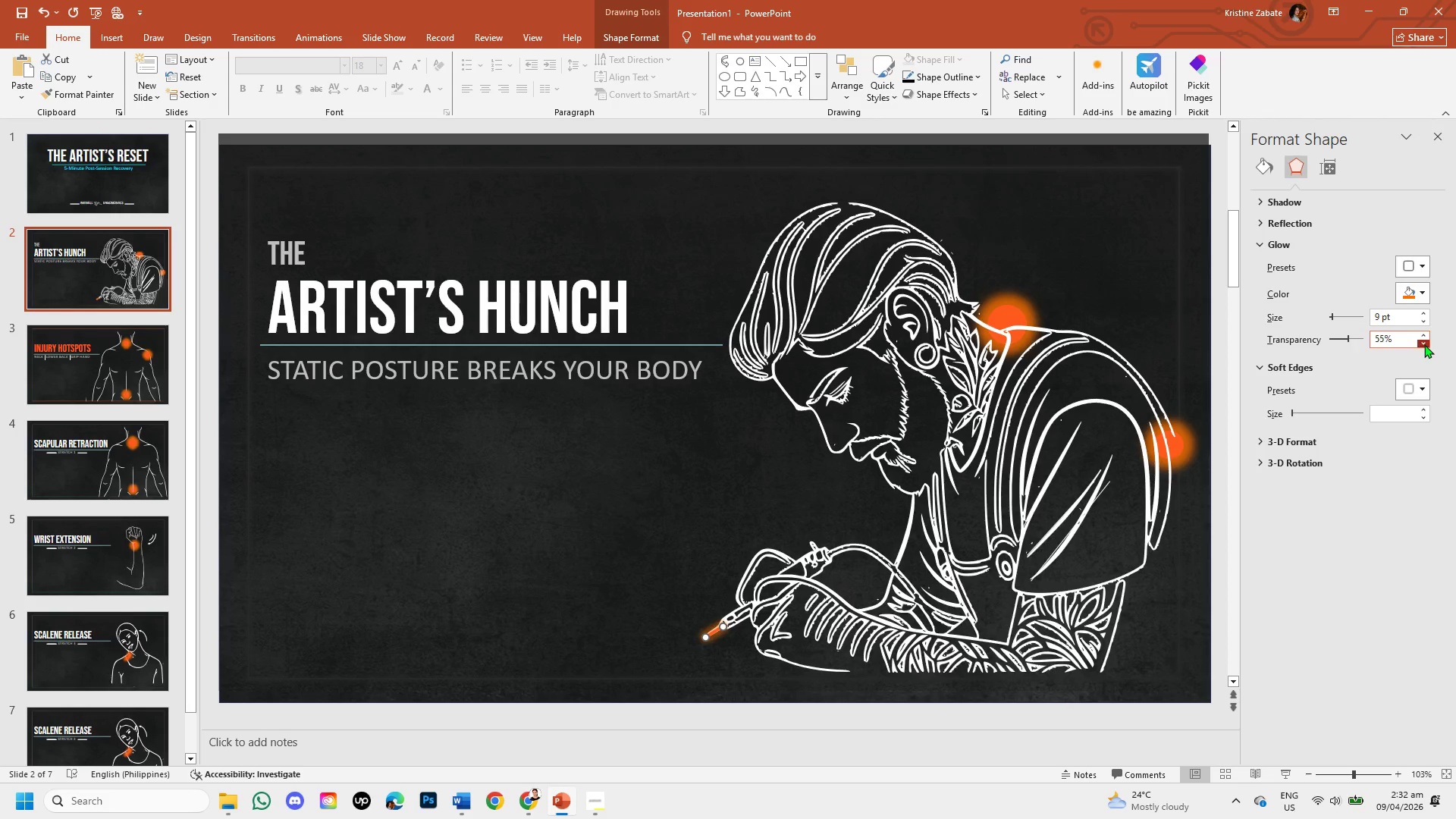 
triple_click([1424, 344])
 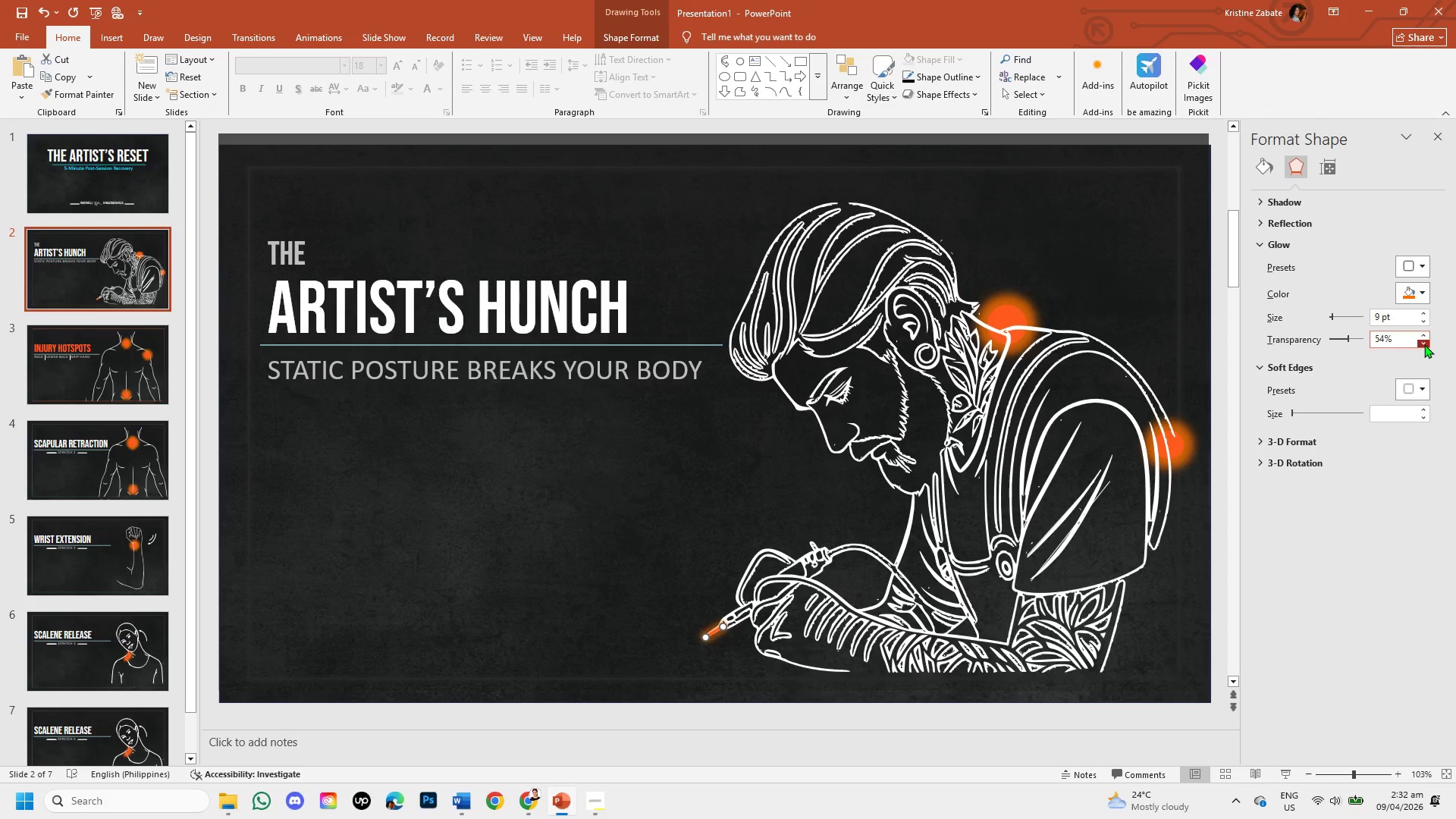 
triple_click([1424, 344])
 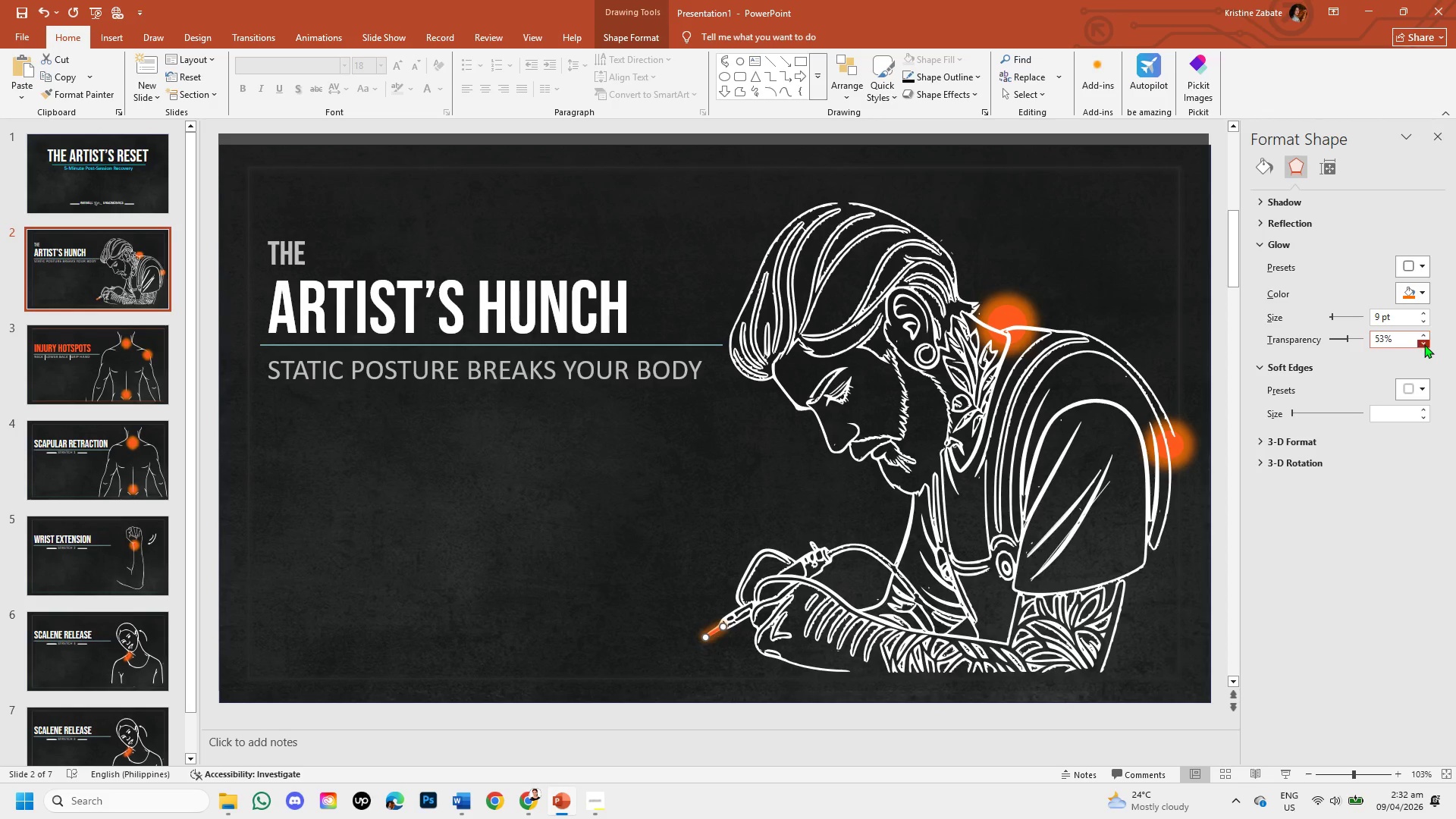 
triple_click([1424, 344])
 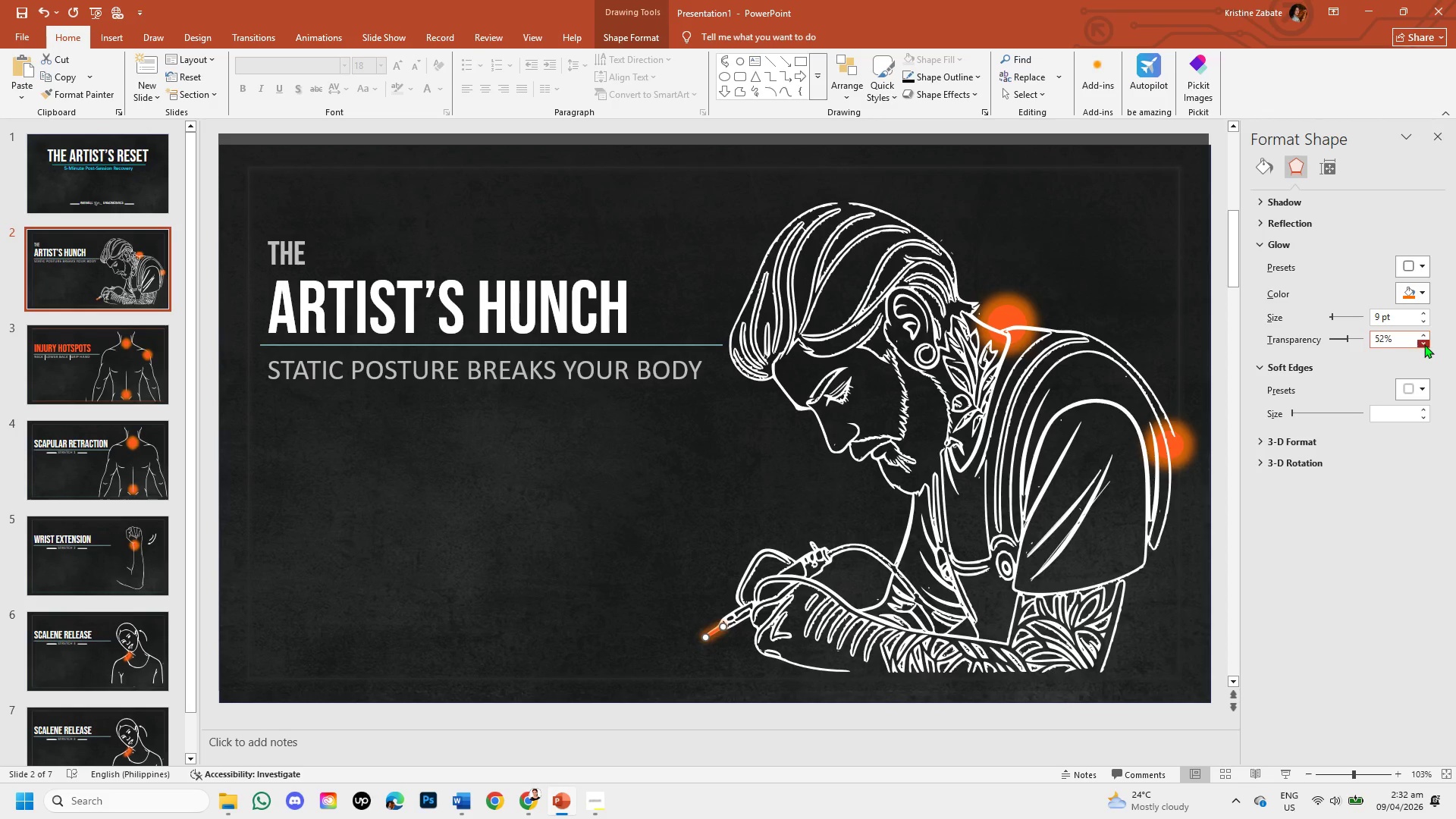 
triple_click([1424, 344])
 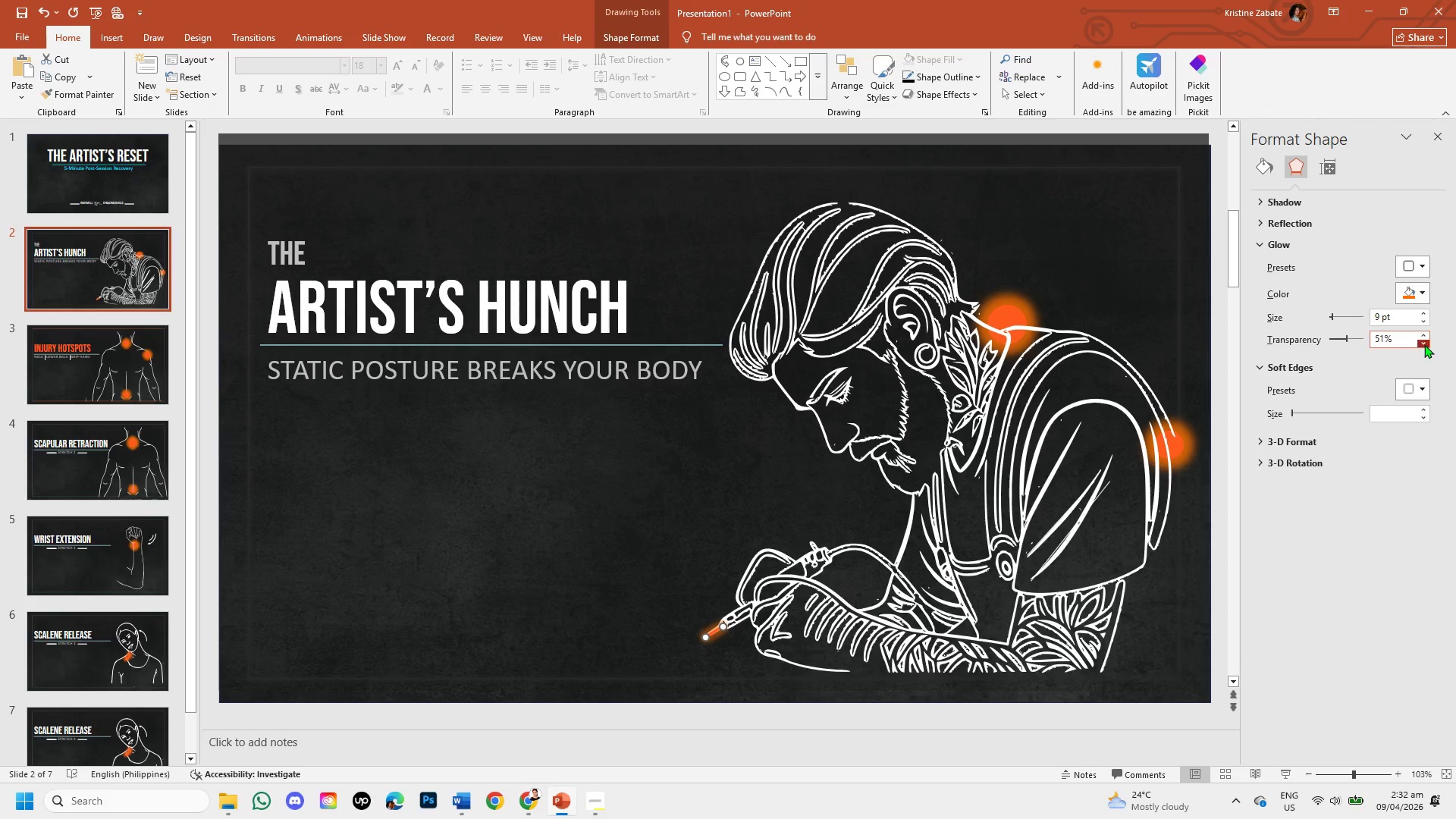 
triple_click([1424, 344])
 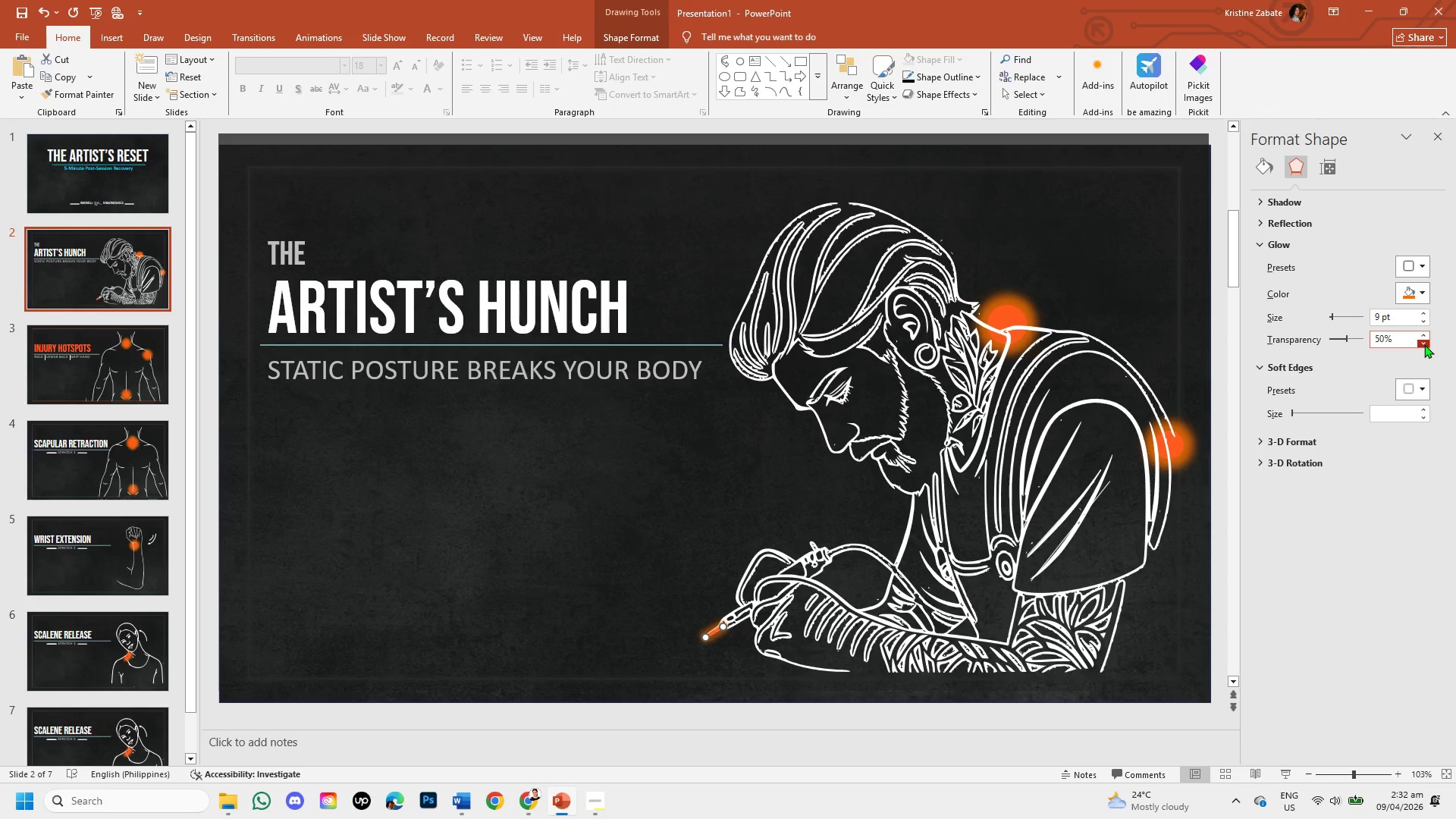 
triple_click([1424, 344])
 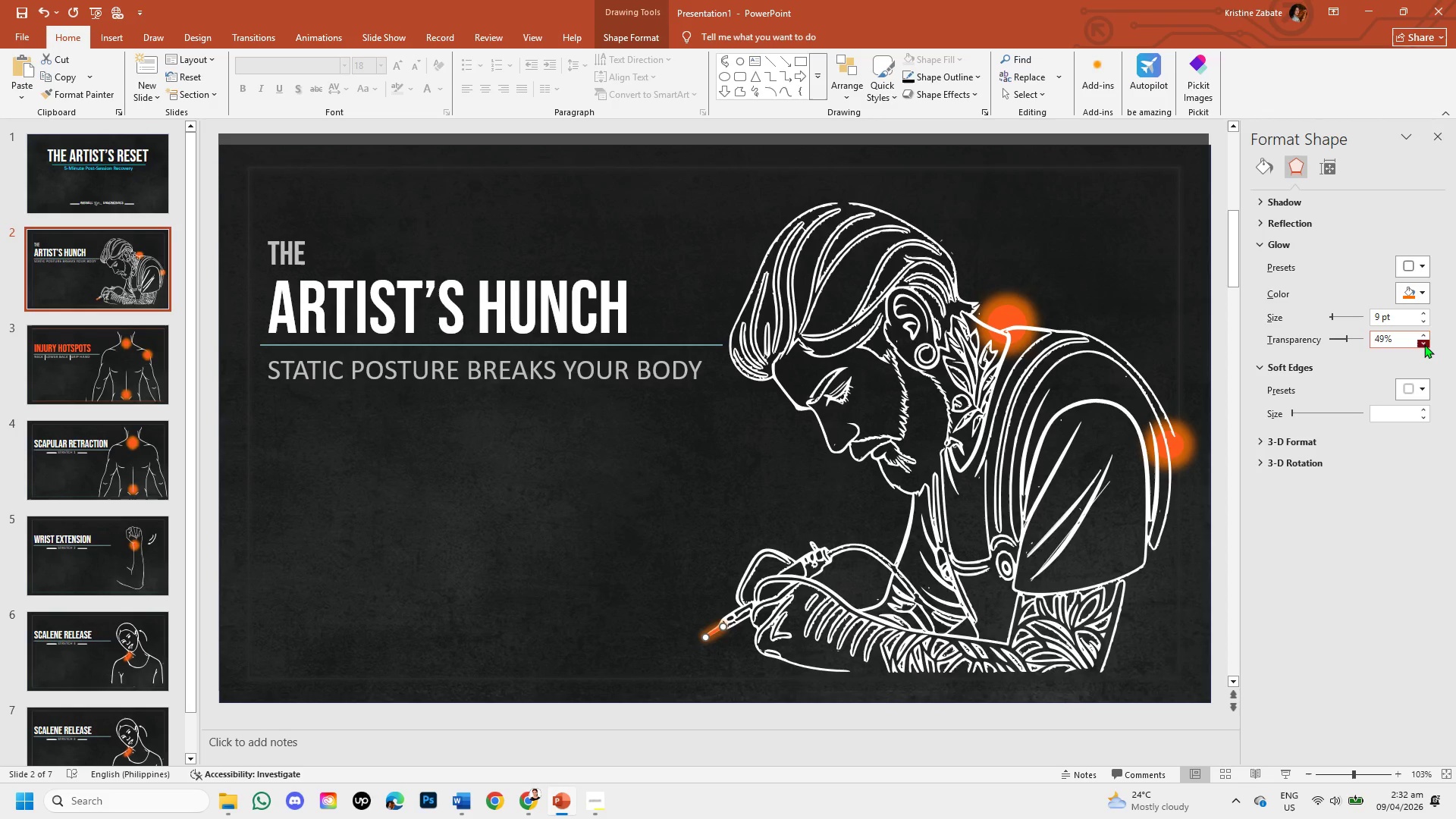 
triple_click([1424, 344])
 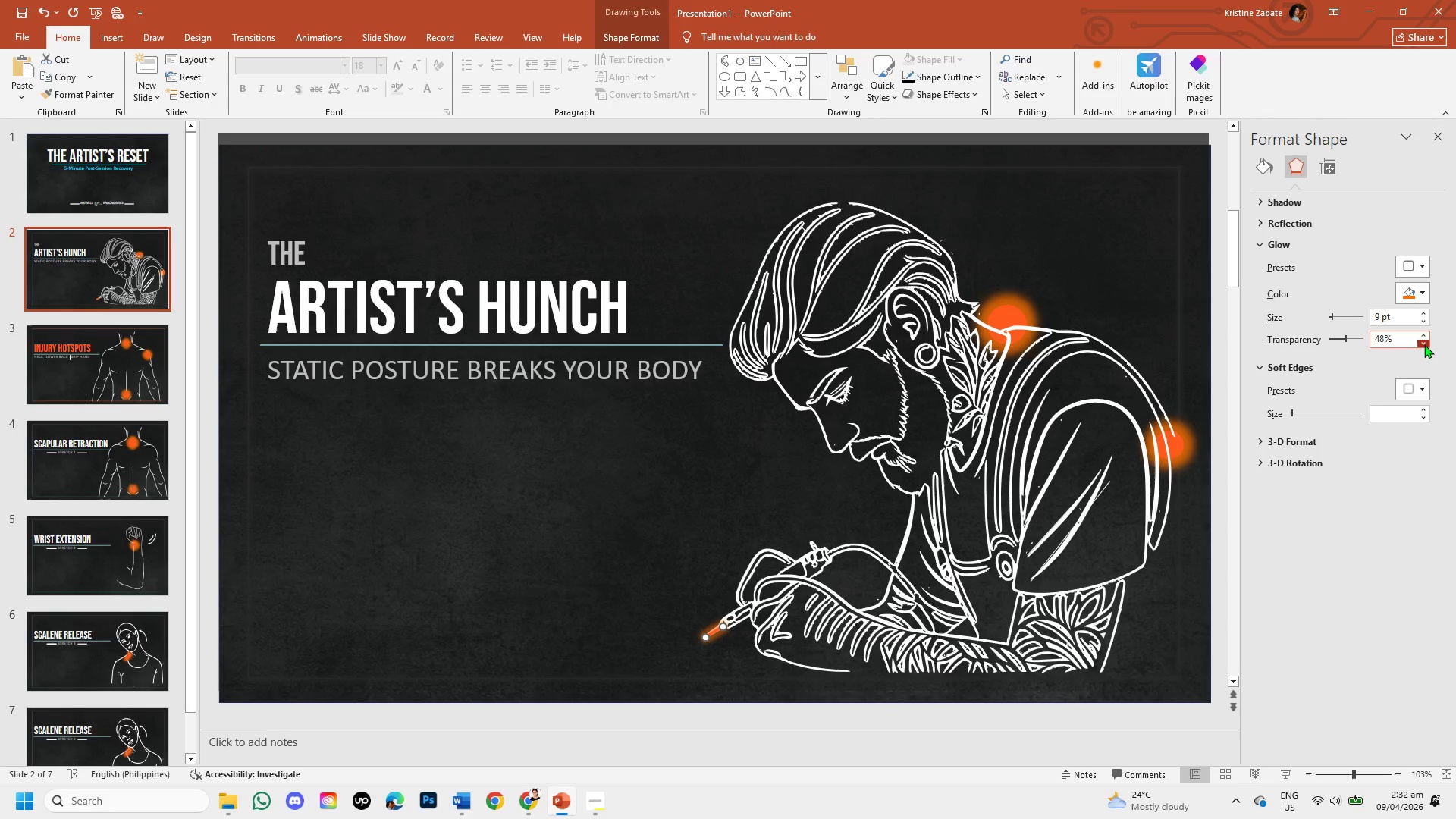 
triple_click([1424, 344])
 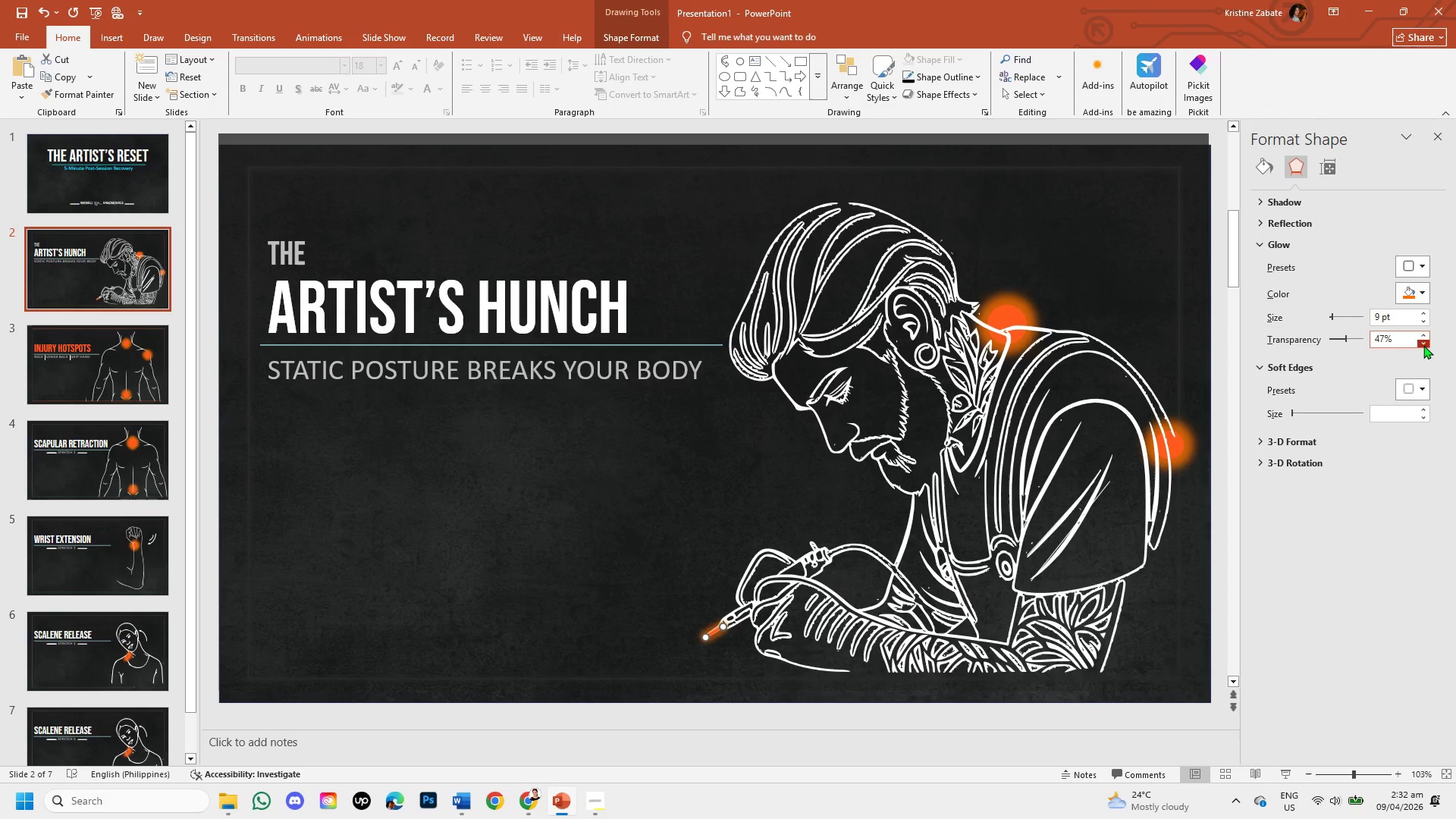 
triple_click([1423, 345])
 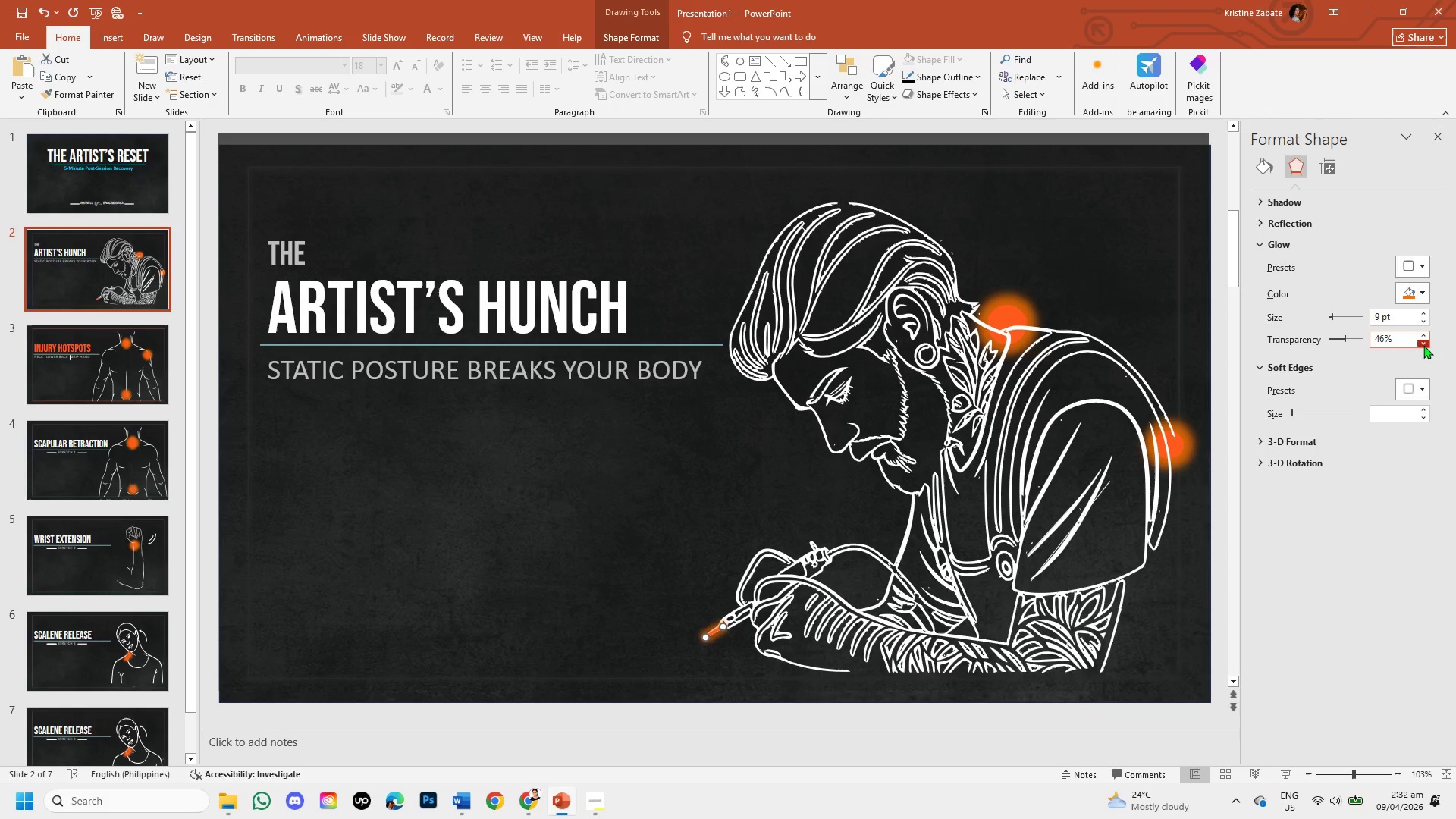 
triple_click([1423, 345])
 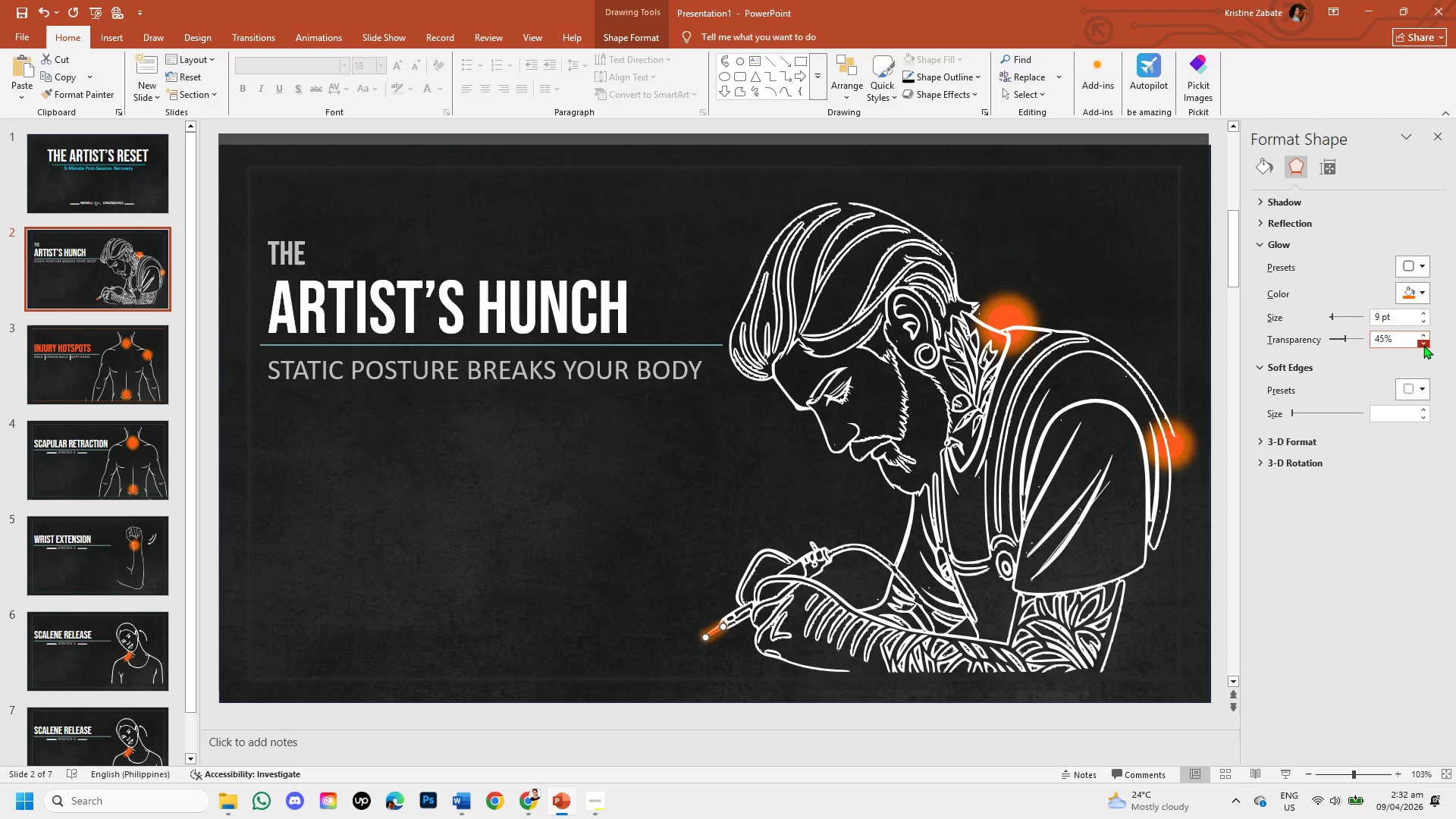 
triple_click([1423, 345])
 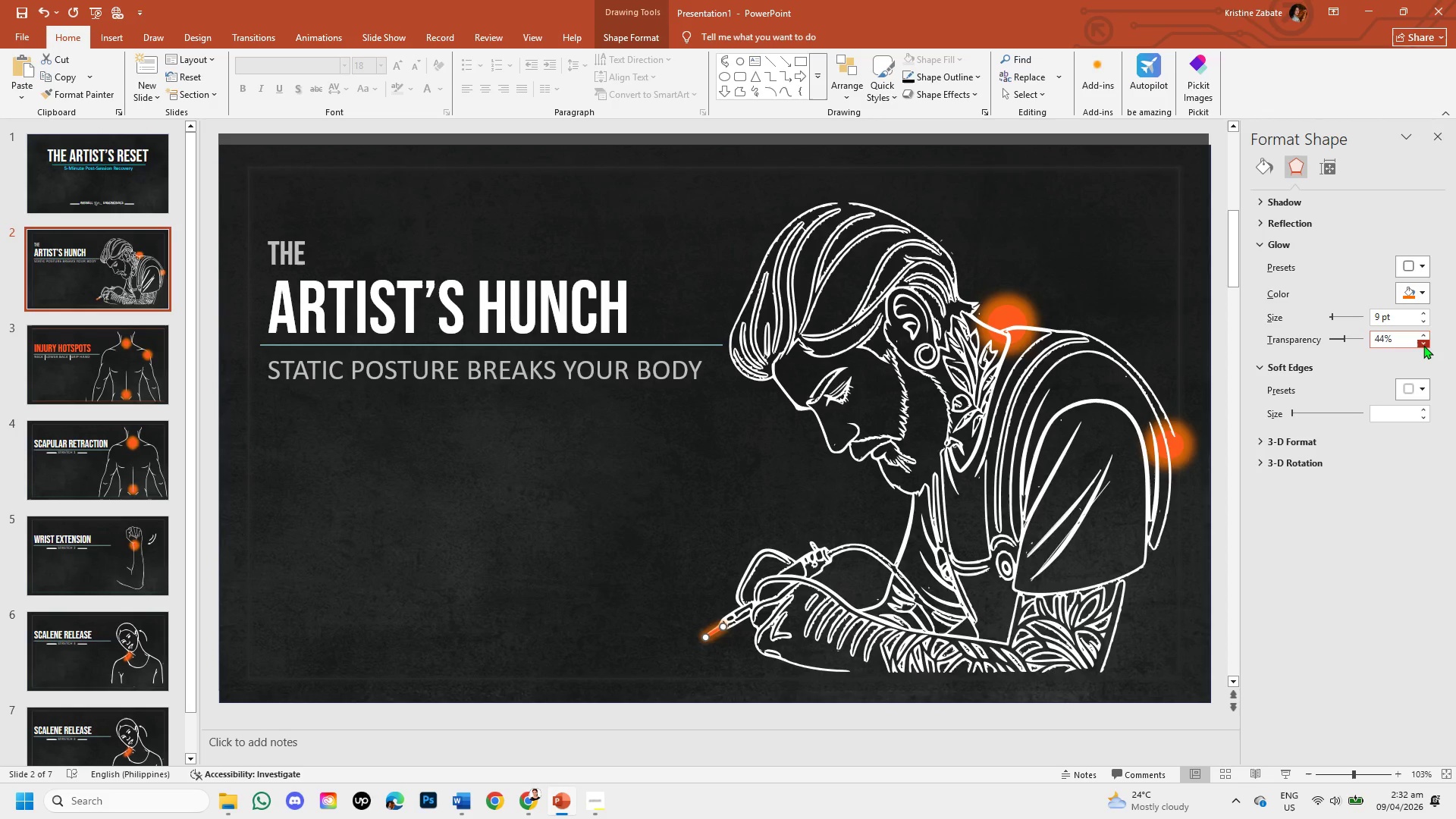 
triple_click([1423, 345])
 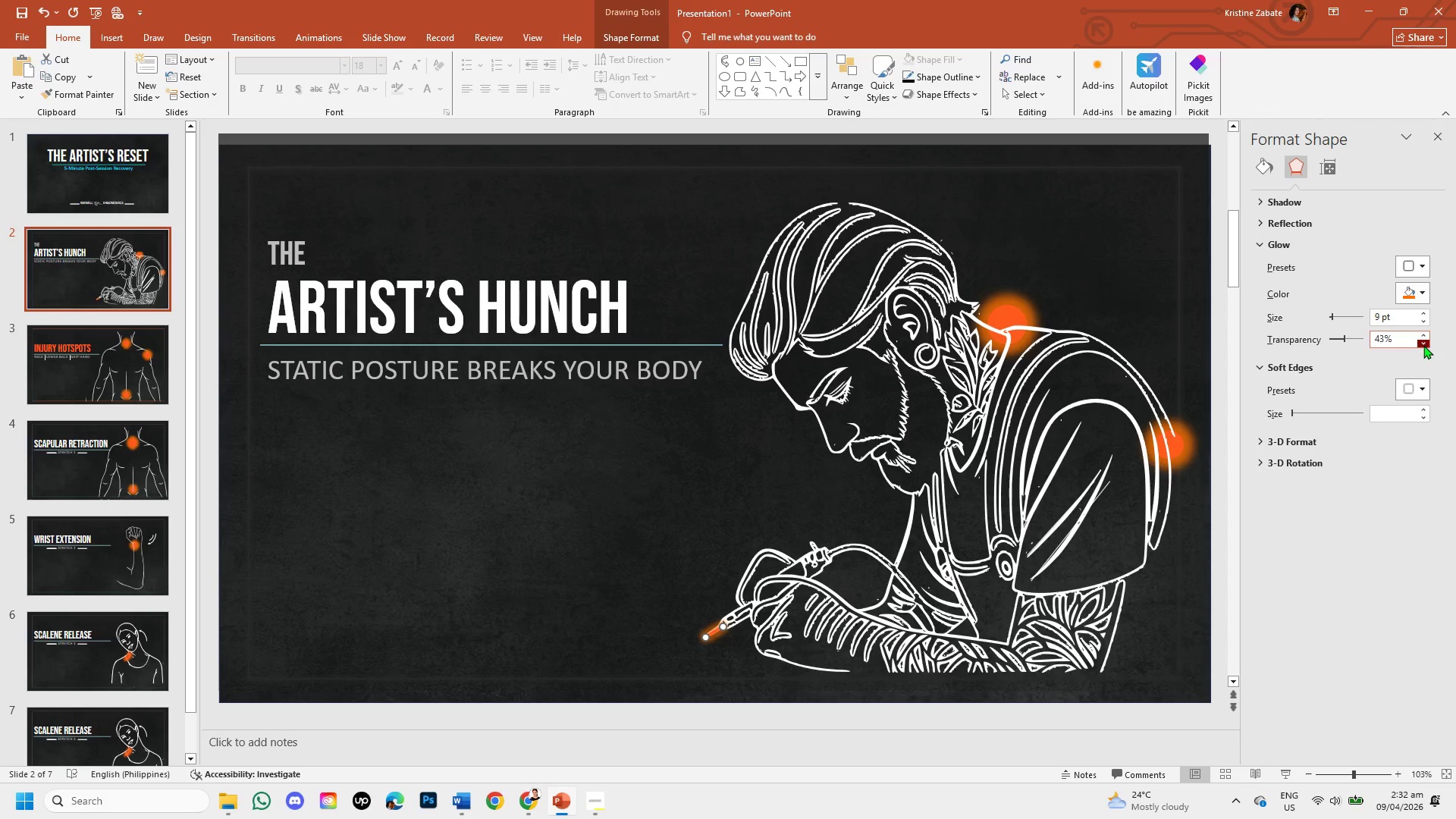 
triple_click([1423, 345])
 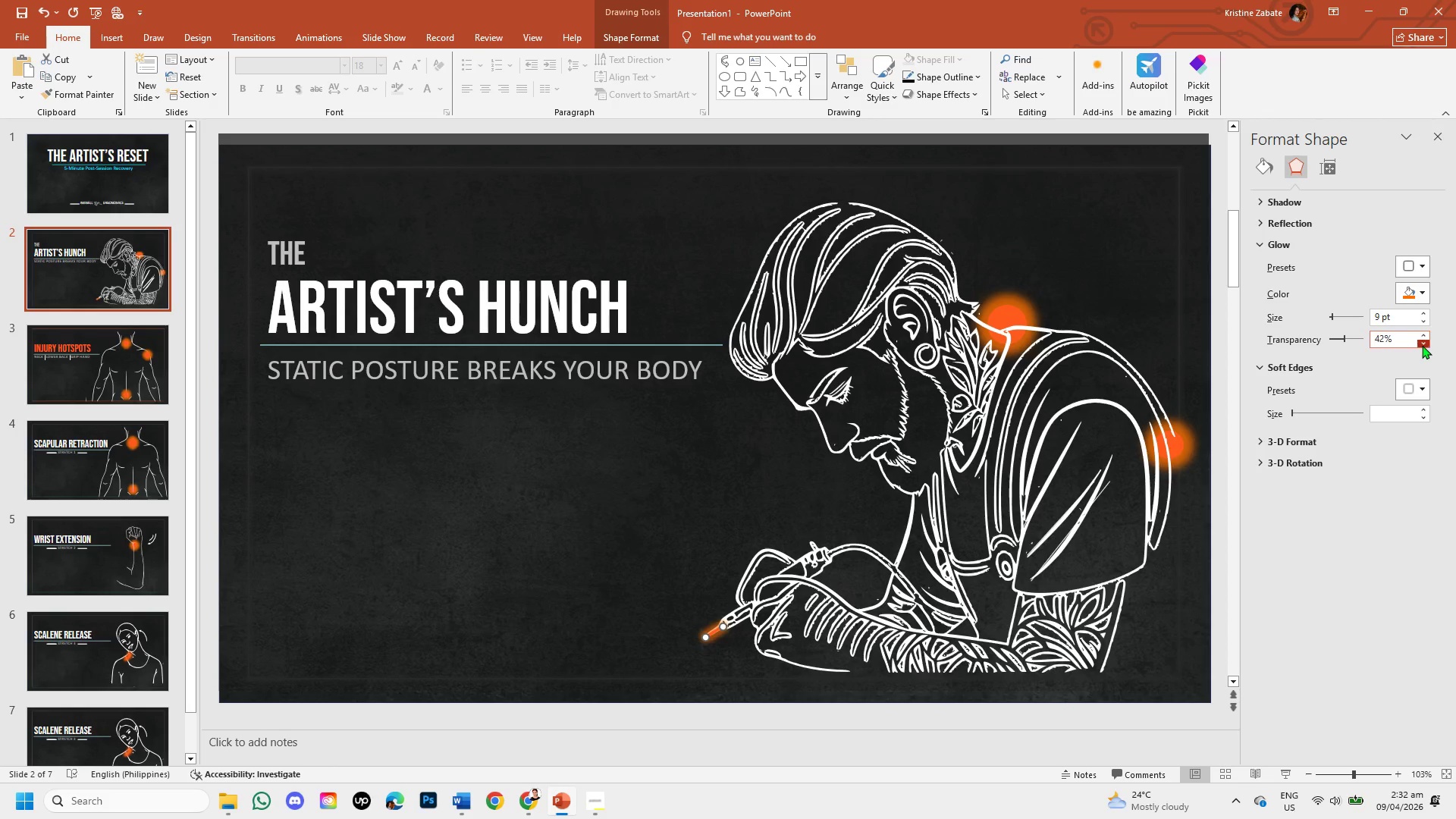 
triple_click([1422, 345])
 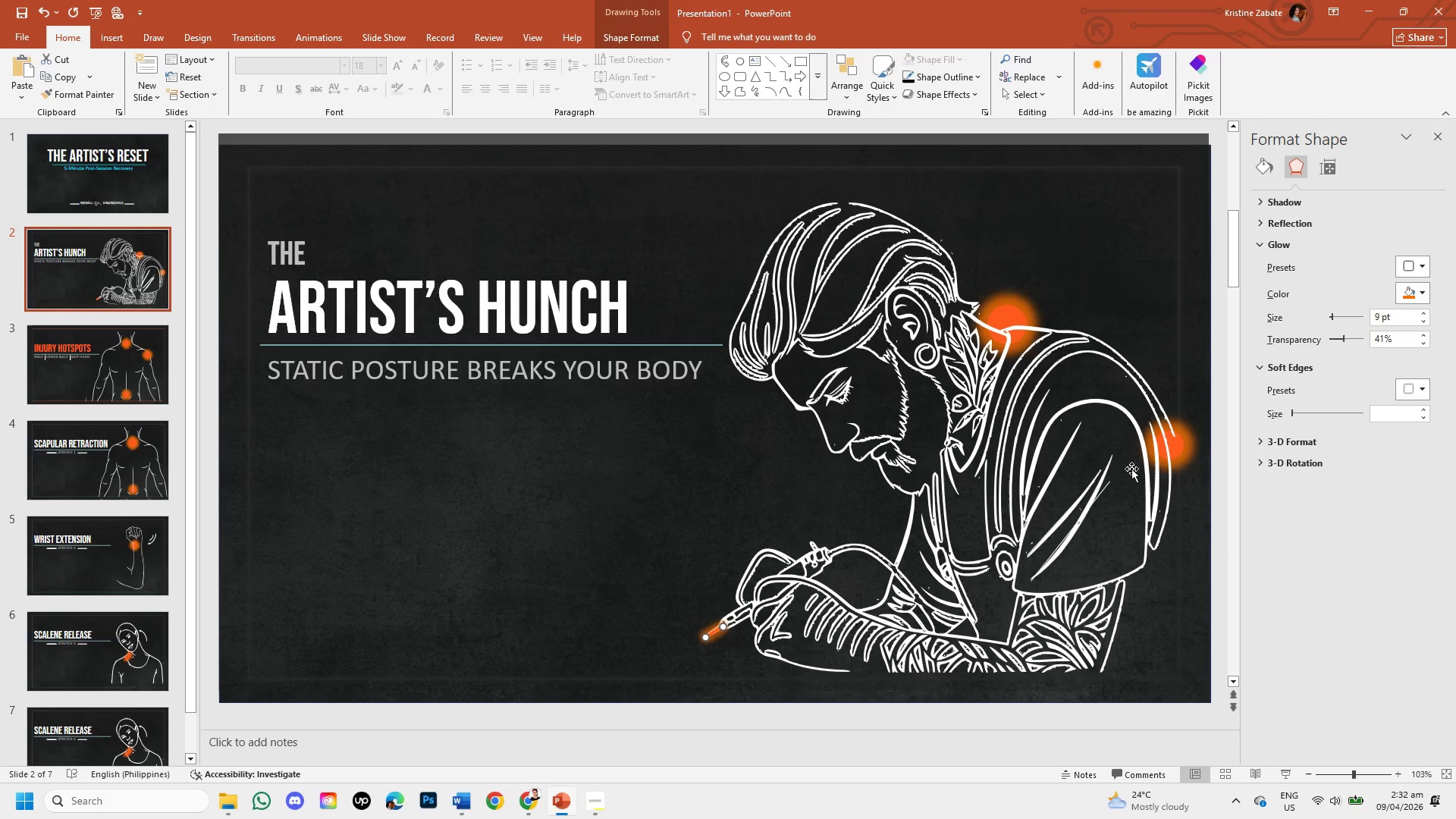 
left_click([1072, 490])
 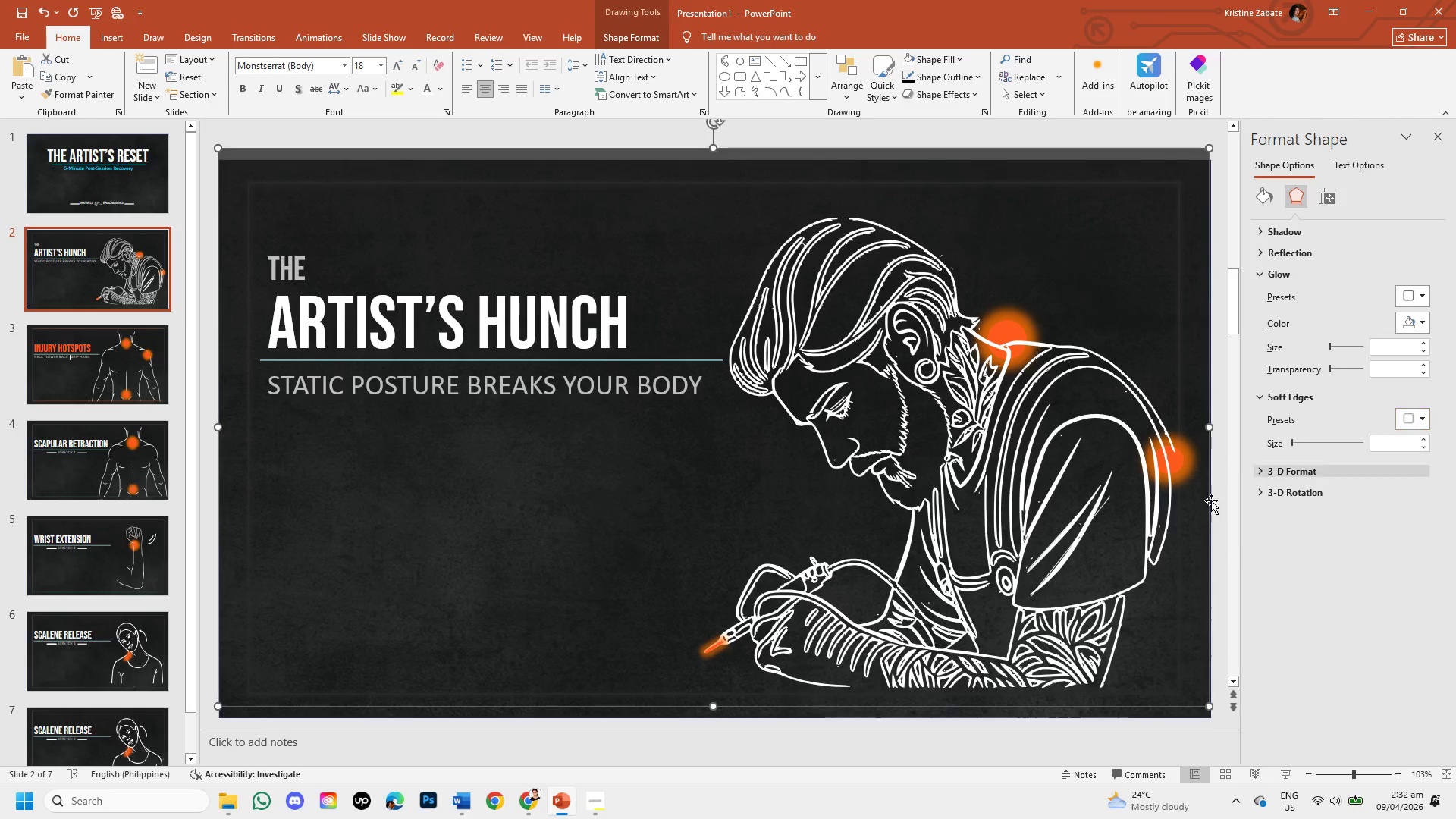 
left_click([708, 652])
 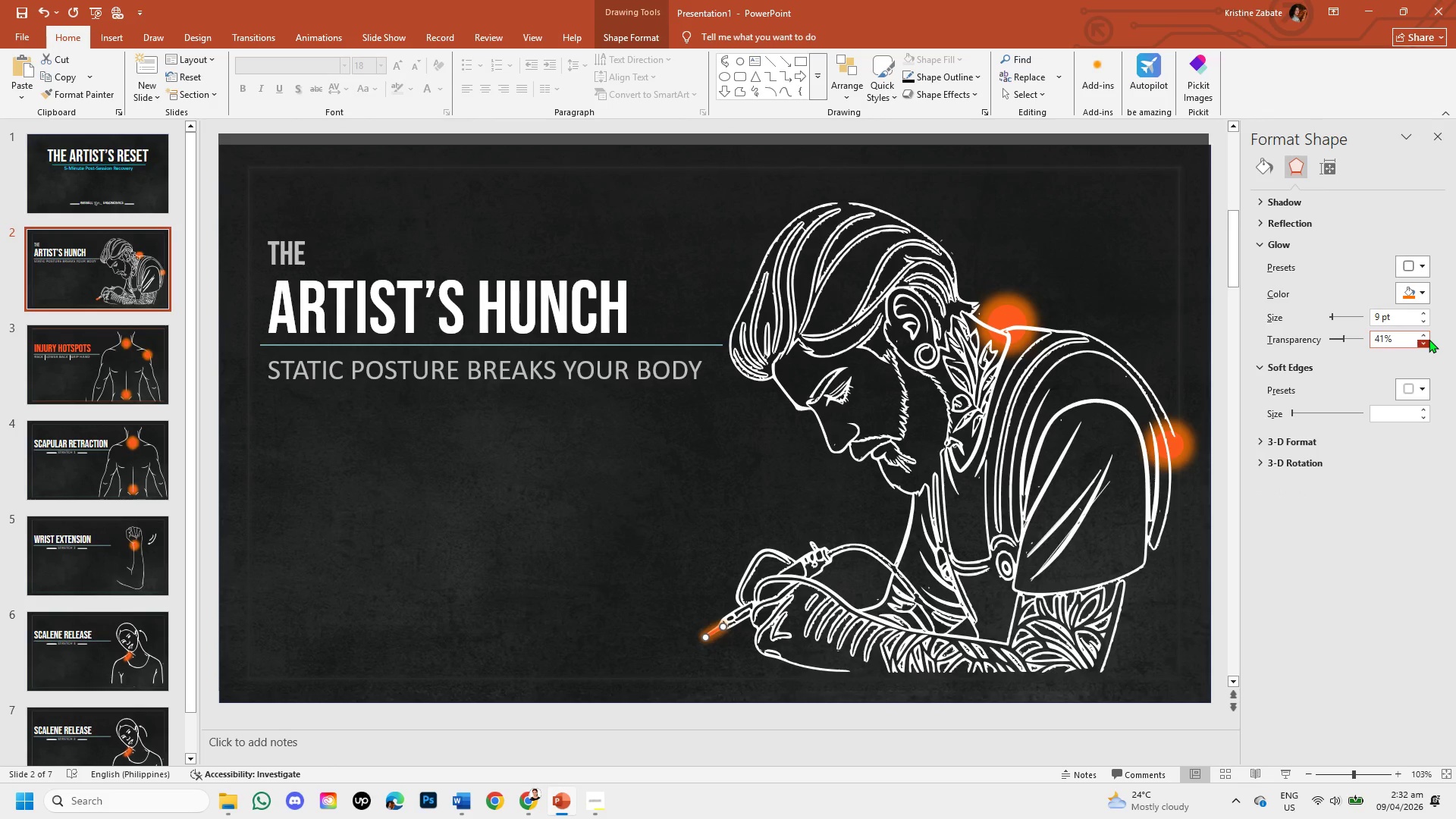 
double_click([1429, 339])
 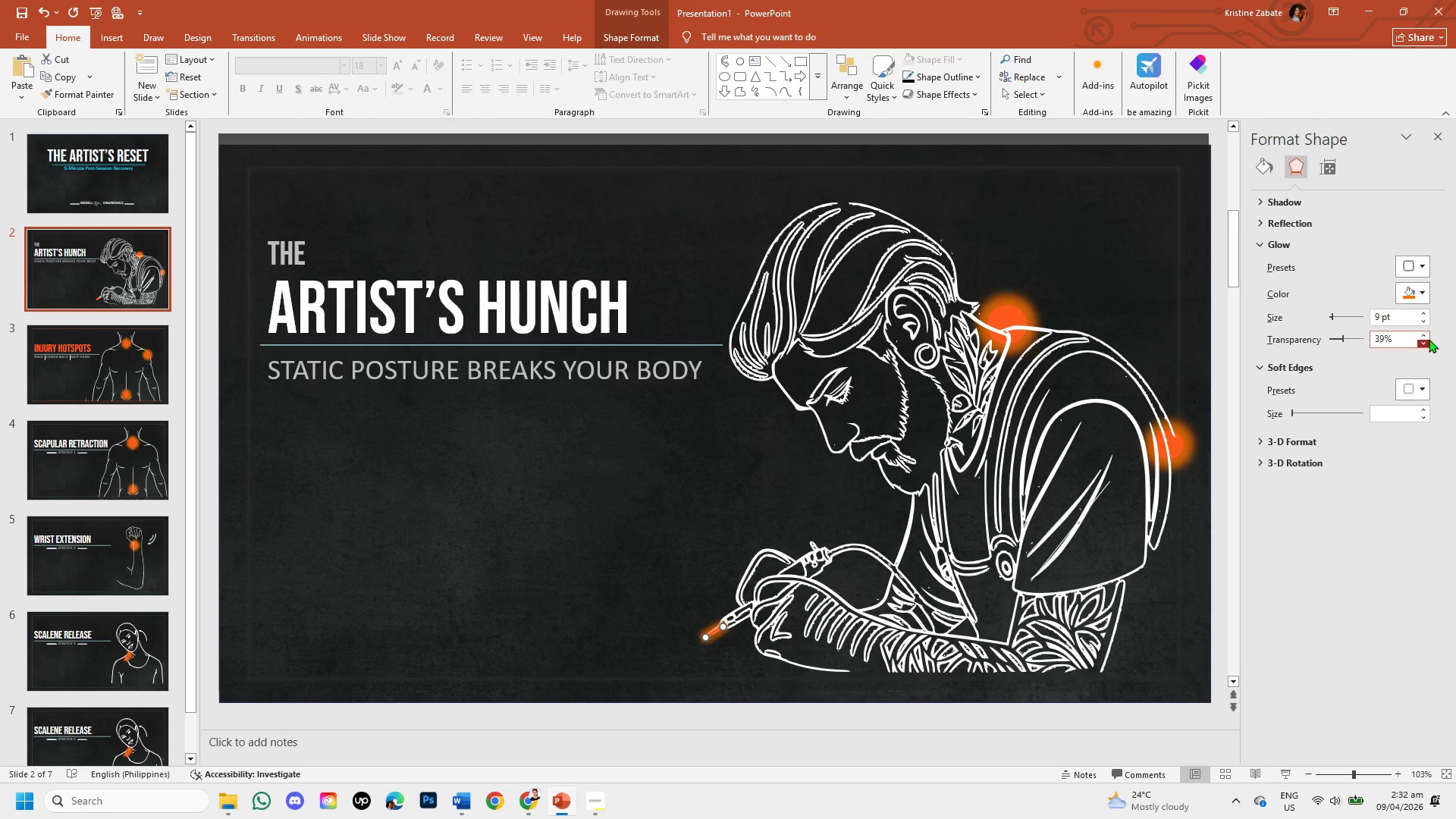 
triple_click([1429, 339])
 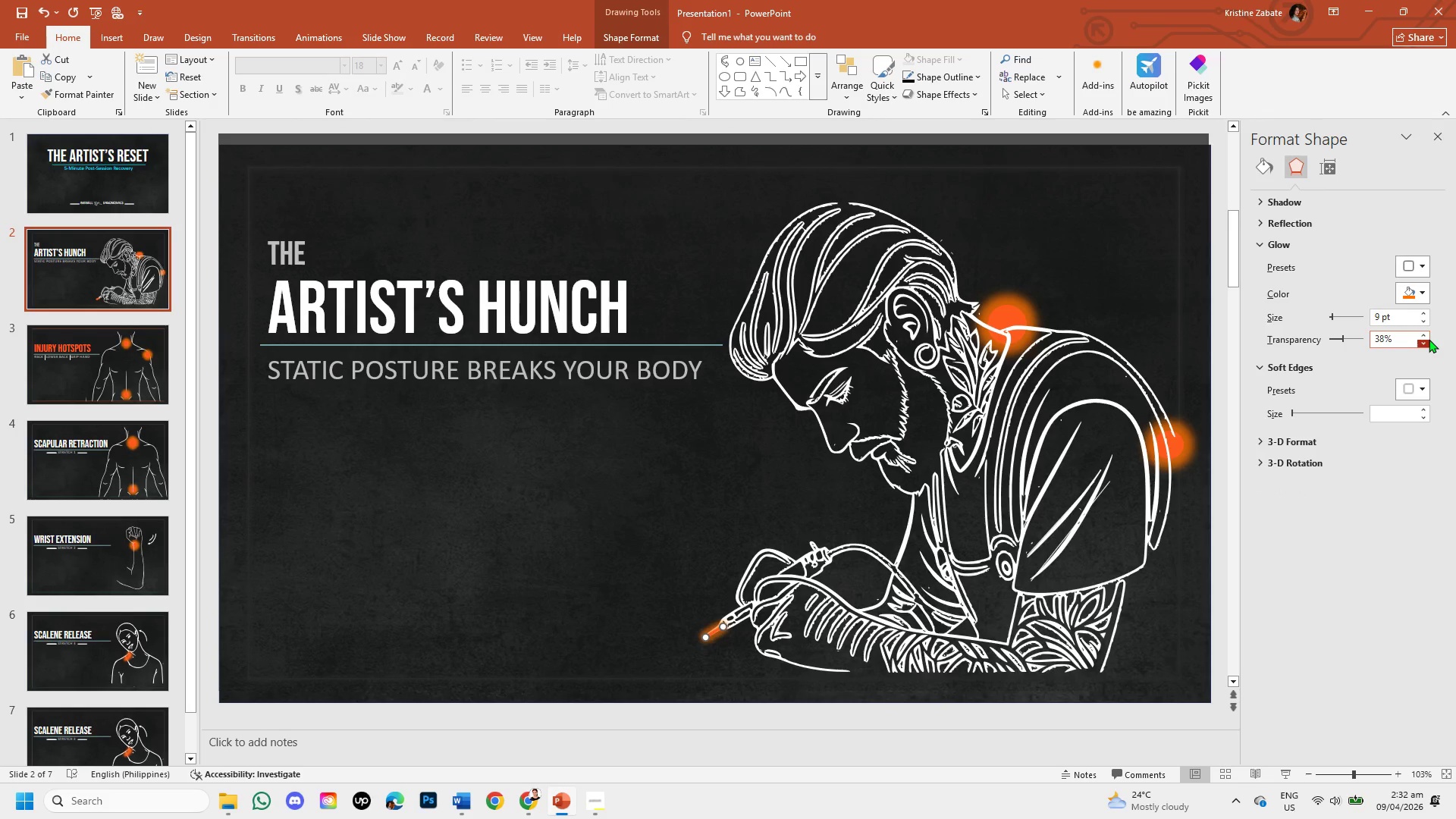 
triple_click([1429, 339])
 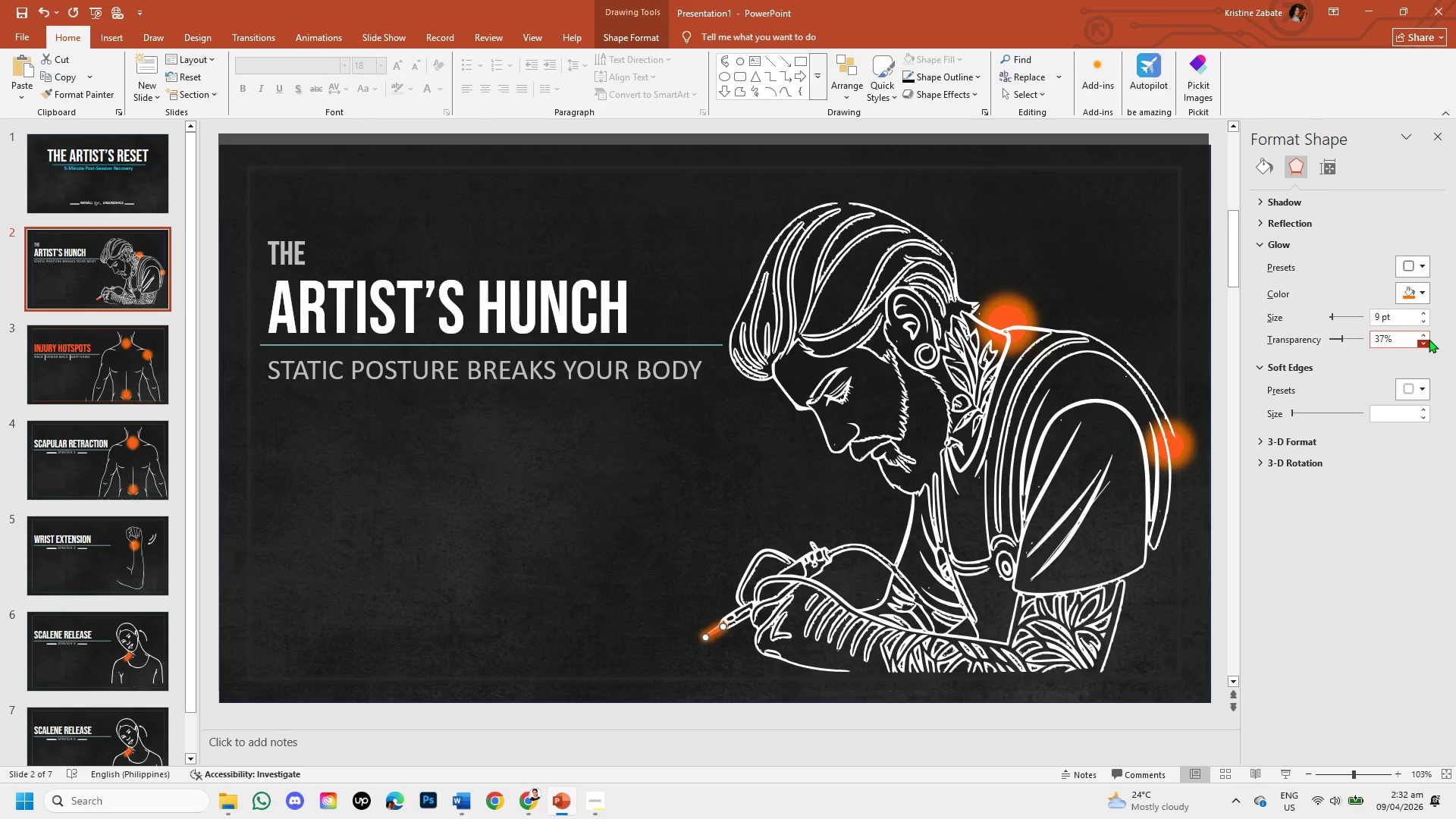 
double_click([1429, 339])
 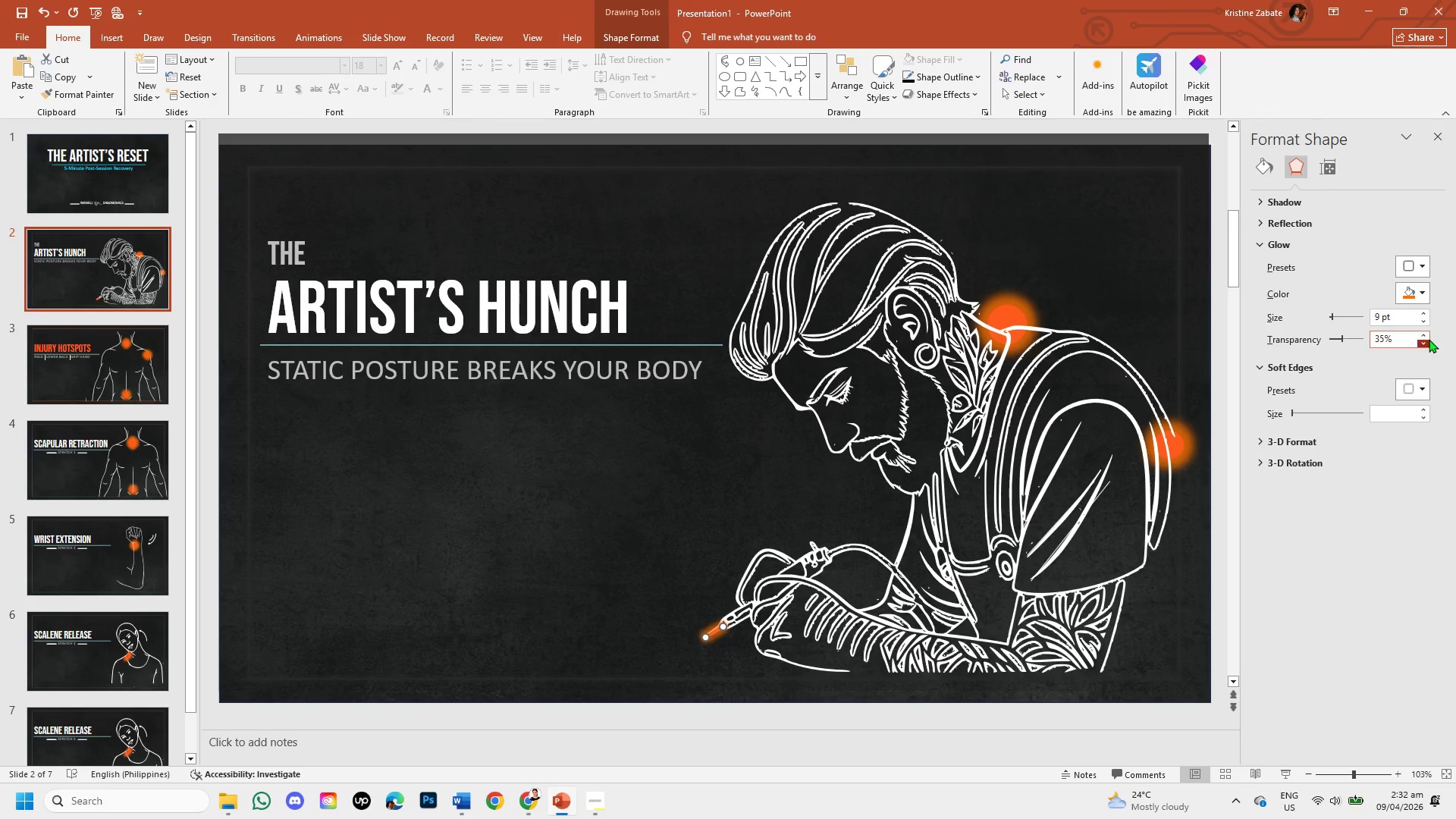 
triple_click([1429, 339])
 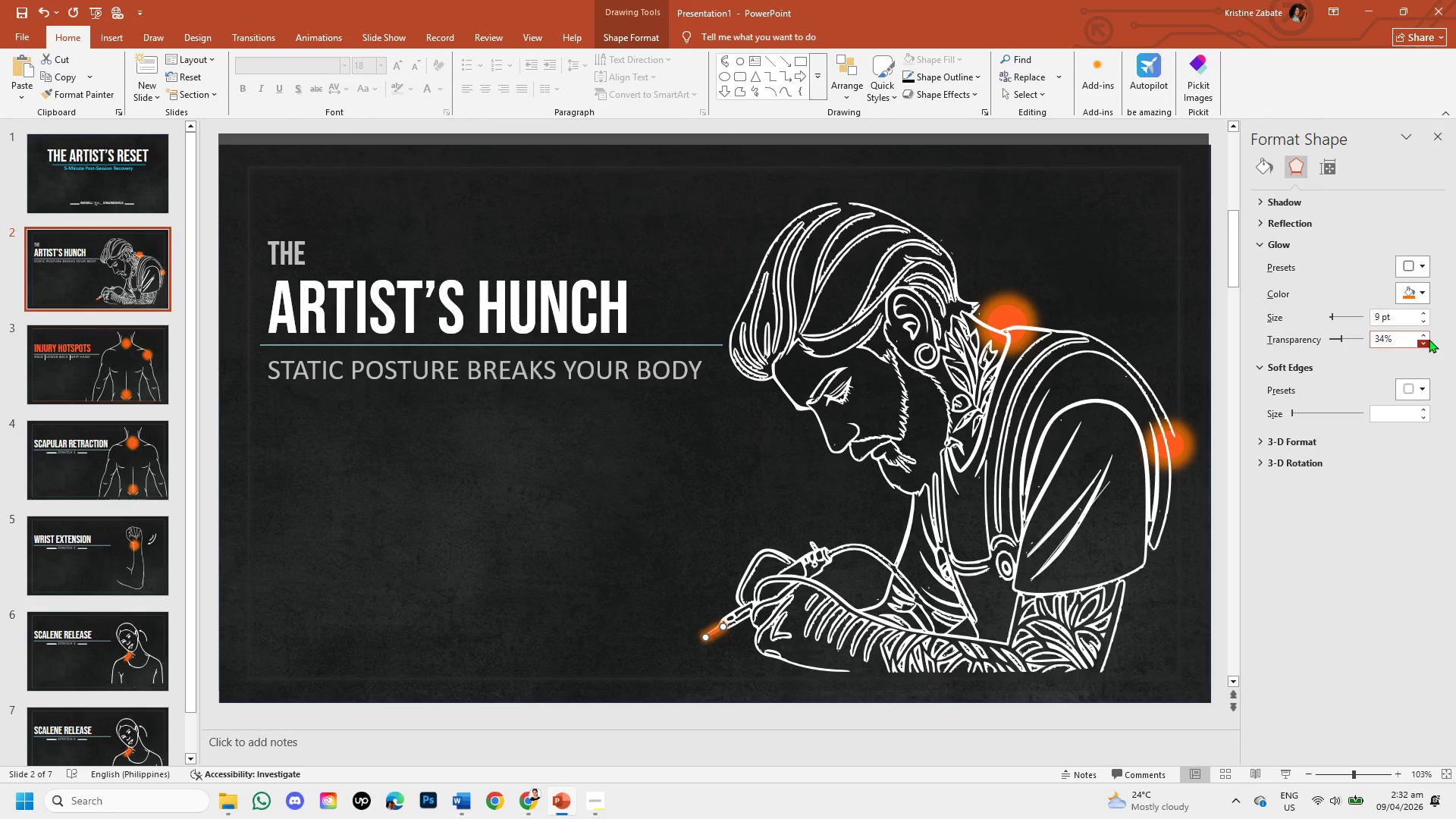 
triple_click([1429, 339])
 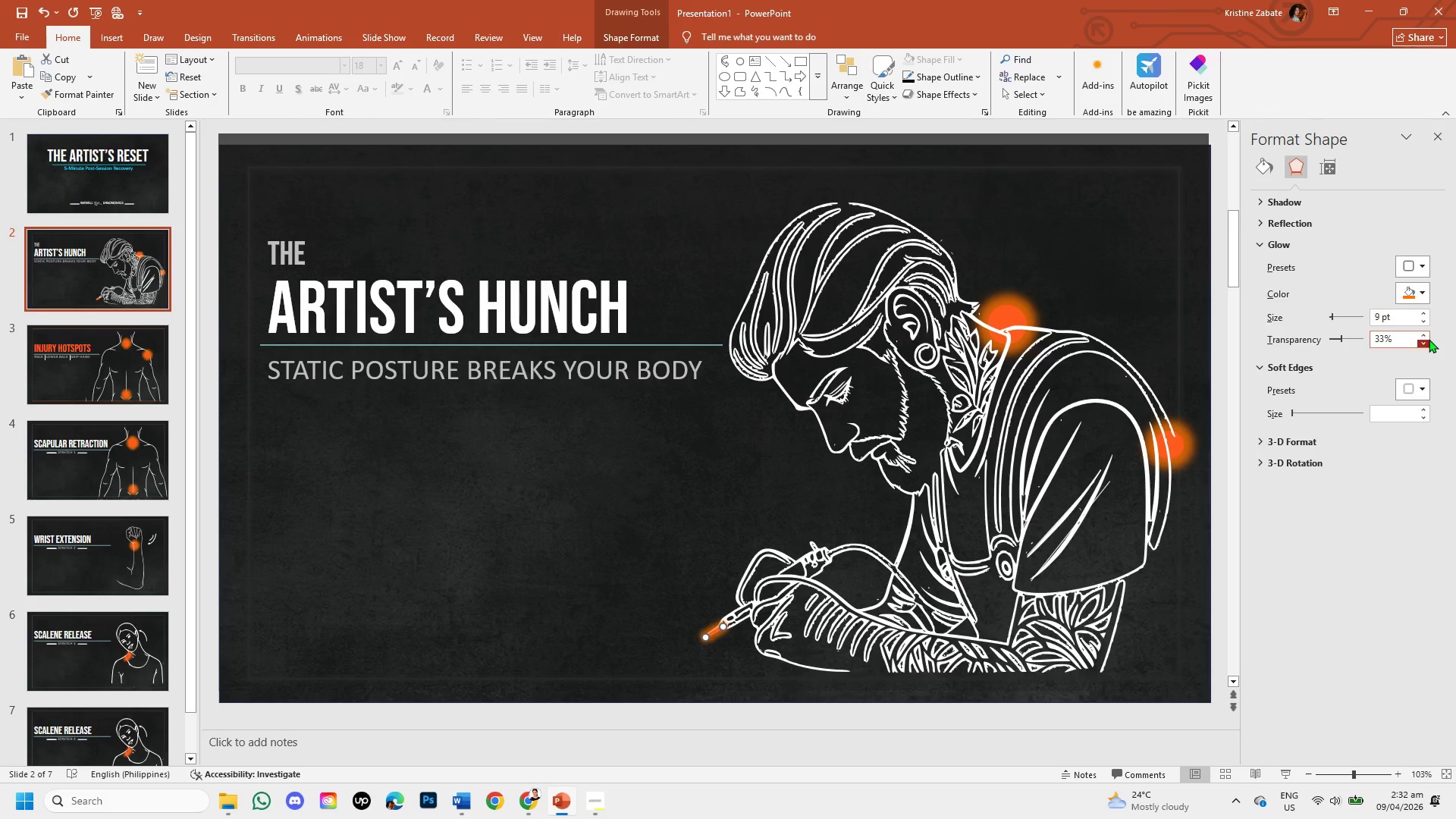 
triple_click([1429, 339])
 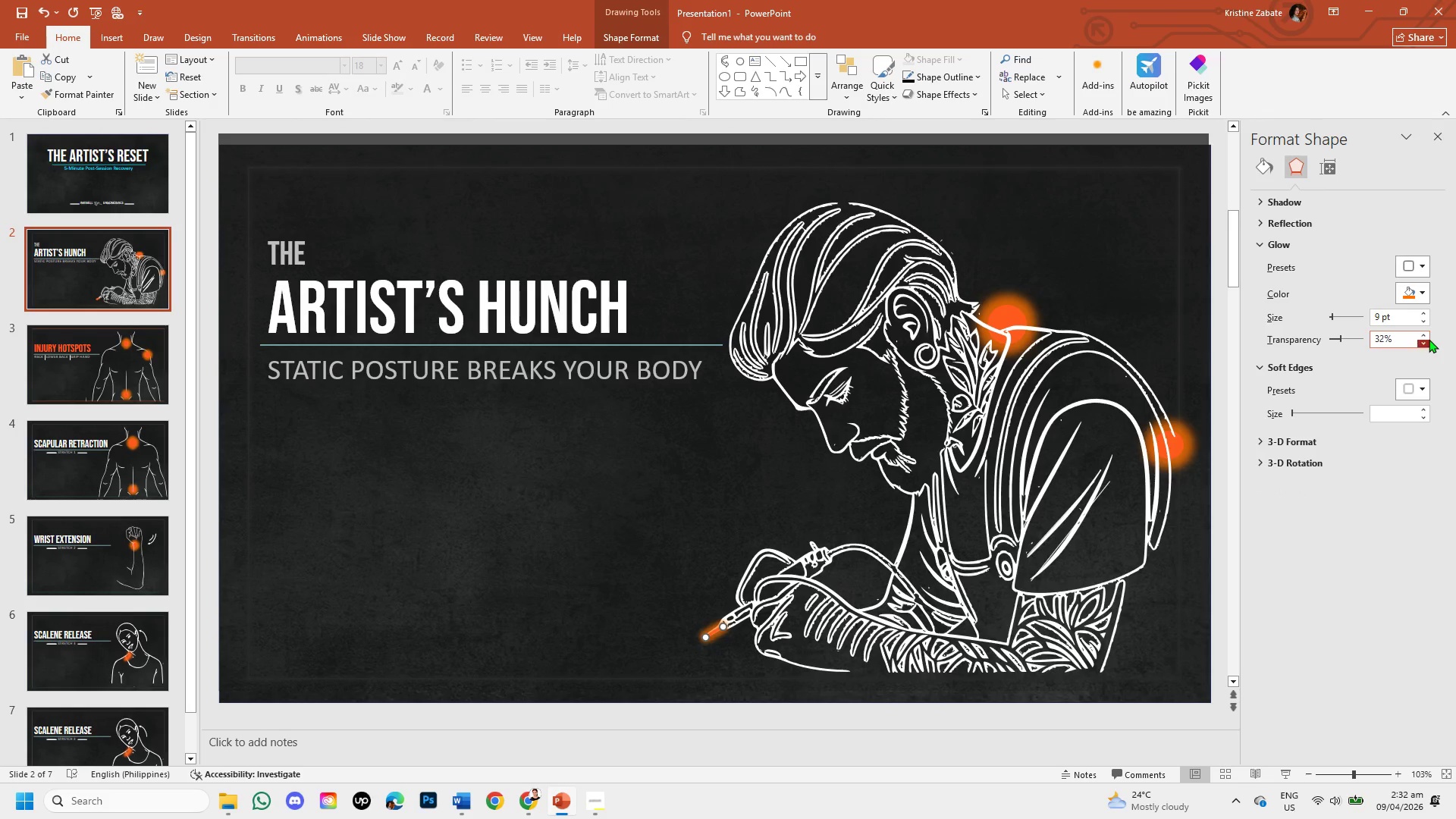 
triple_click([1429, 339])
 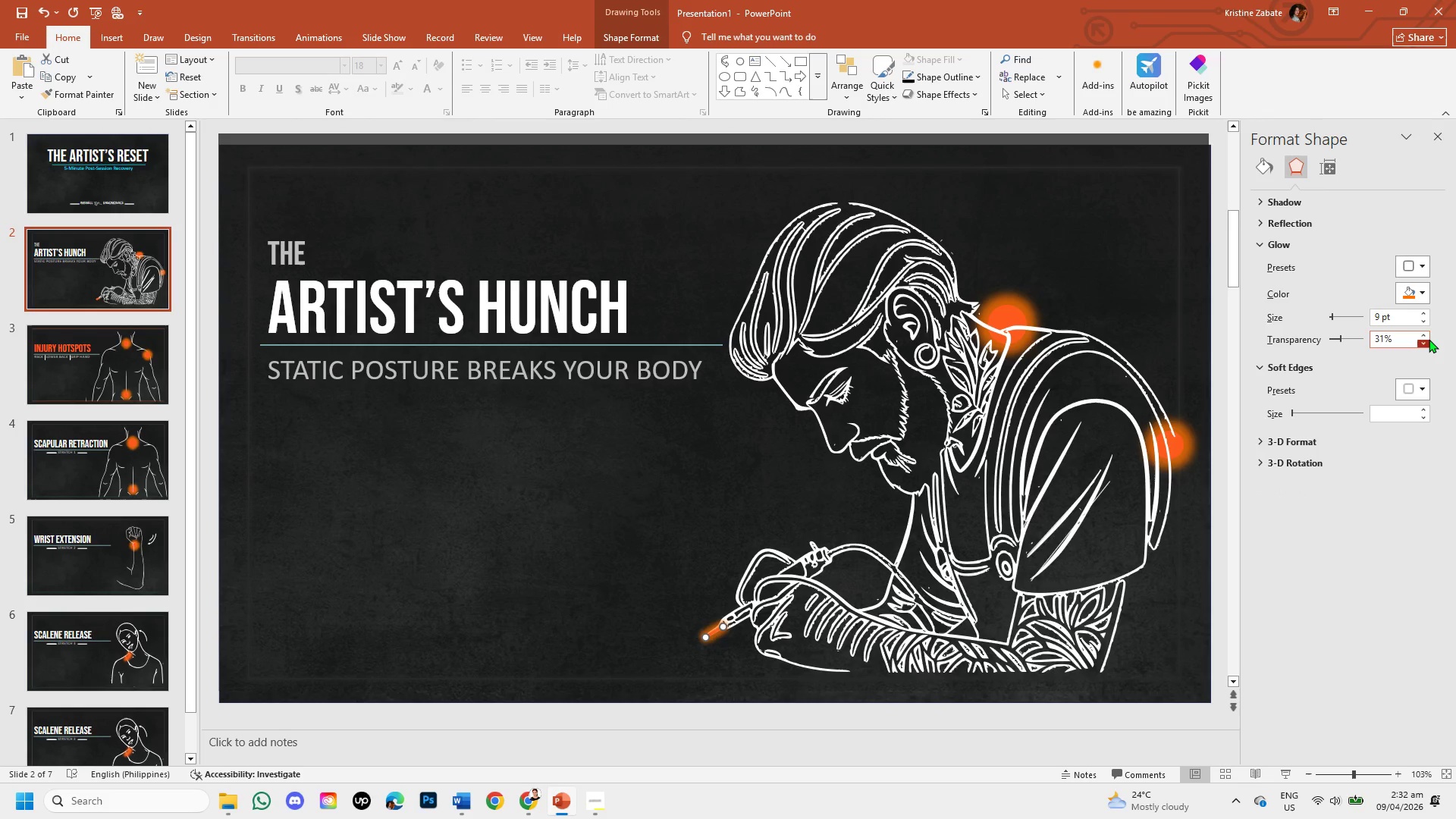 
triple_click([1429, 339])
 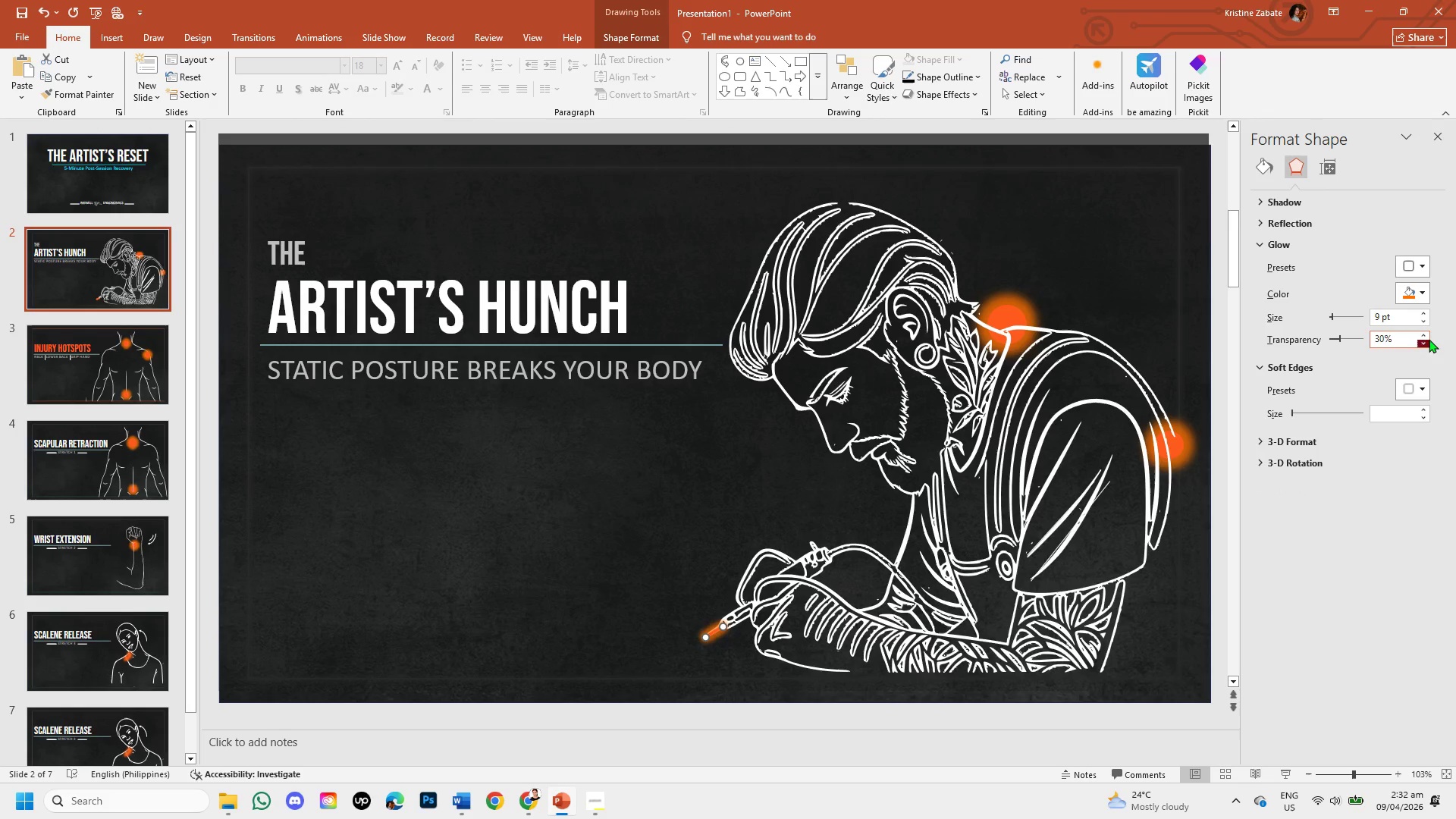 
triple_click([1429, 339])
 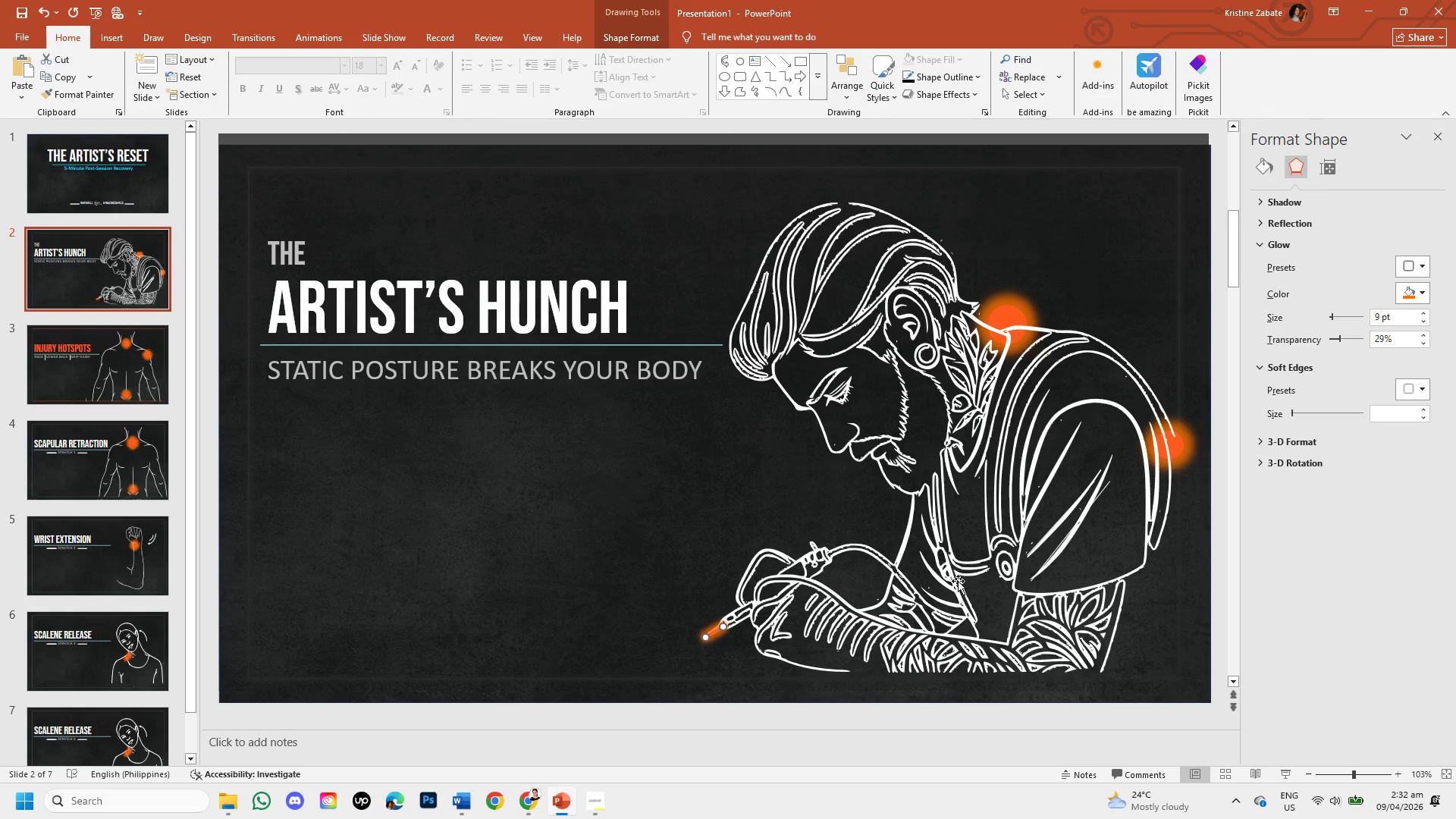 
left_click([956, 581])
 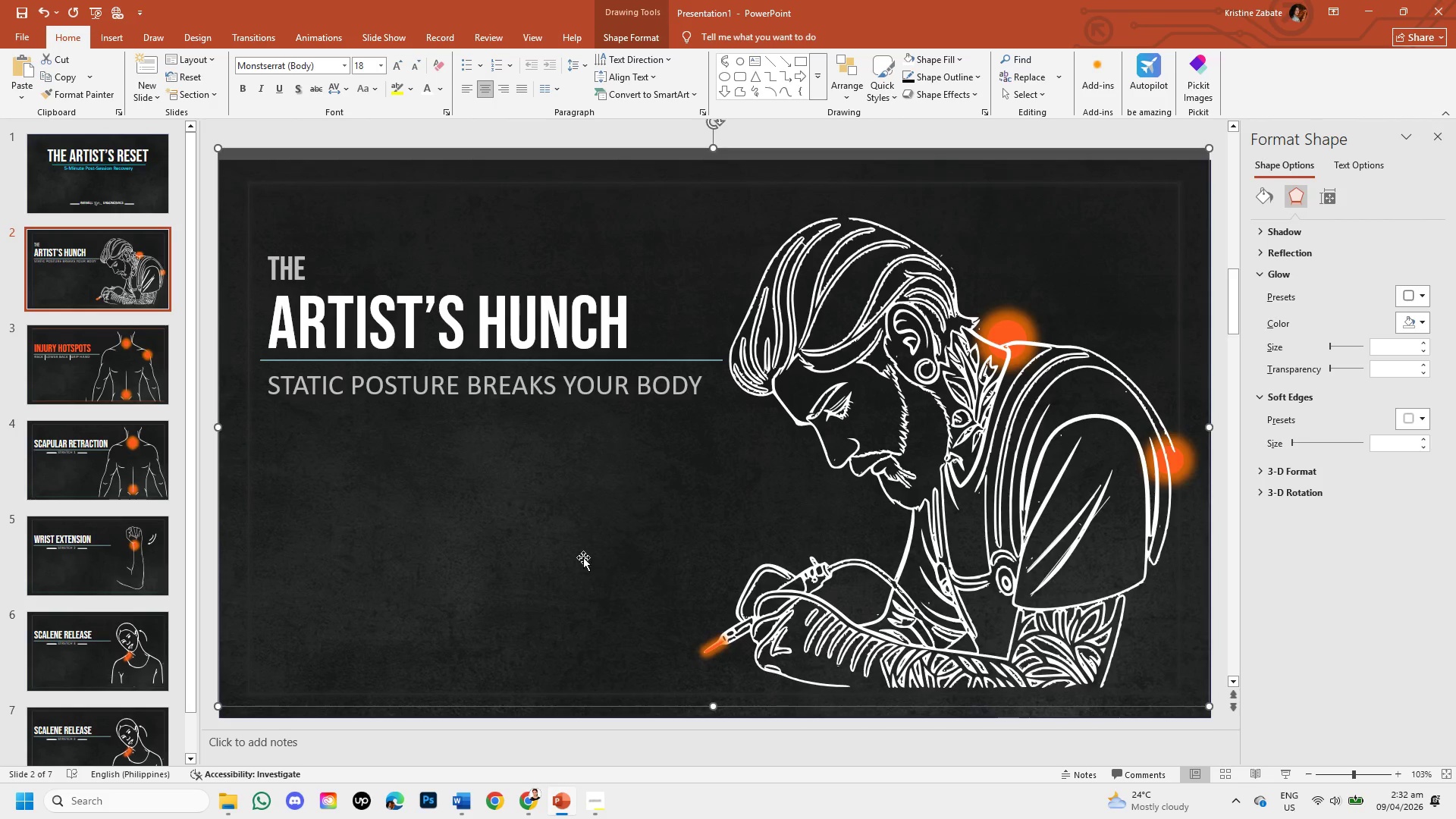 
left_click([570, 553])
 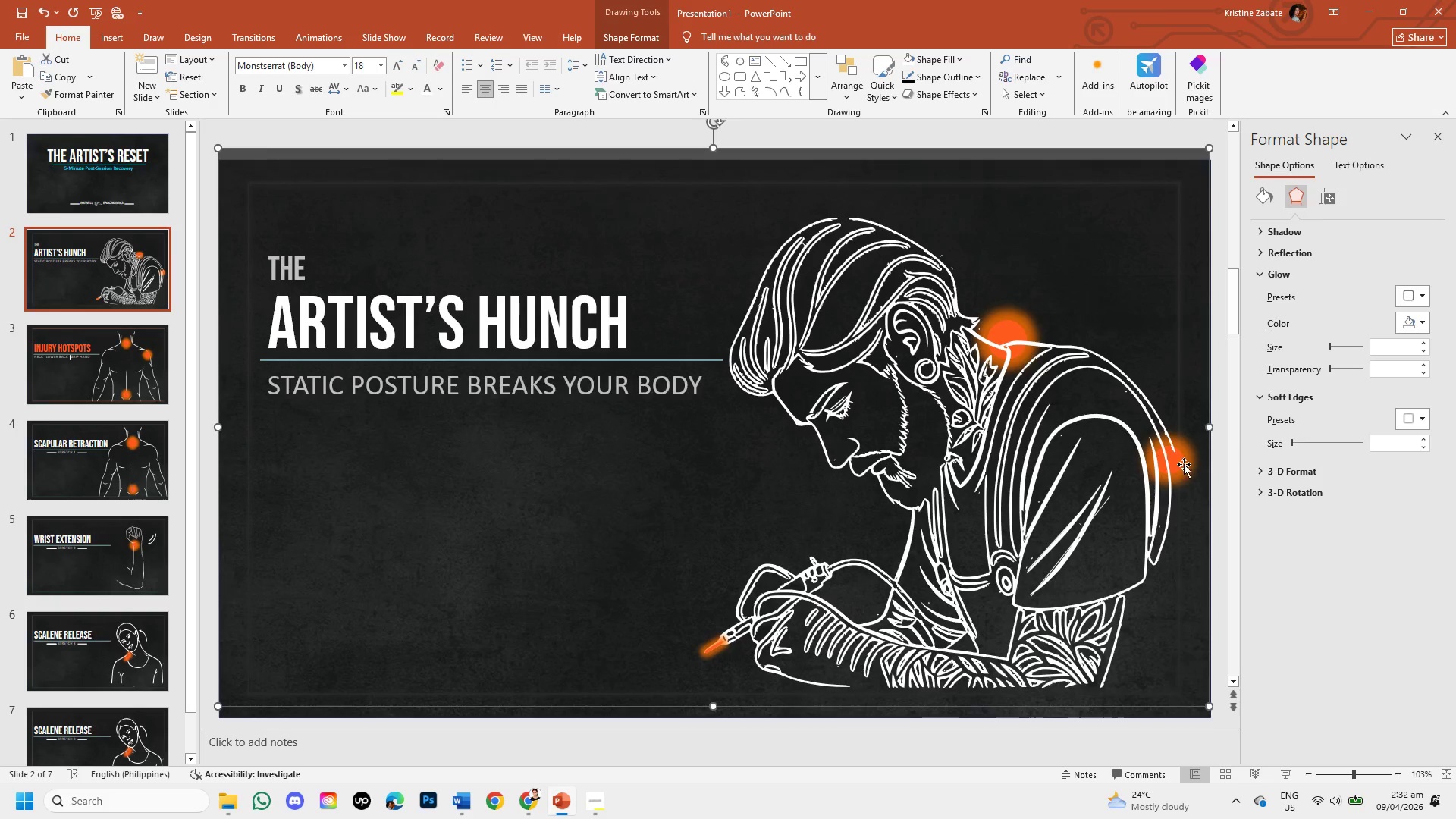 
wait(5.06)
 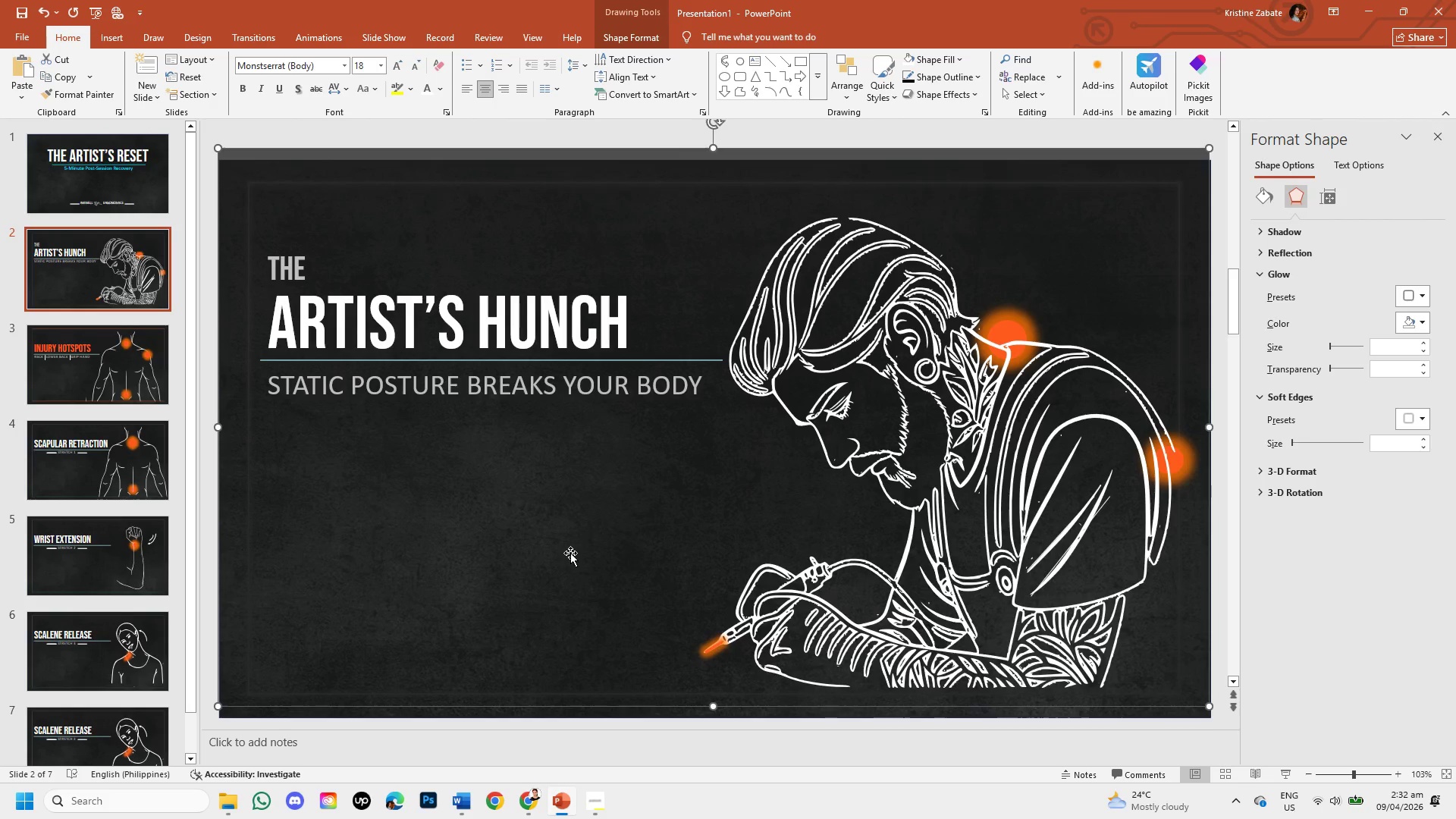 
left_click([703, 654])
 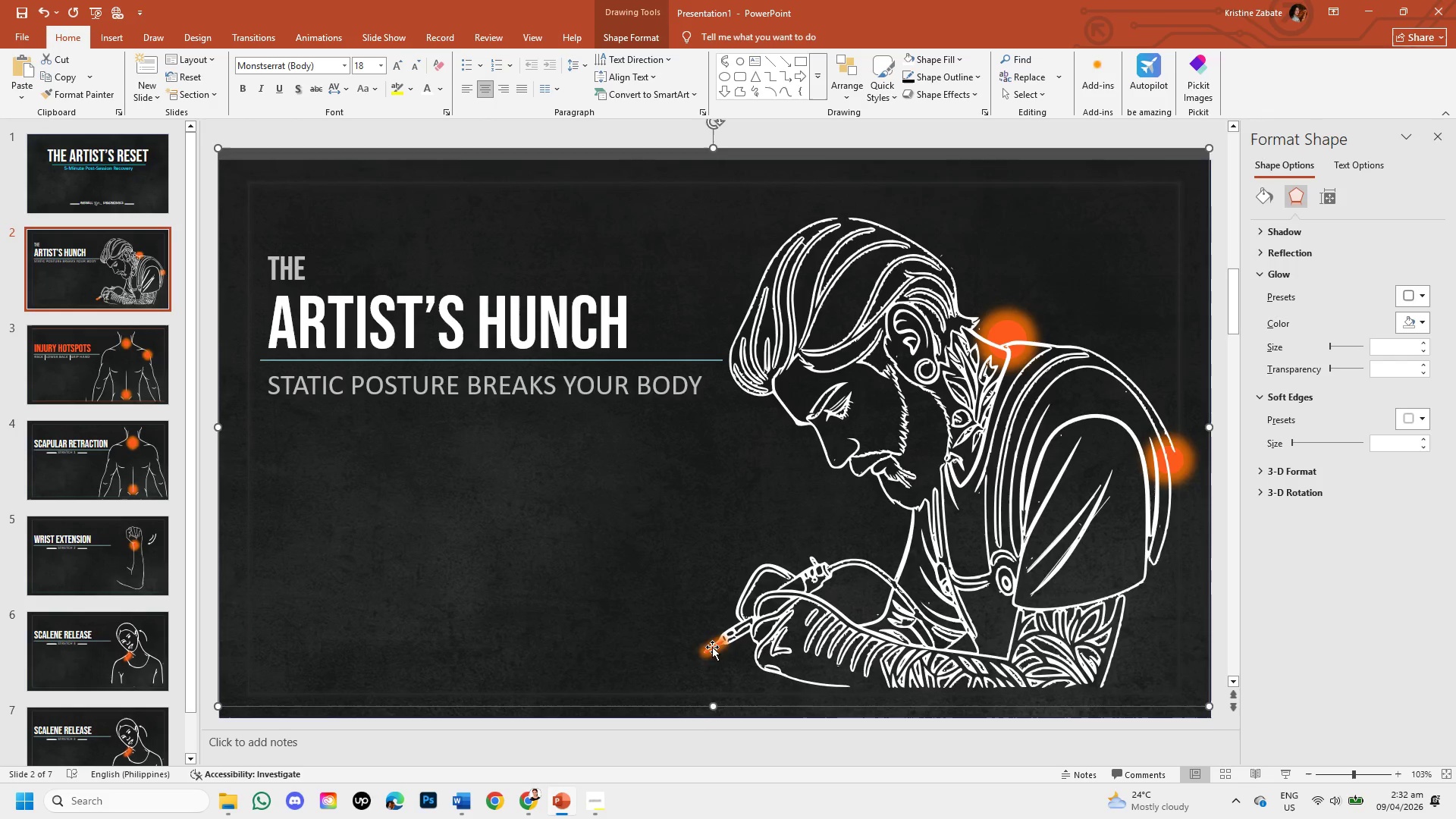 
left_click([712, 647])
 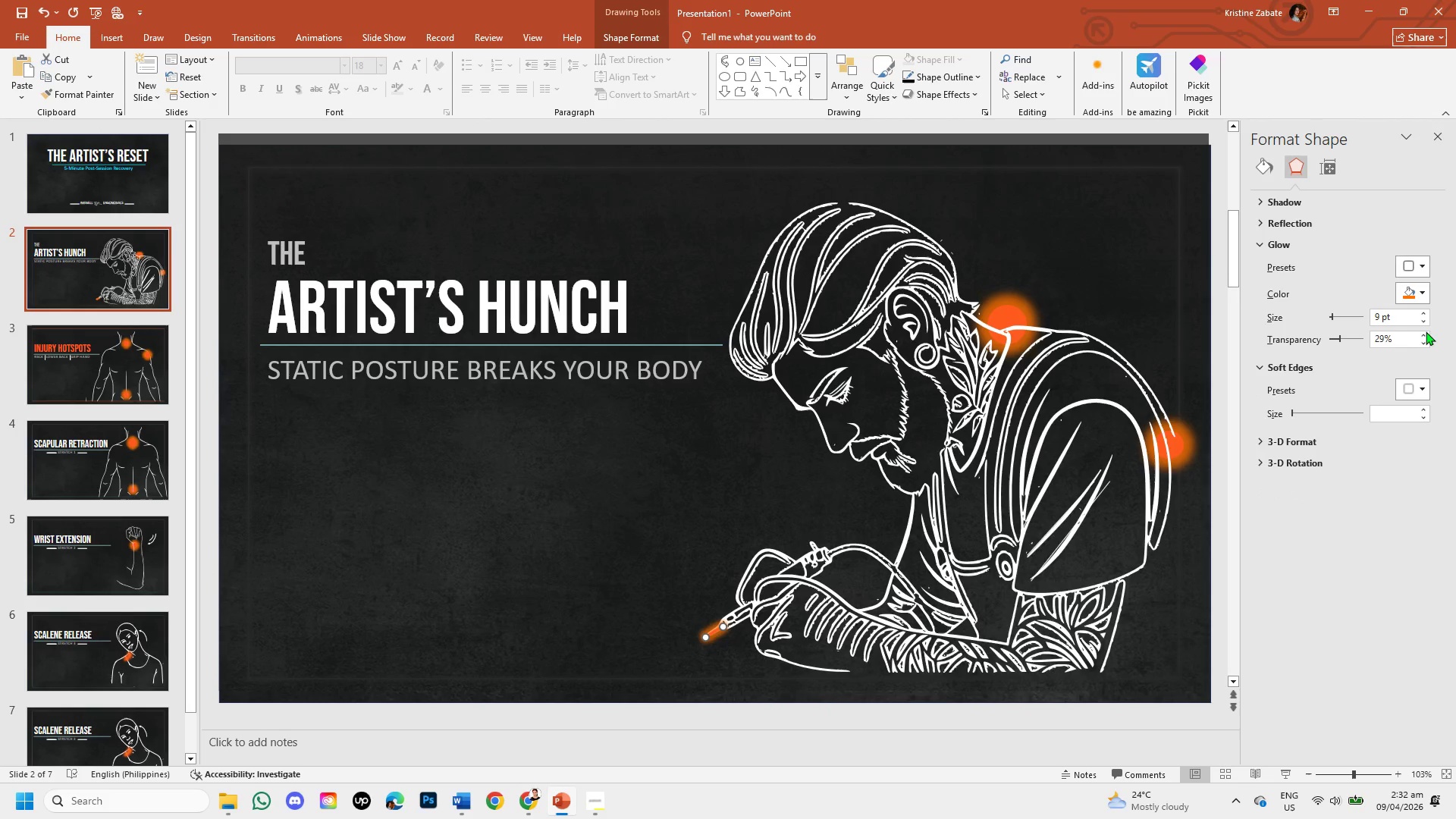 
double_click([1428, 336])
 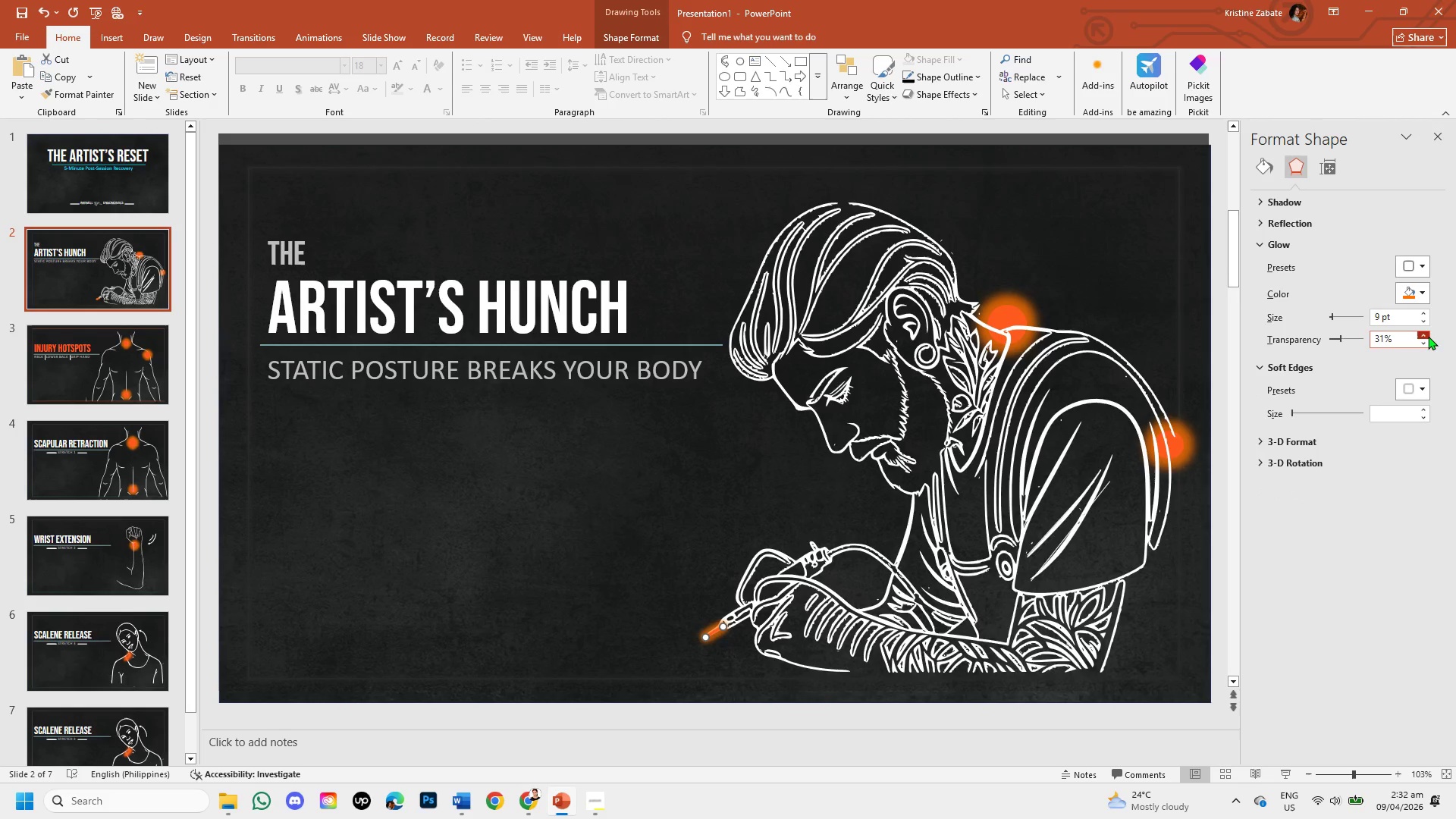 
triple_click([1428, 336])
 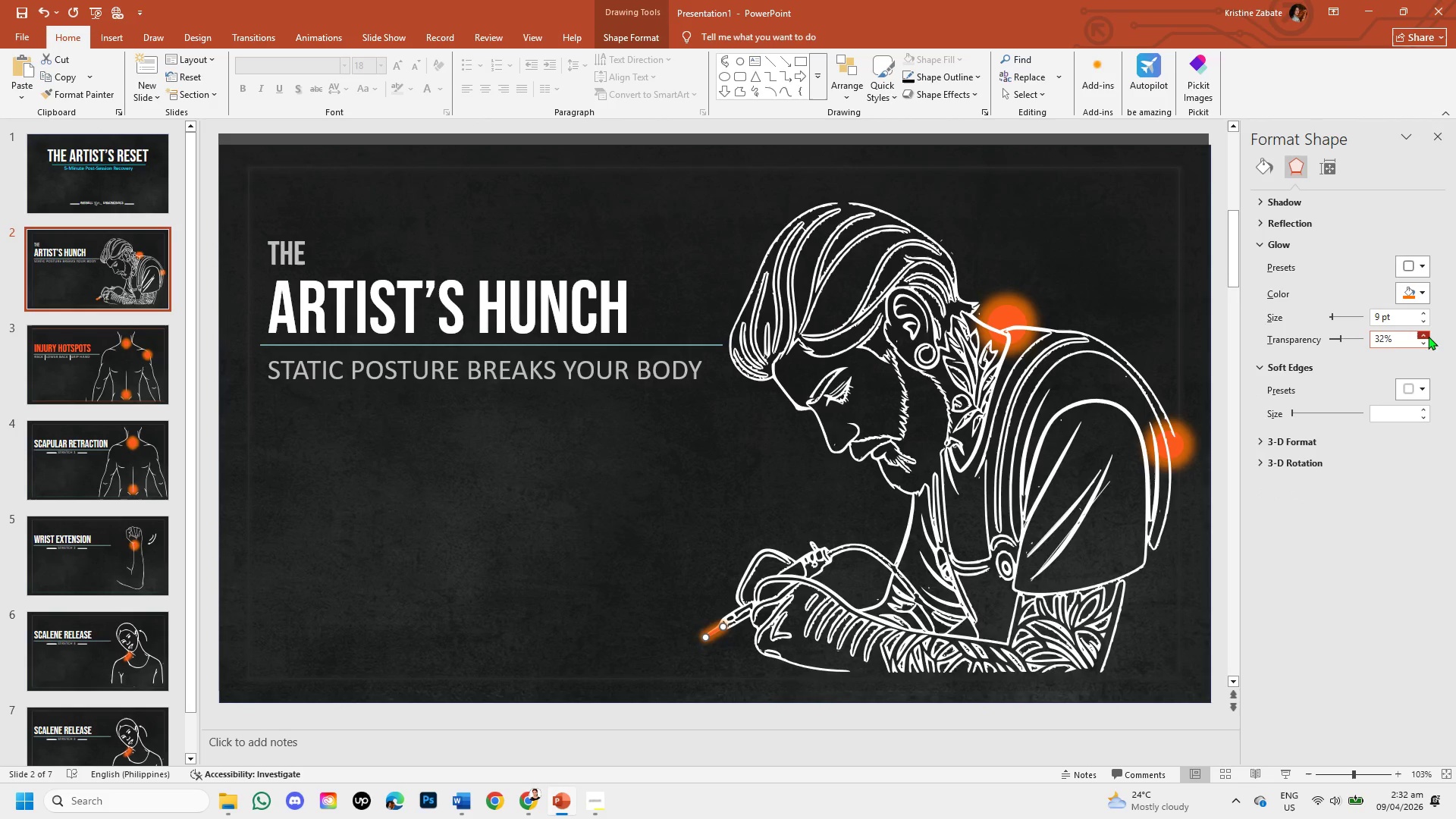 
triple_click([1428, 336])
 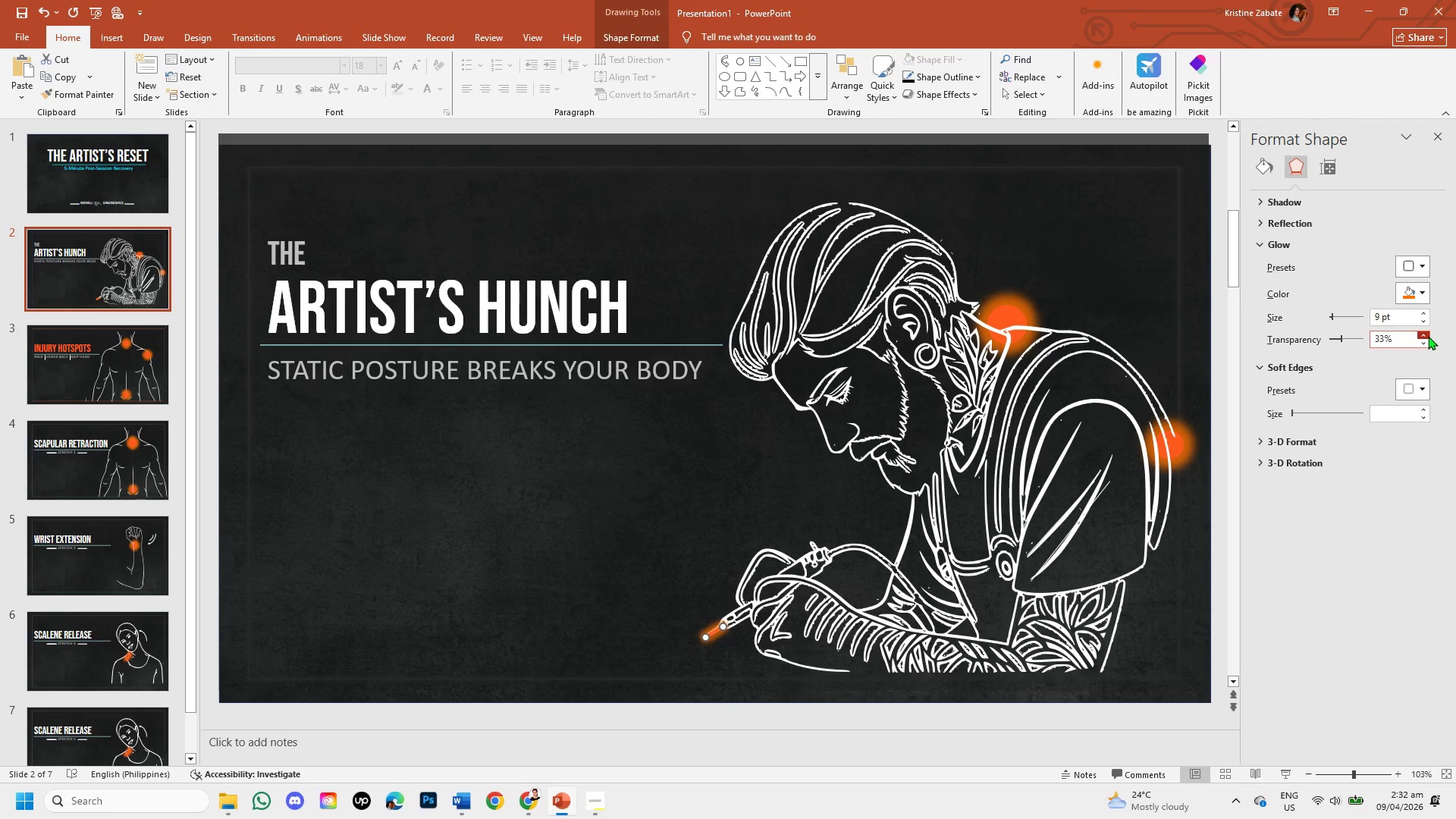 
triple_click([1428, 336])
 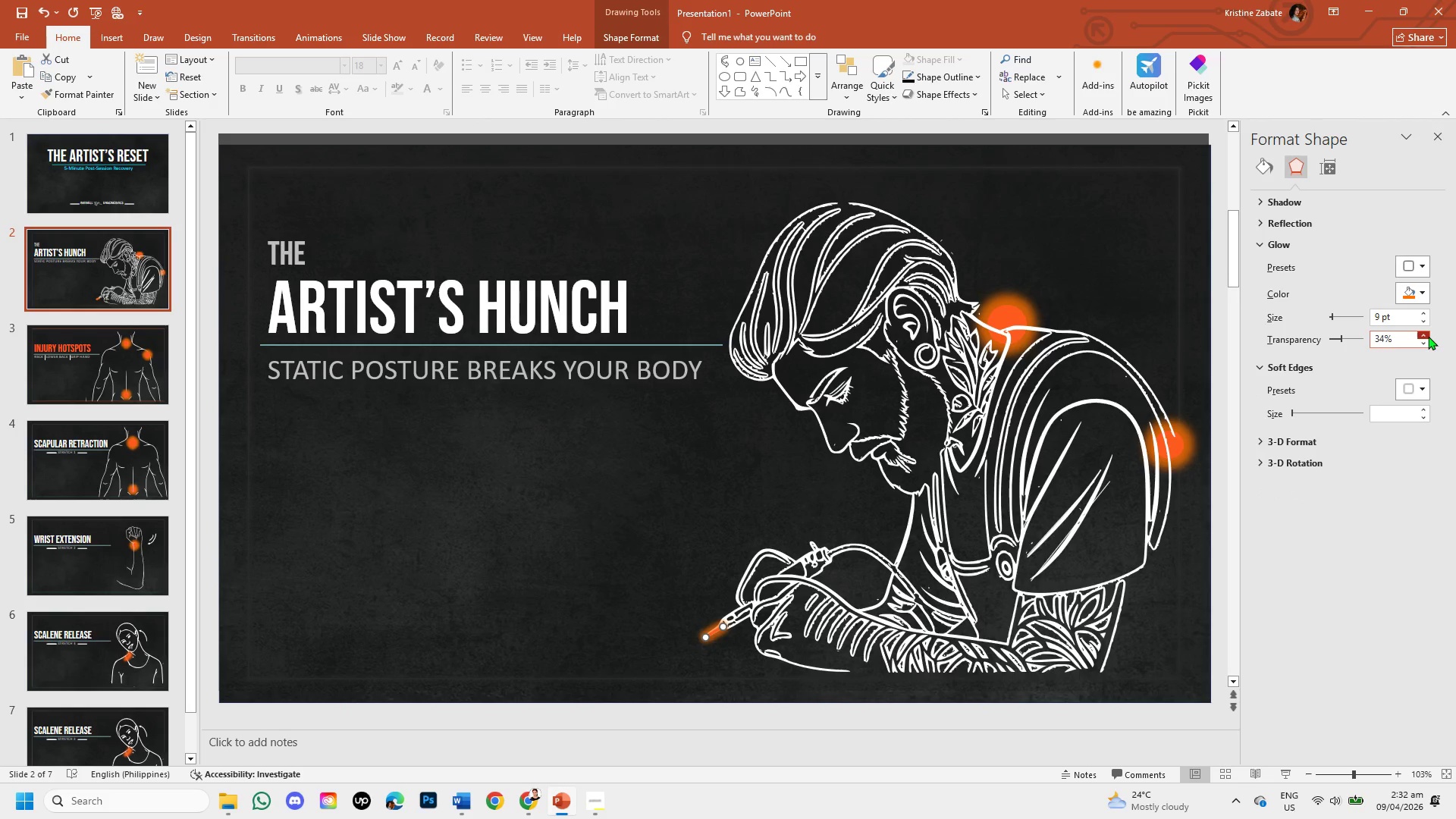 
triple_click([1428, 336])
 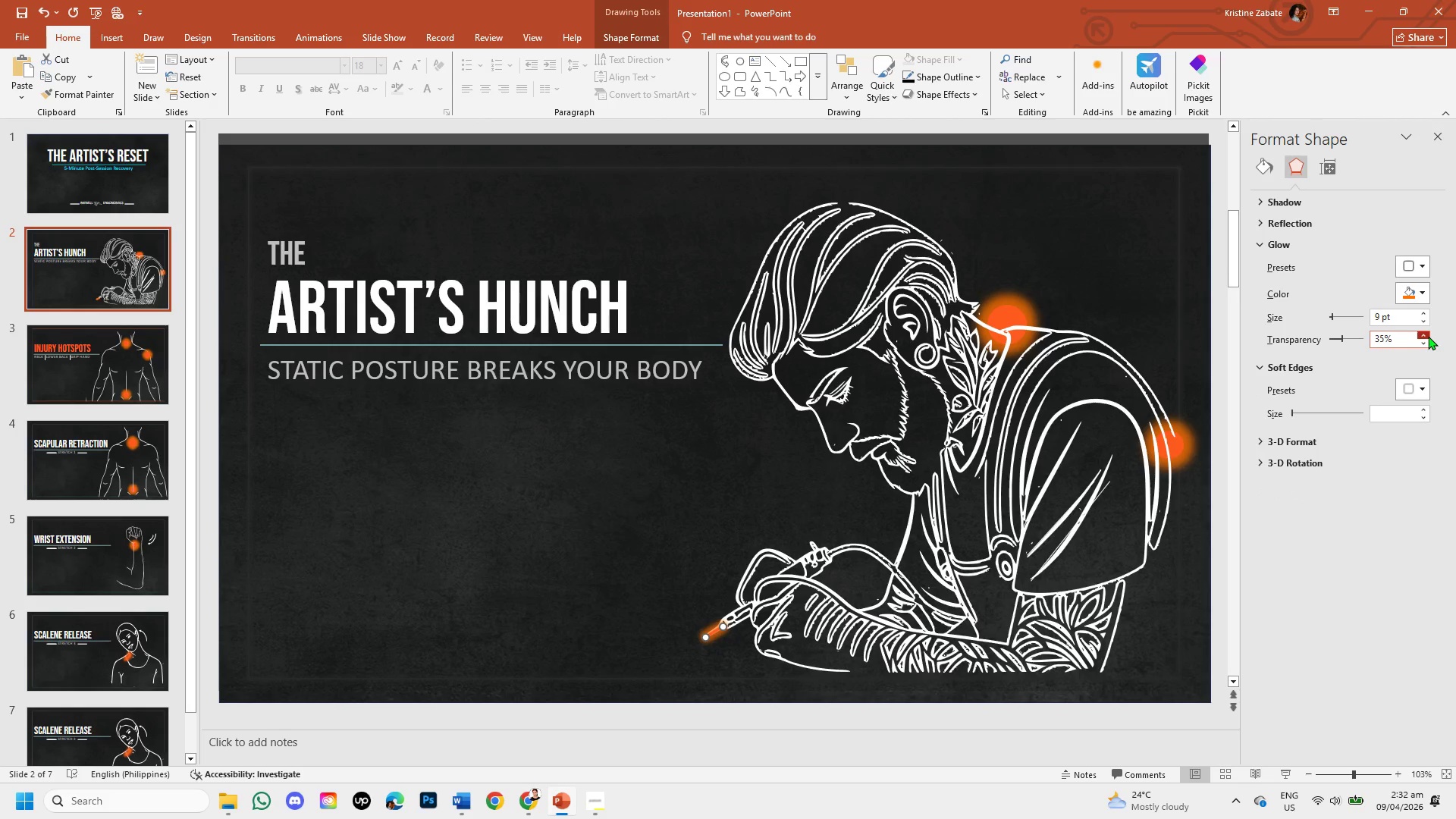 
triple_click([1428, 336])
 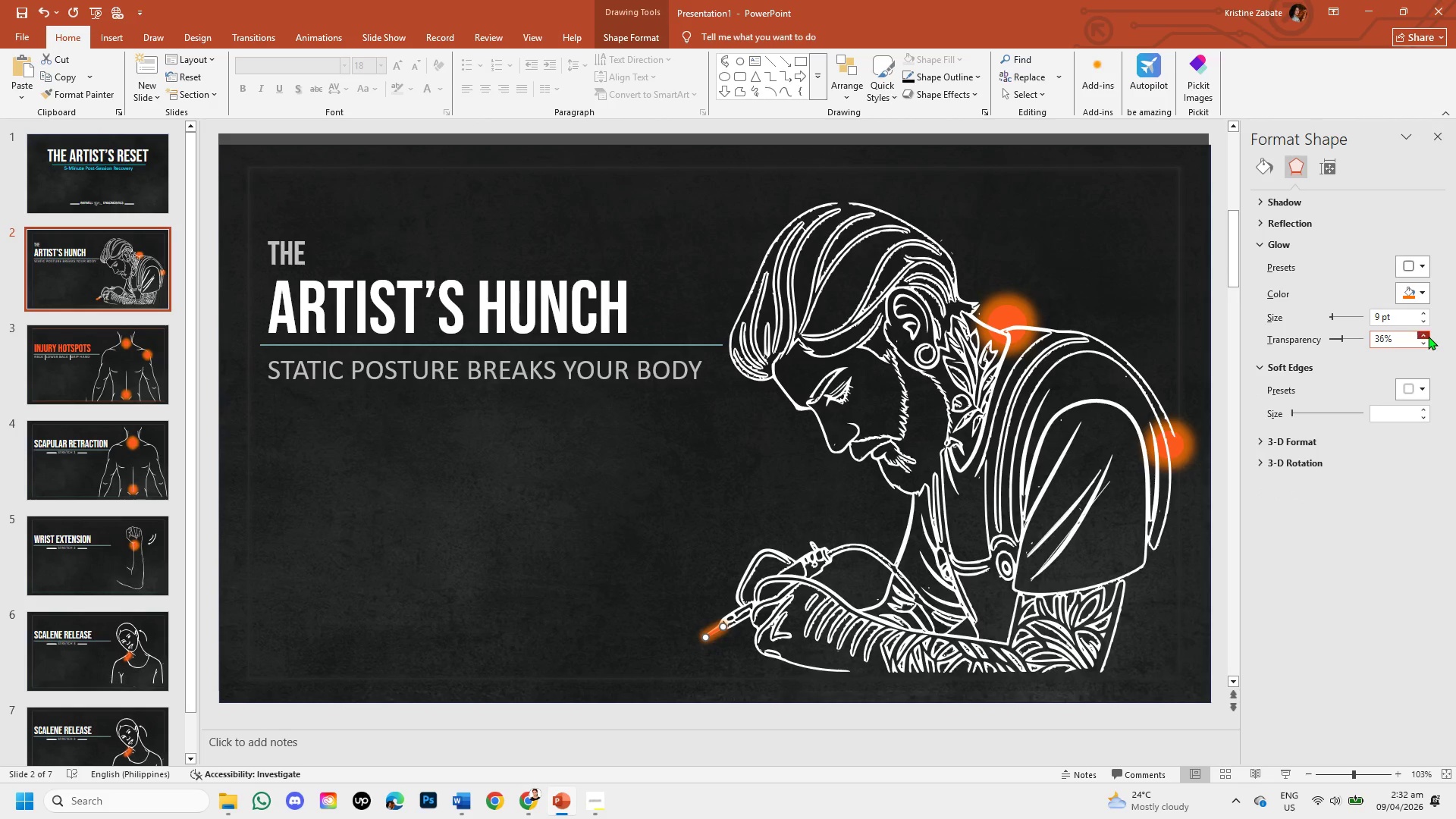 
triple_click([1428, 336])
 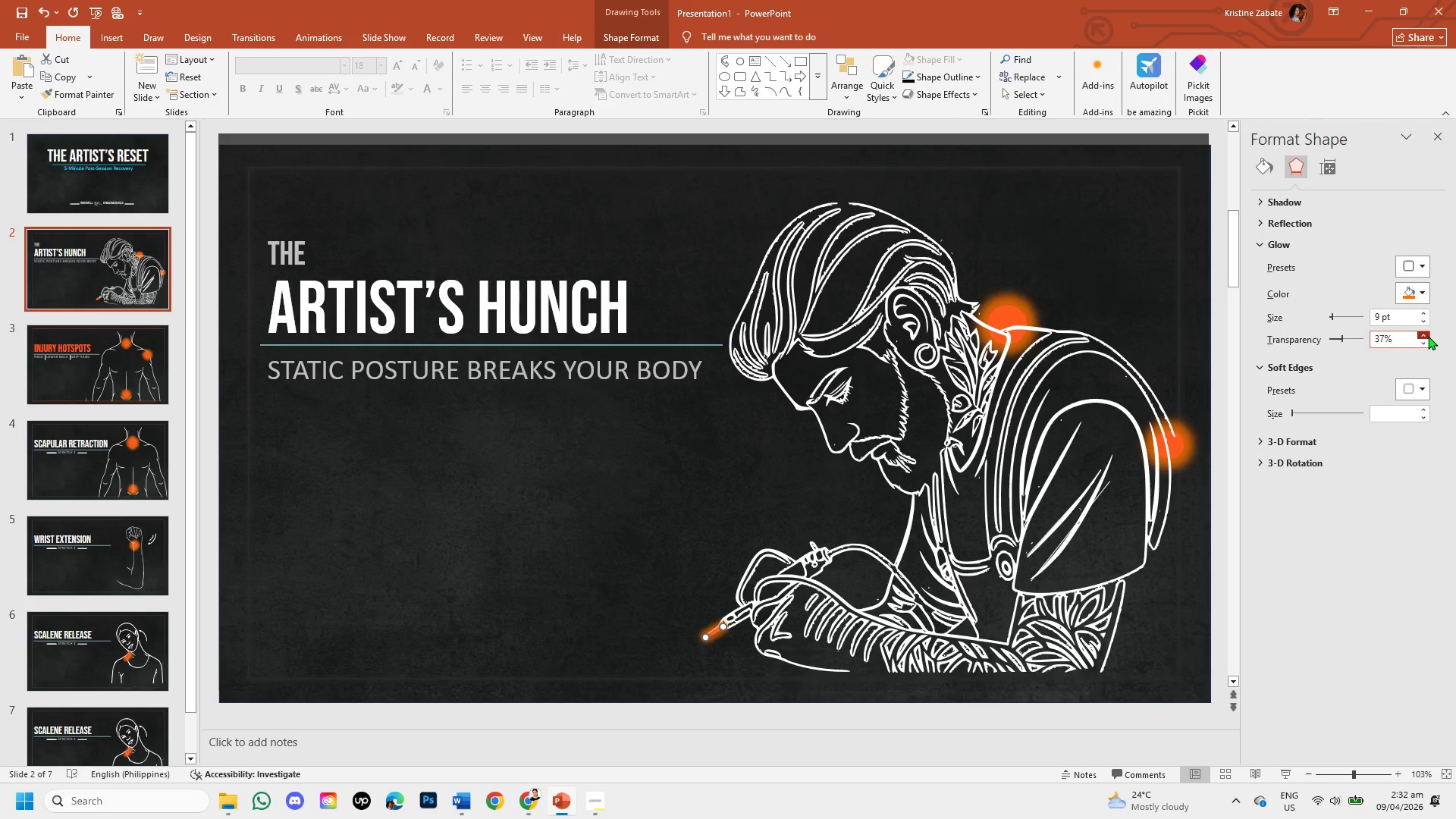 
triple_click([1428, 336])
 